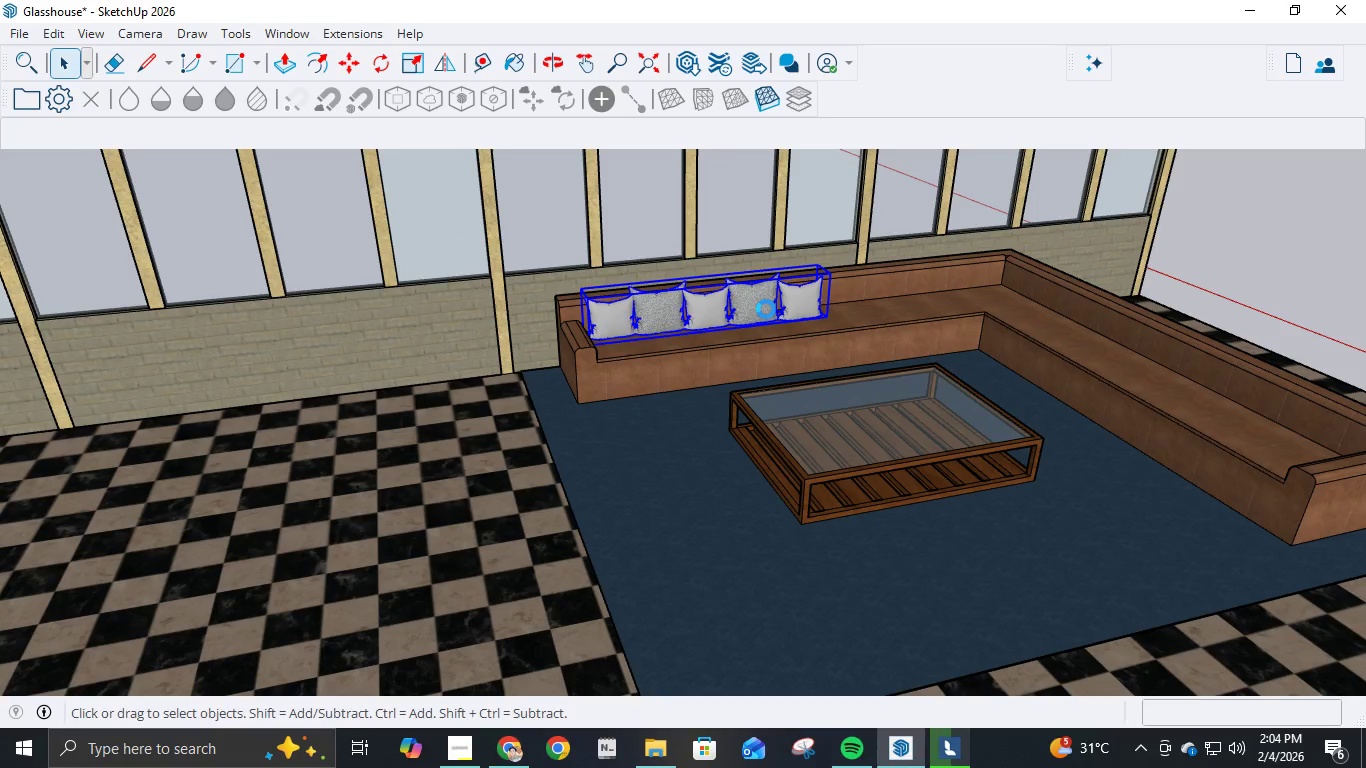 
key(Control+V)
 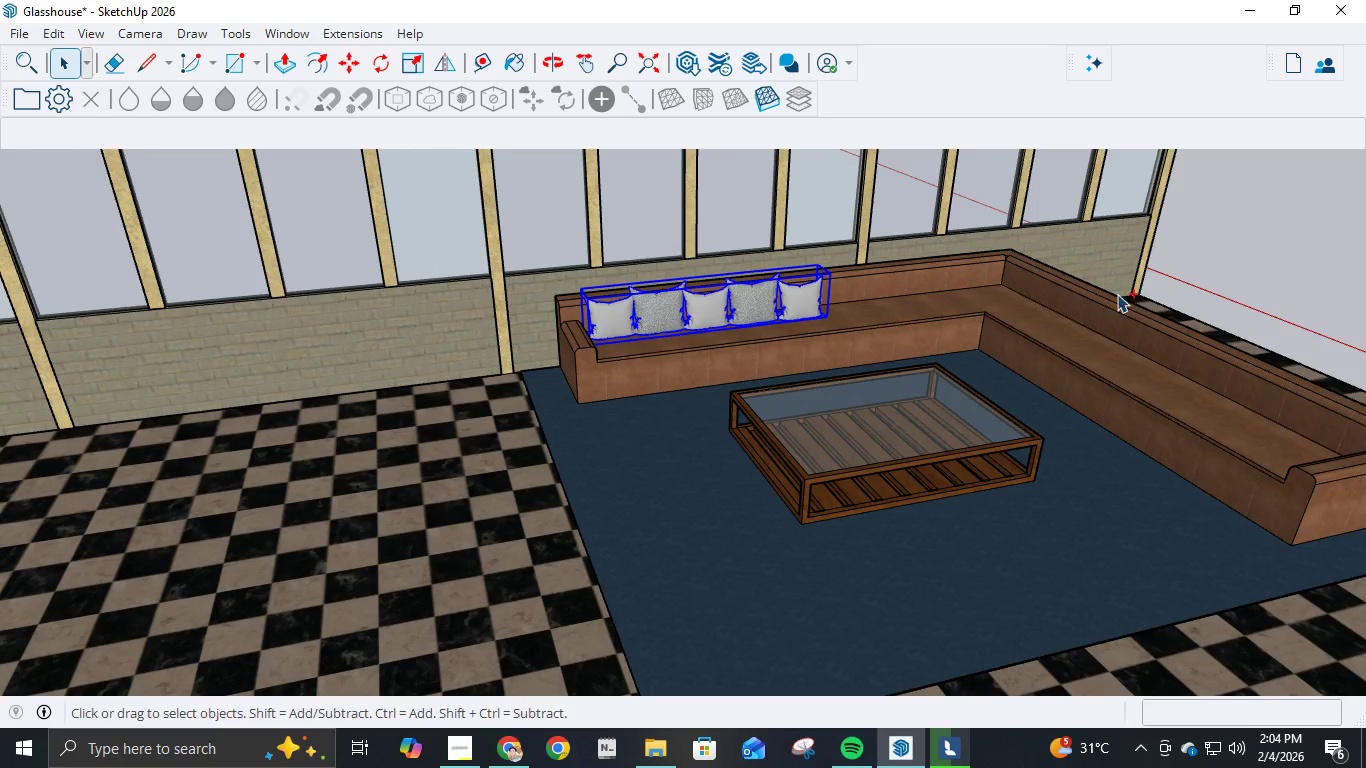 
left_click([1226, 271])
 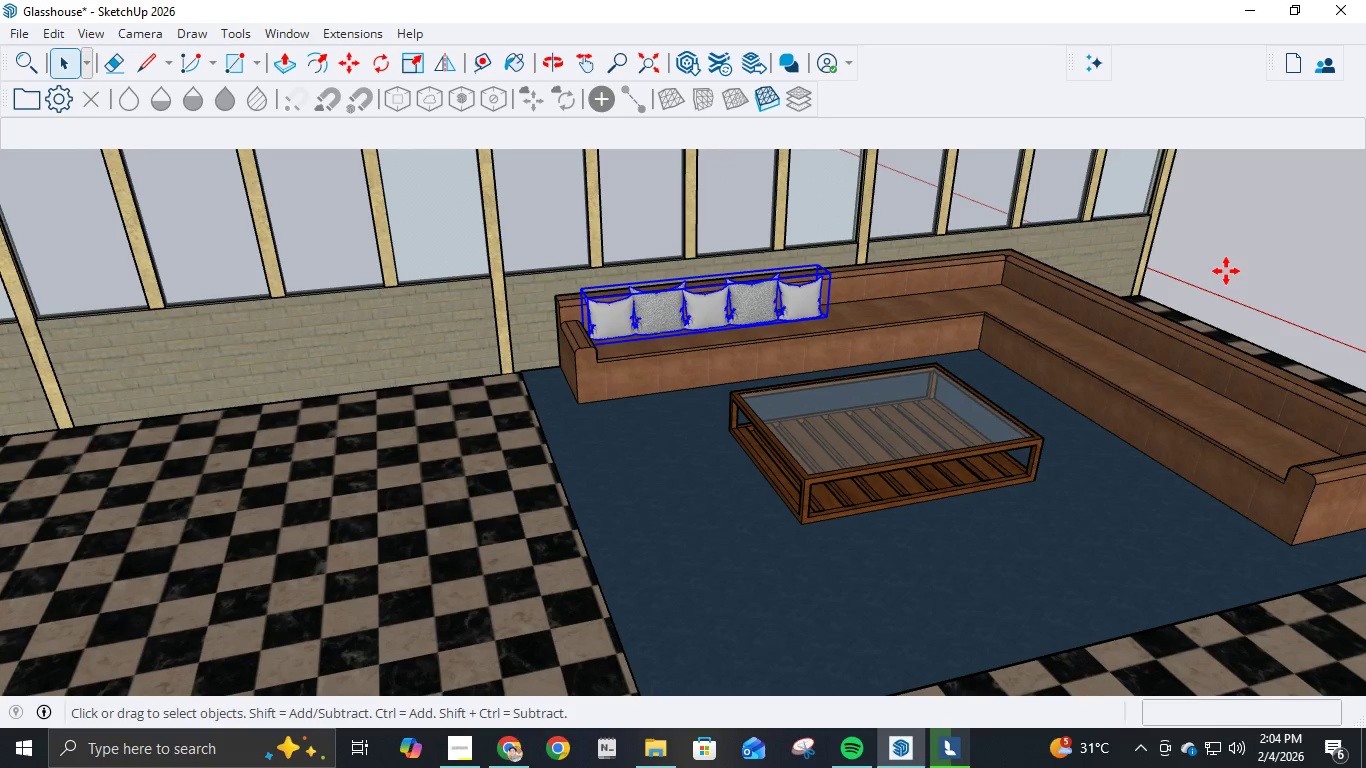 
scroll: coordinate [1226, 272], scroll_direction: down, amount: 3.0
 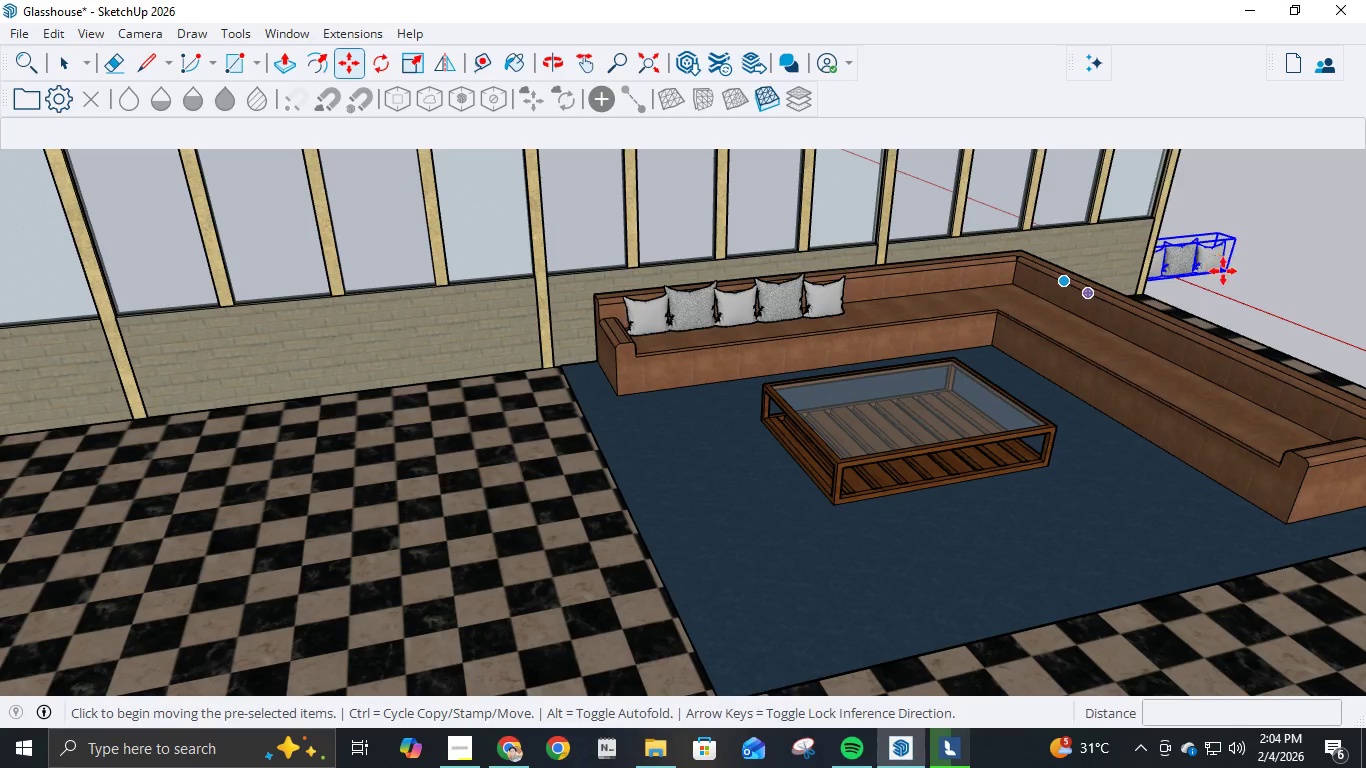 
wait(6.65)
 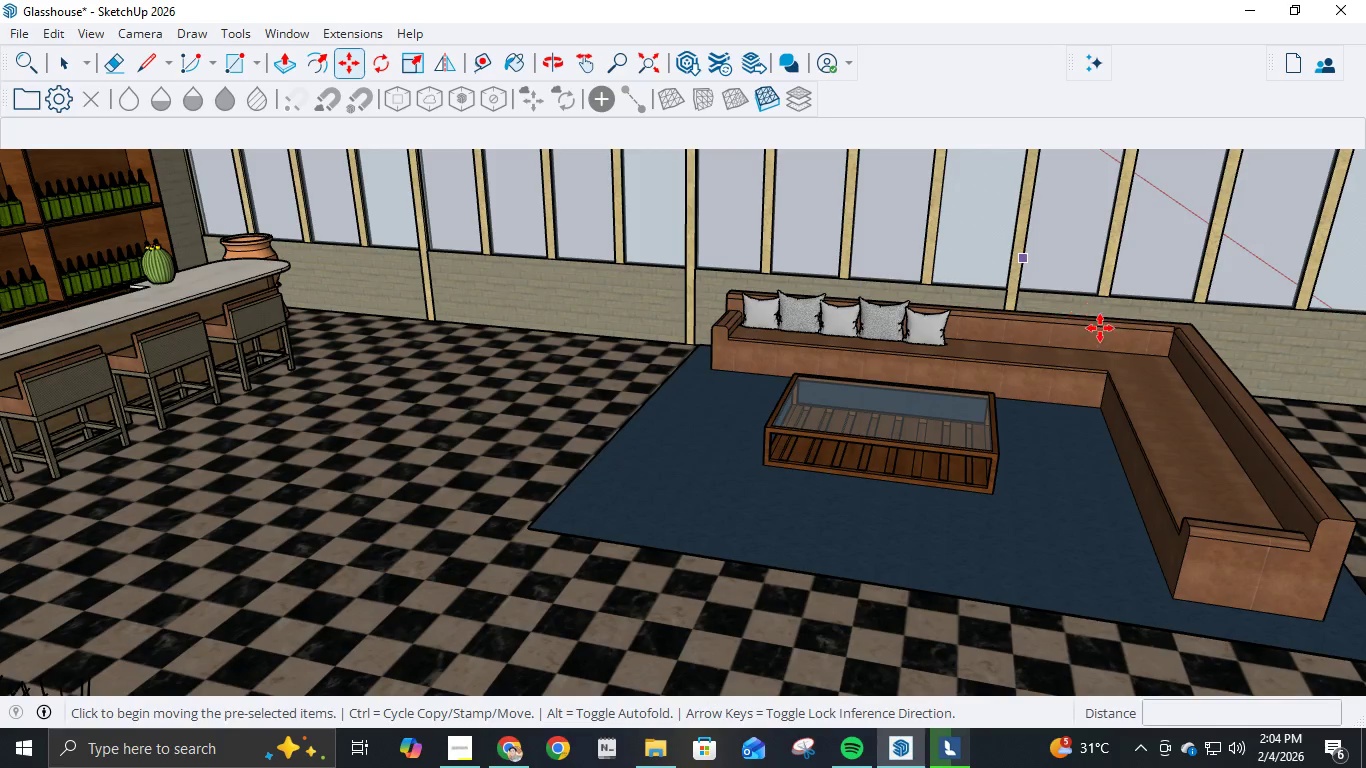 
hold_key(key=ShiftLeft, duration=1.36)
 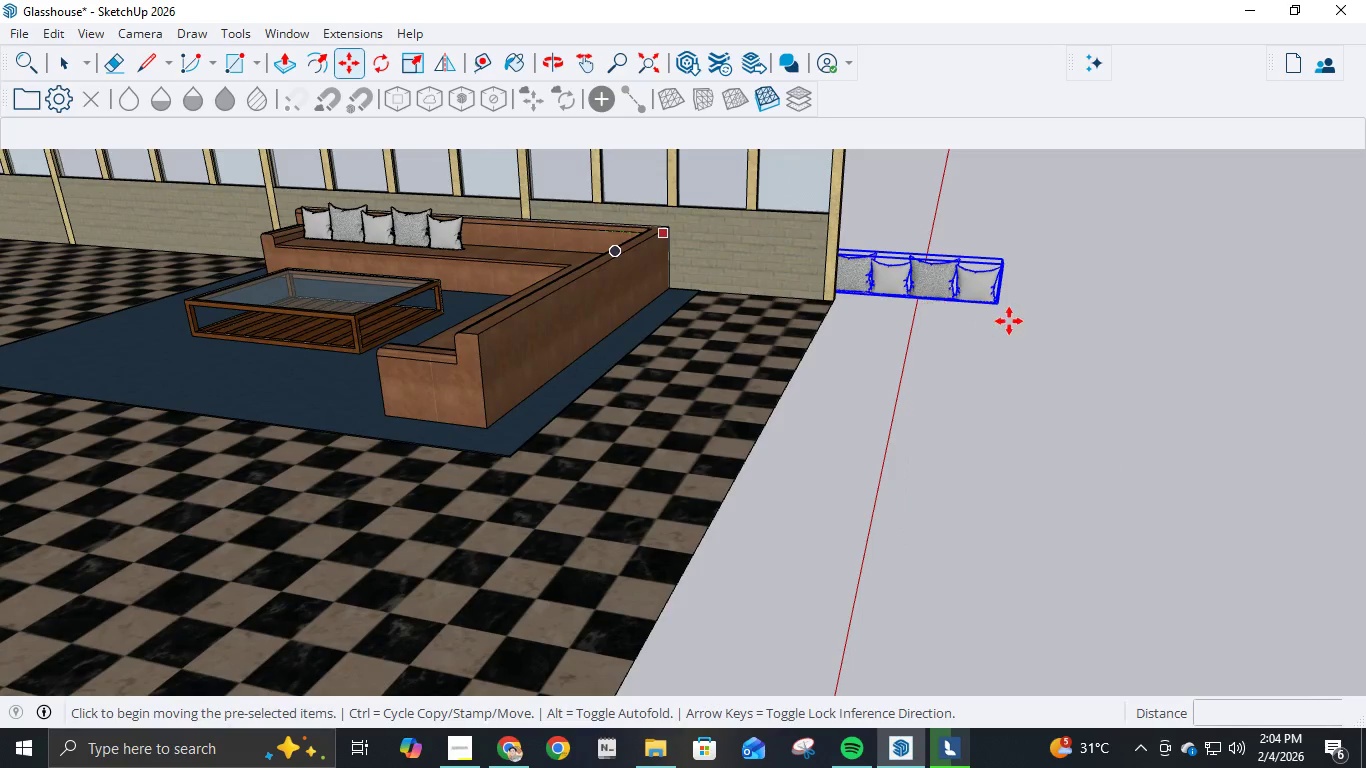 
scroll: coordinate [1024, 259], scroll_direction: down, amount: 5.0
 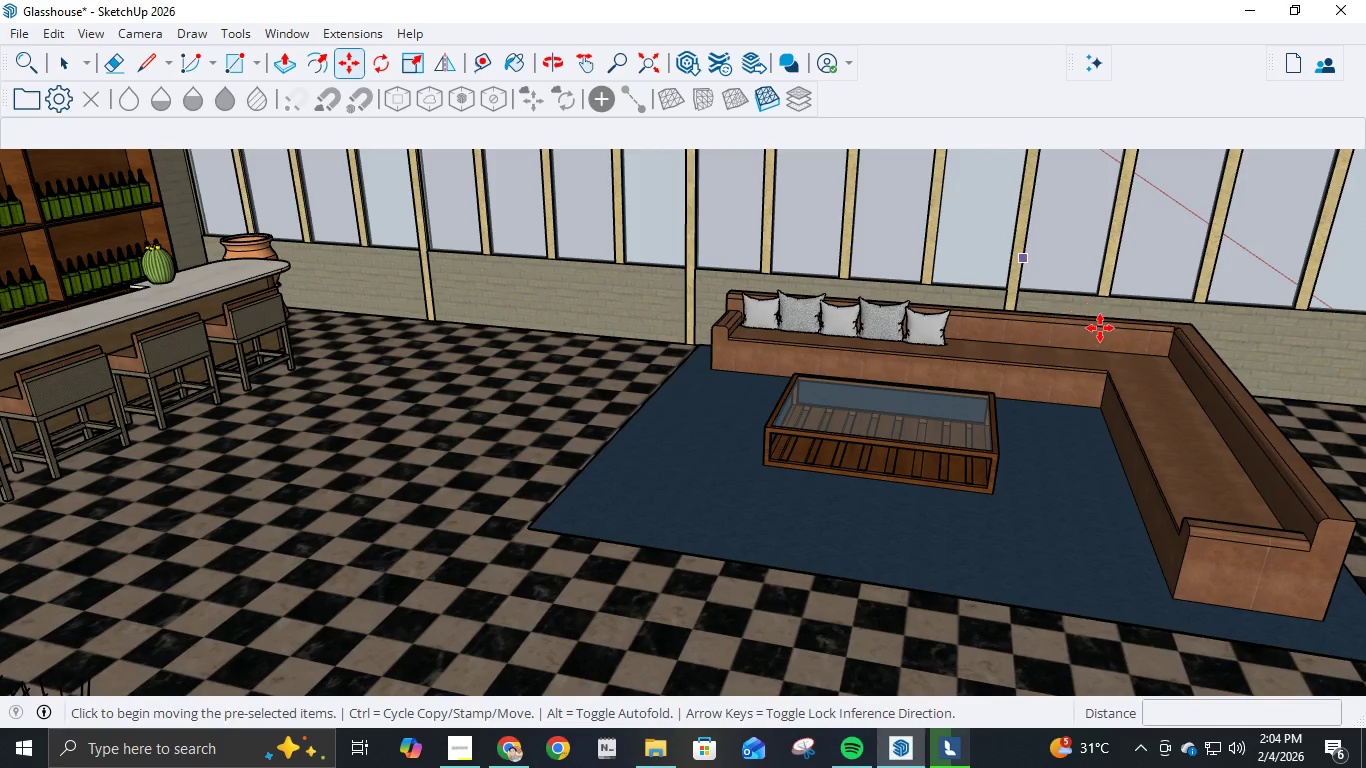 
scroll: coordinate [1023, 321], scroll_direction: up, amount: 5.0
 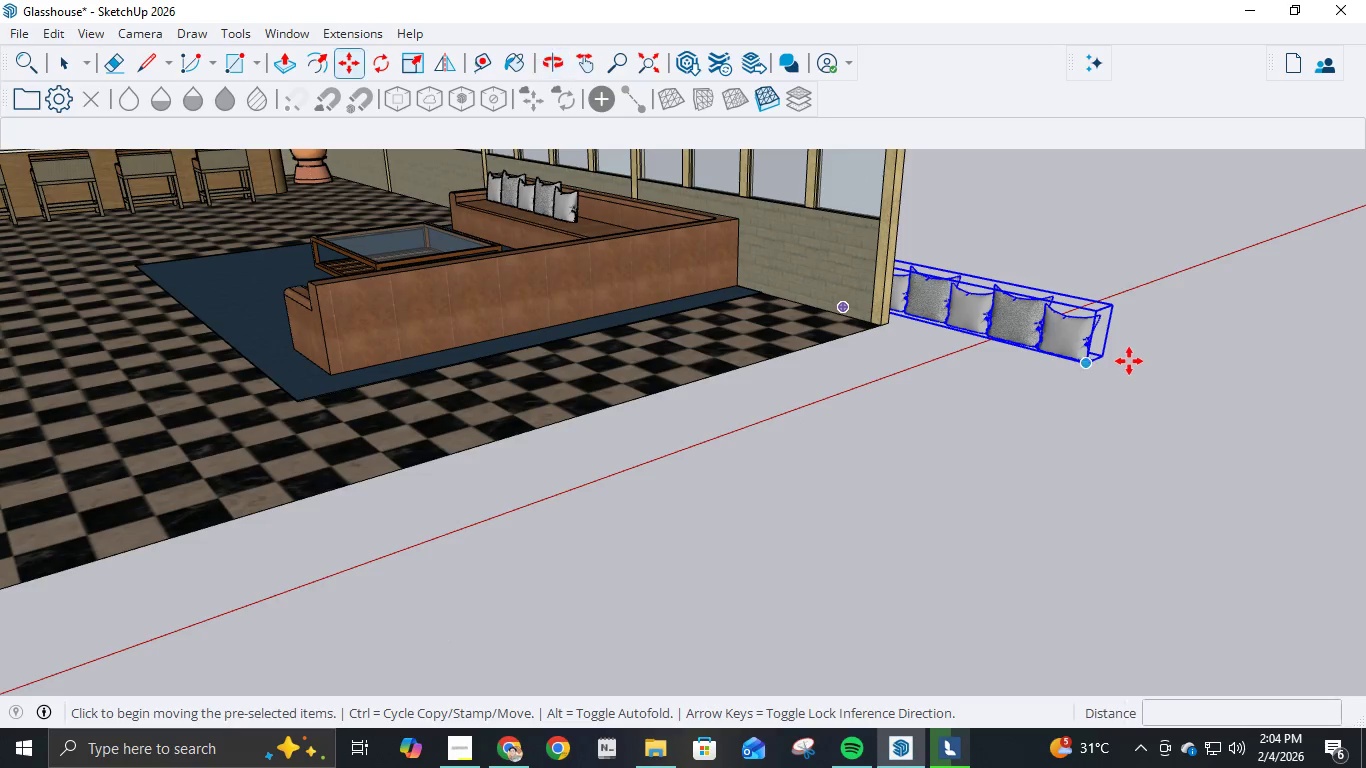 
left_click([1104, 355])
 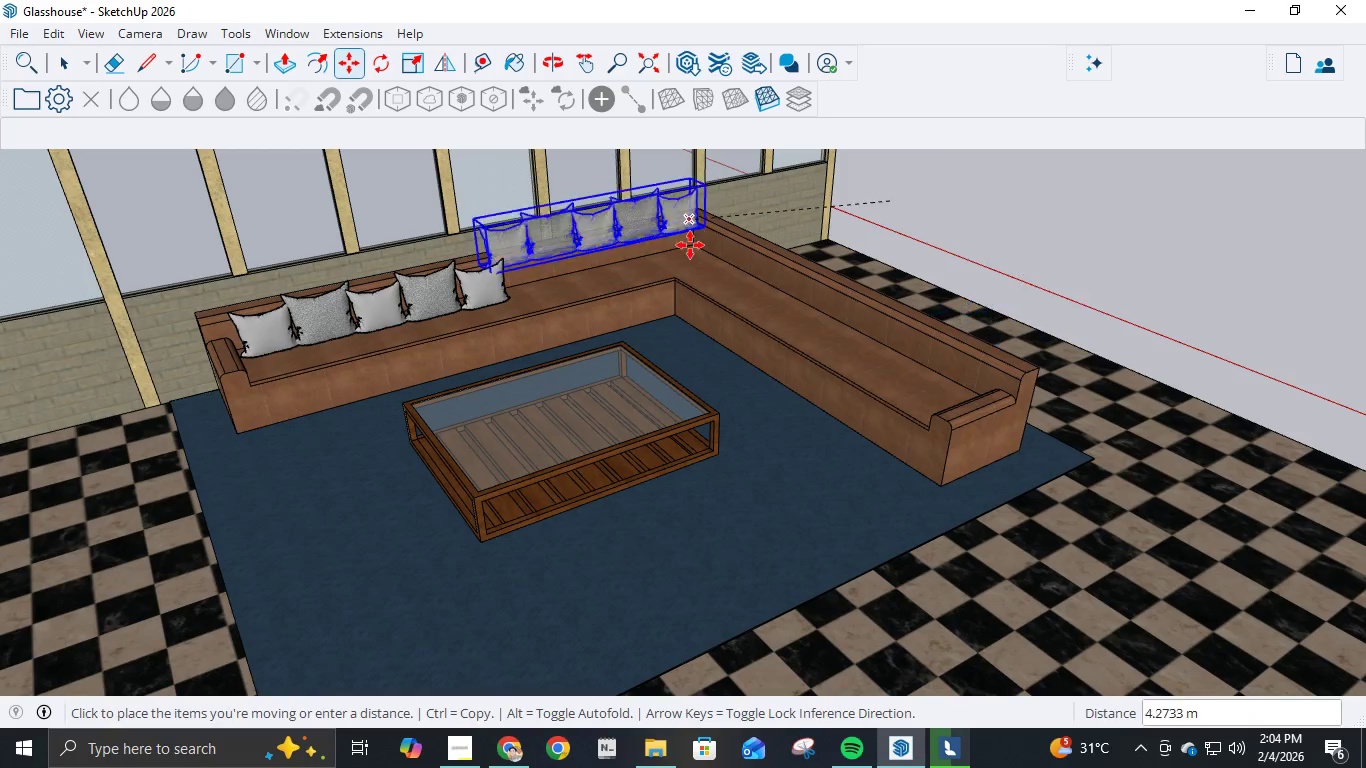 
left_click([690, 245])
 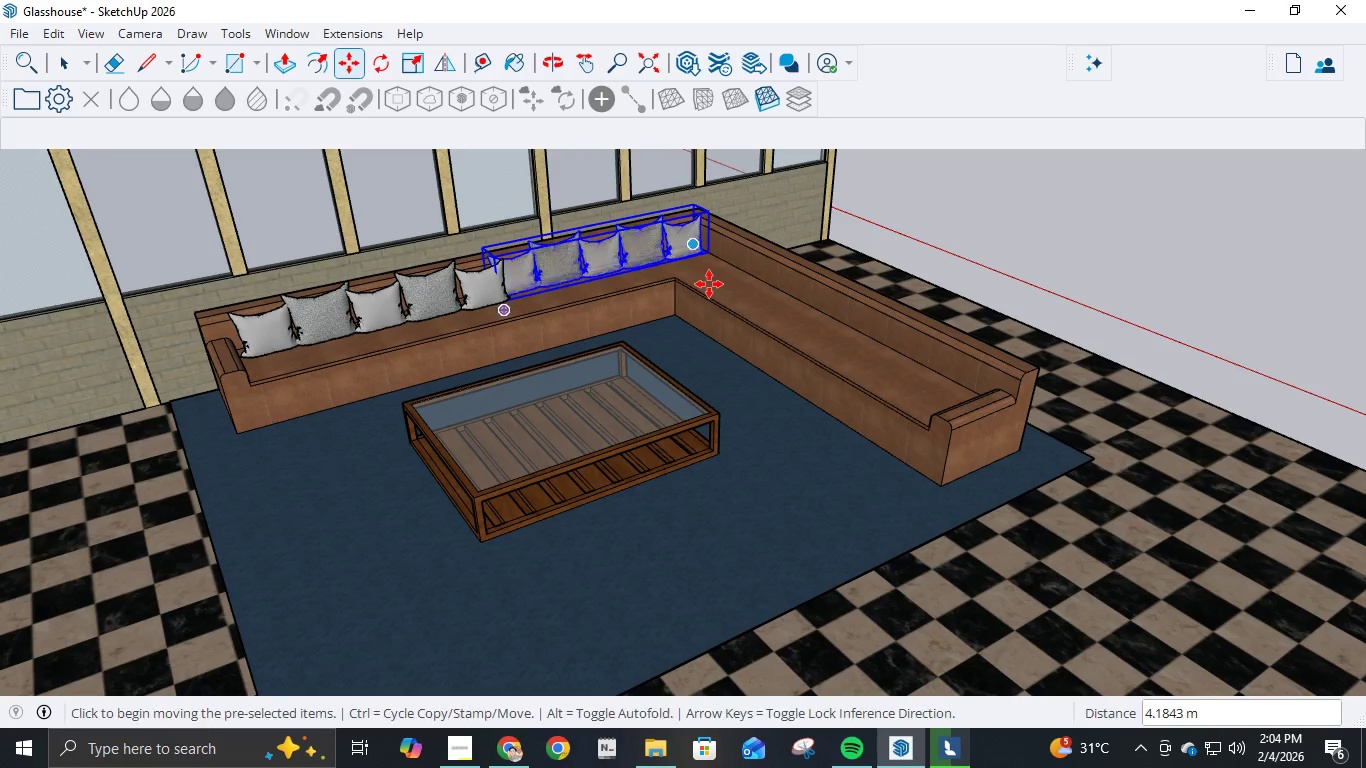 
hold_key(key=ControlLeft, duration=0.56)
 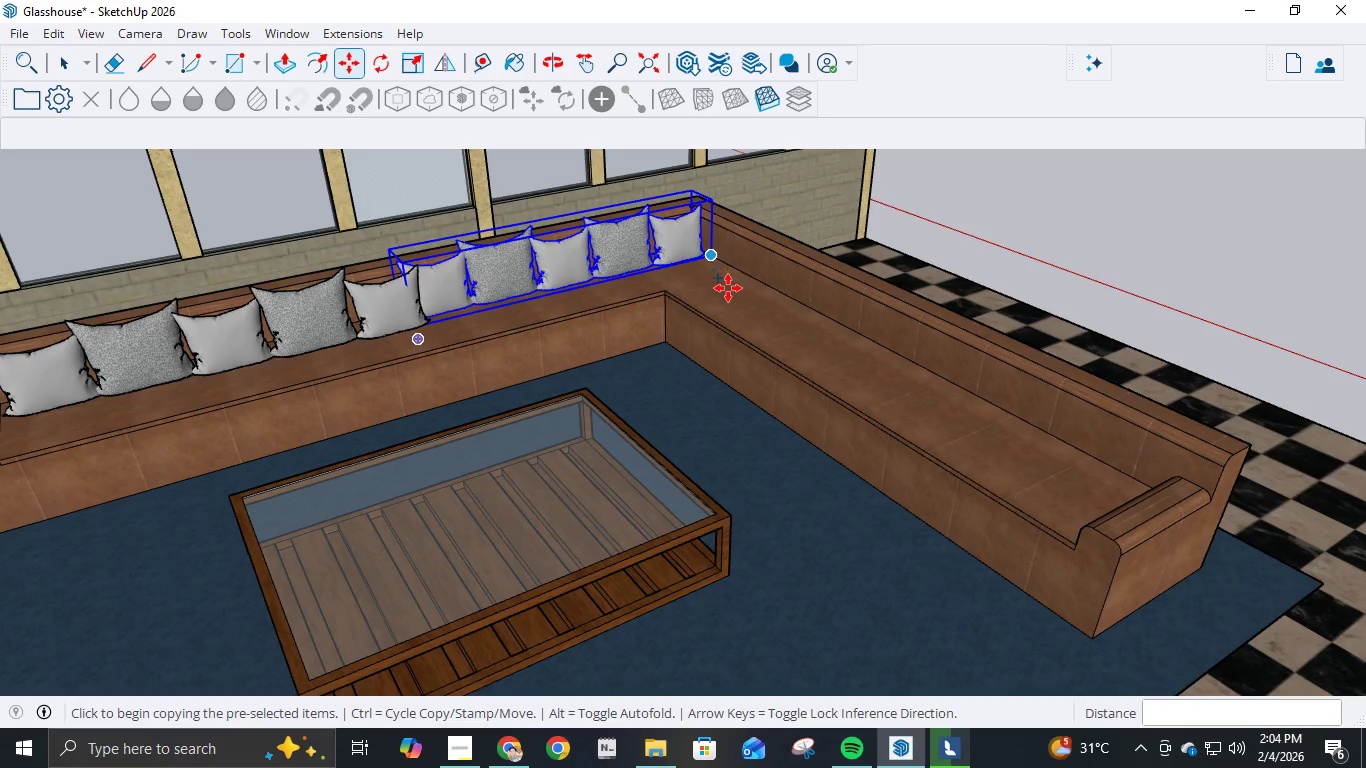 
scroll: coordinate [699, 247], scroll_direction: up, amount: 13.0
 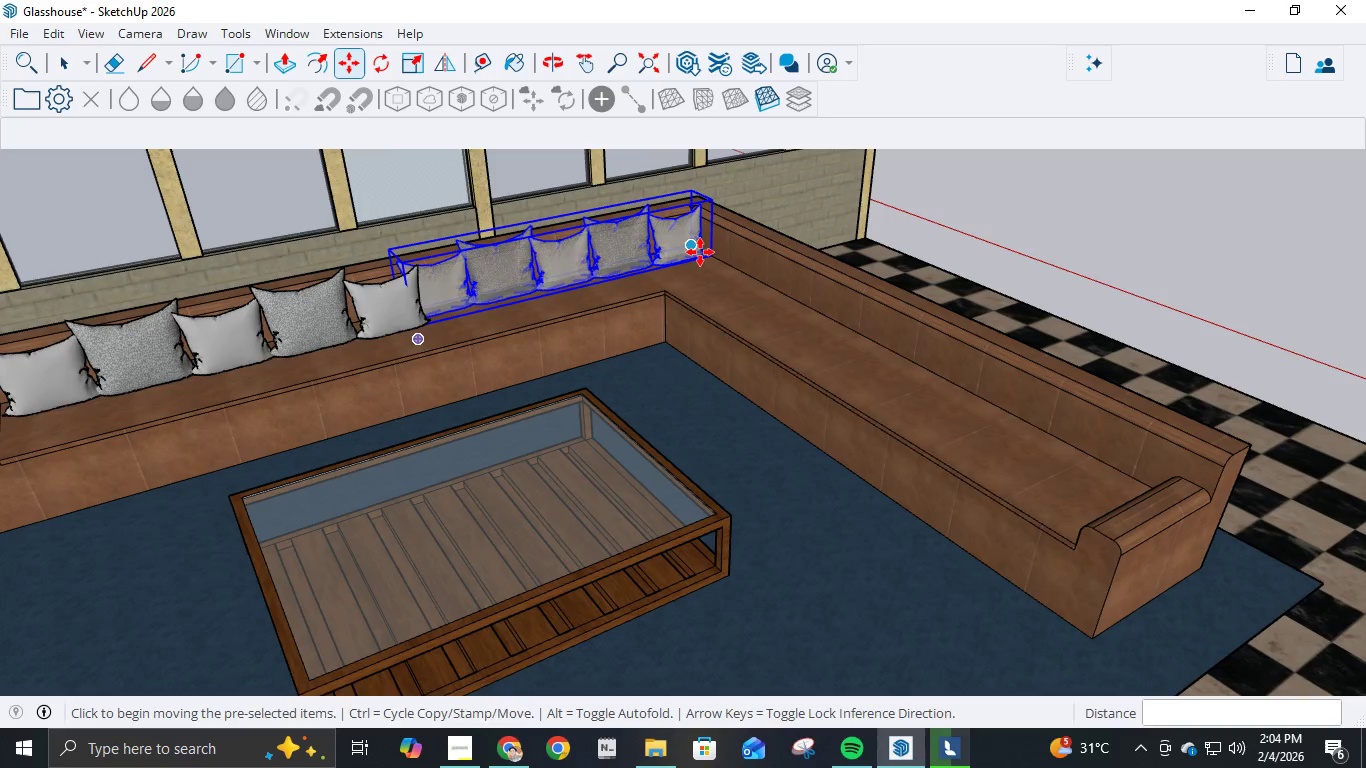 
hold_key(key=ShiftLeft, duration=1.44)
 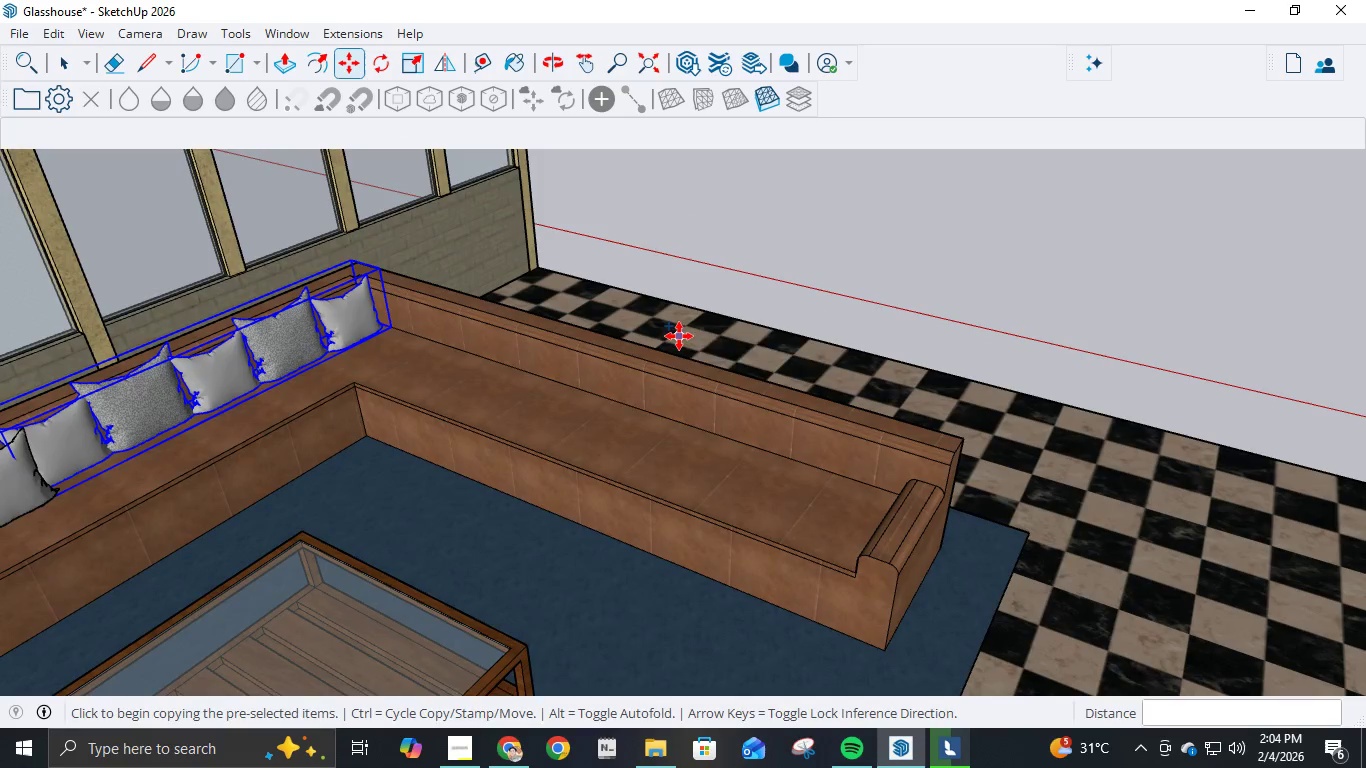 
hold_key(key=ShiftLeft, duration=1.75)
 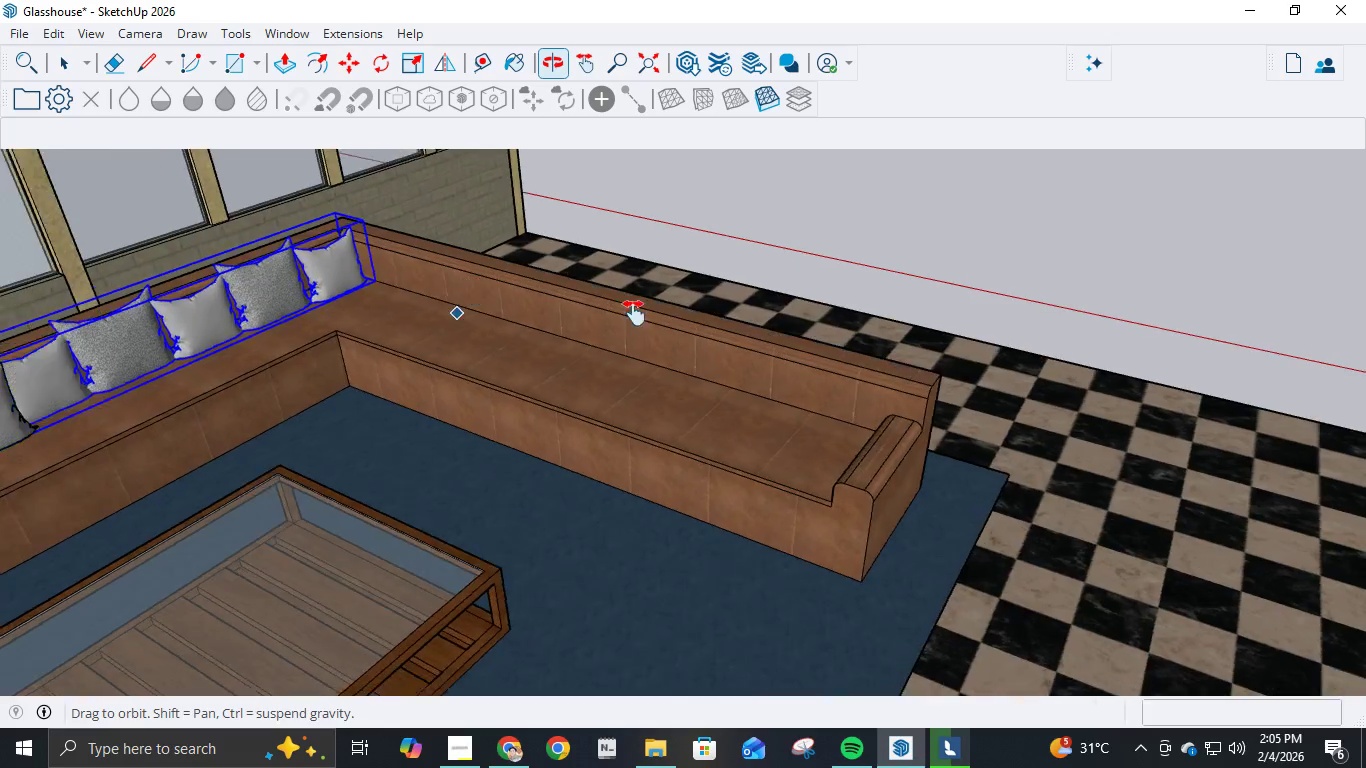 
hold_key(key=ShiftLeft, duration=1.53)
 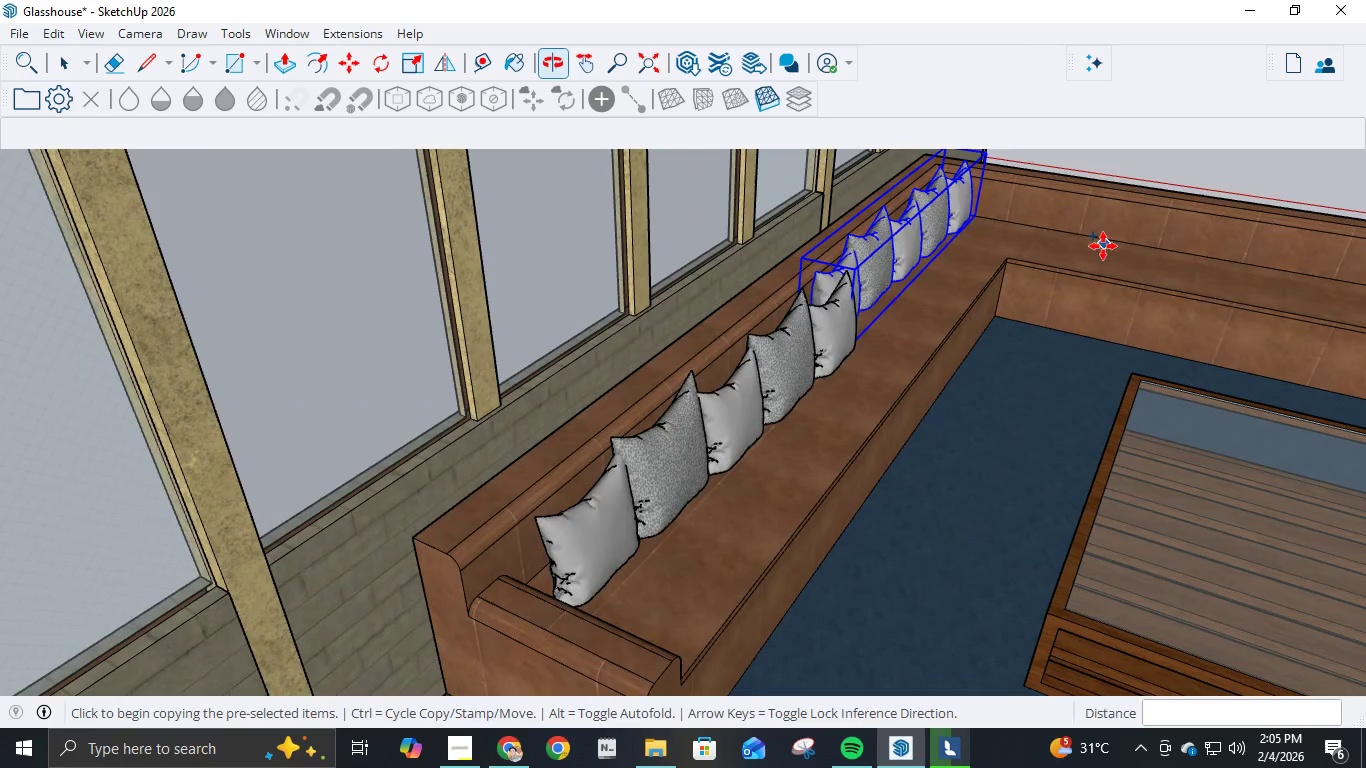 
key(Shift+ShiftLeft)
 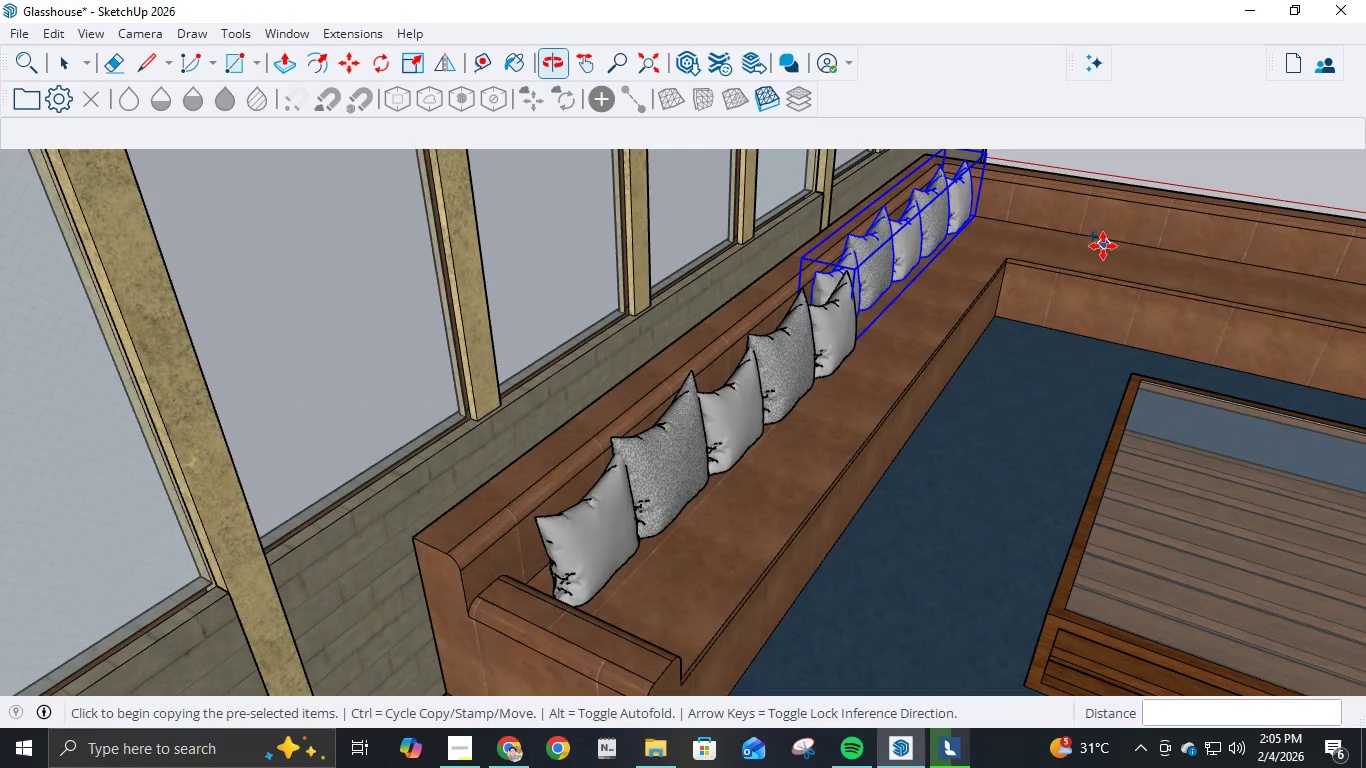 
key(Shift+ShiftLeft)
 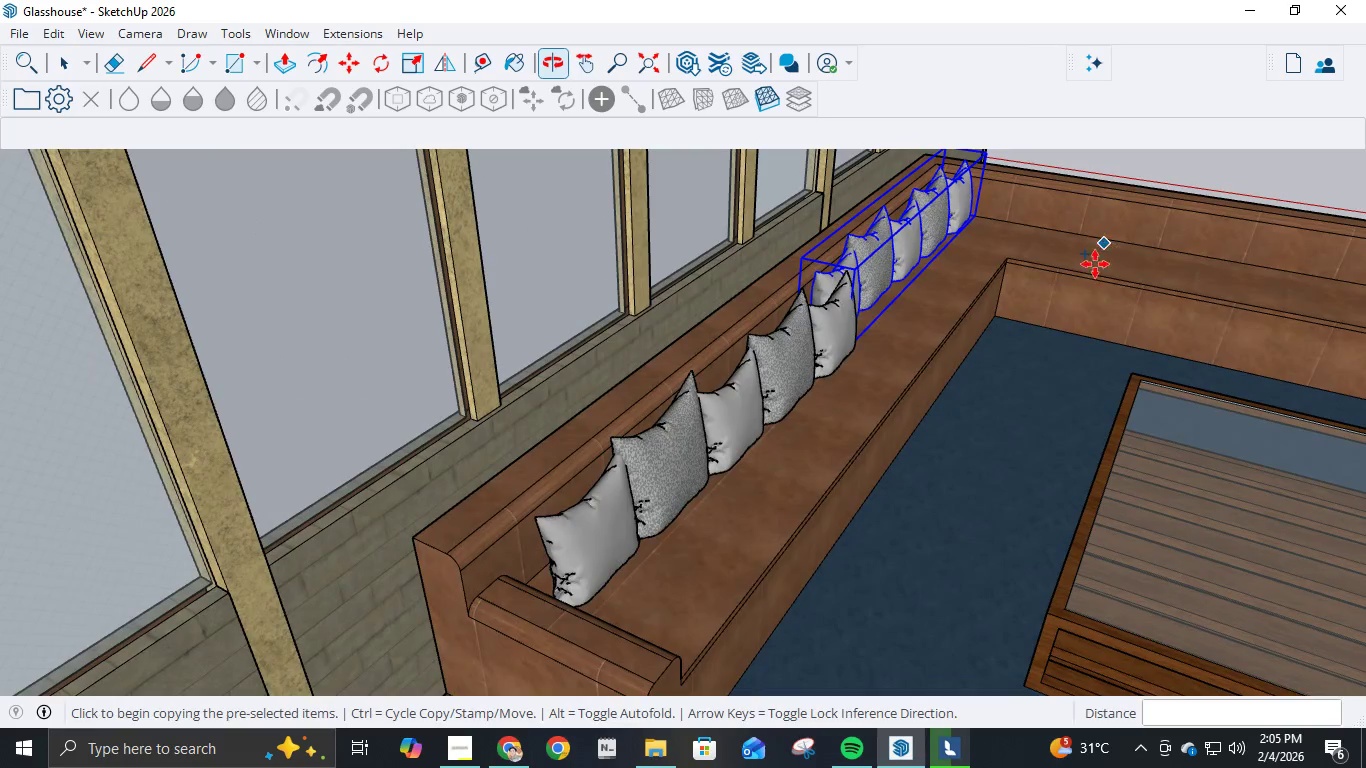 
key(Shift+ShiftLeft)
 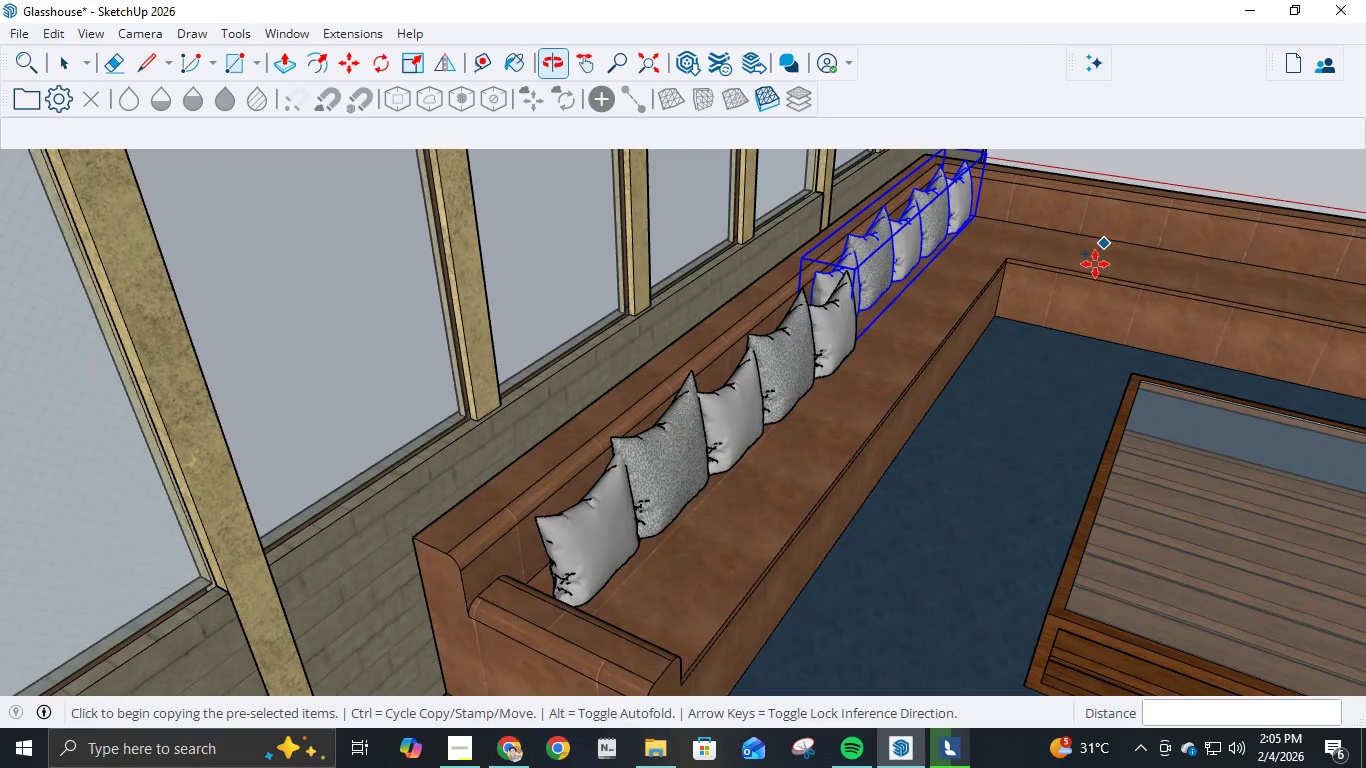 
key(Shift+ShiftLeft)
 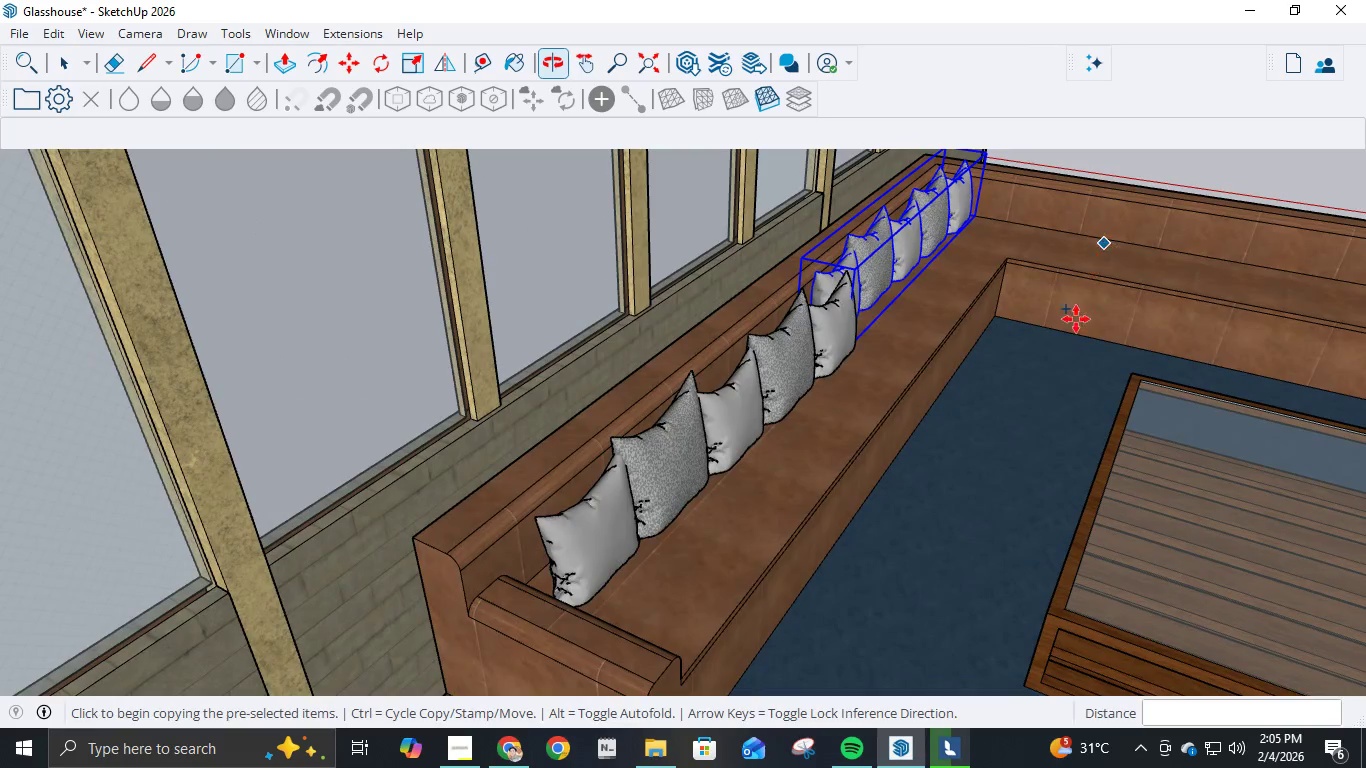 
key(Shift+ShiftLeft)
 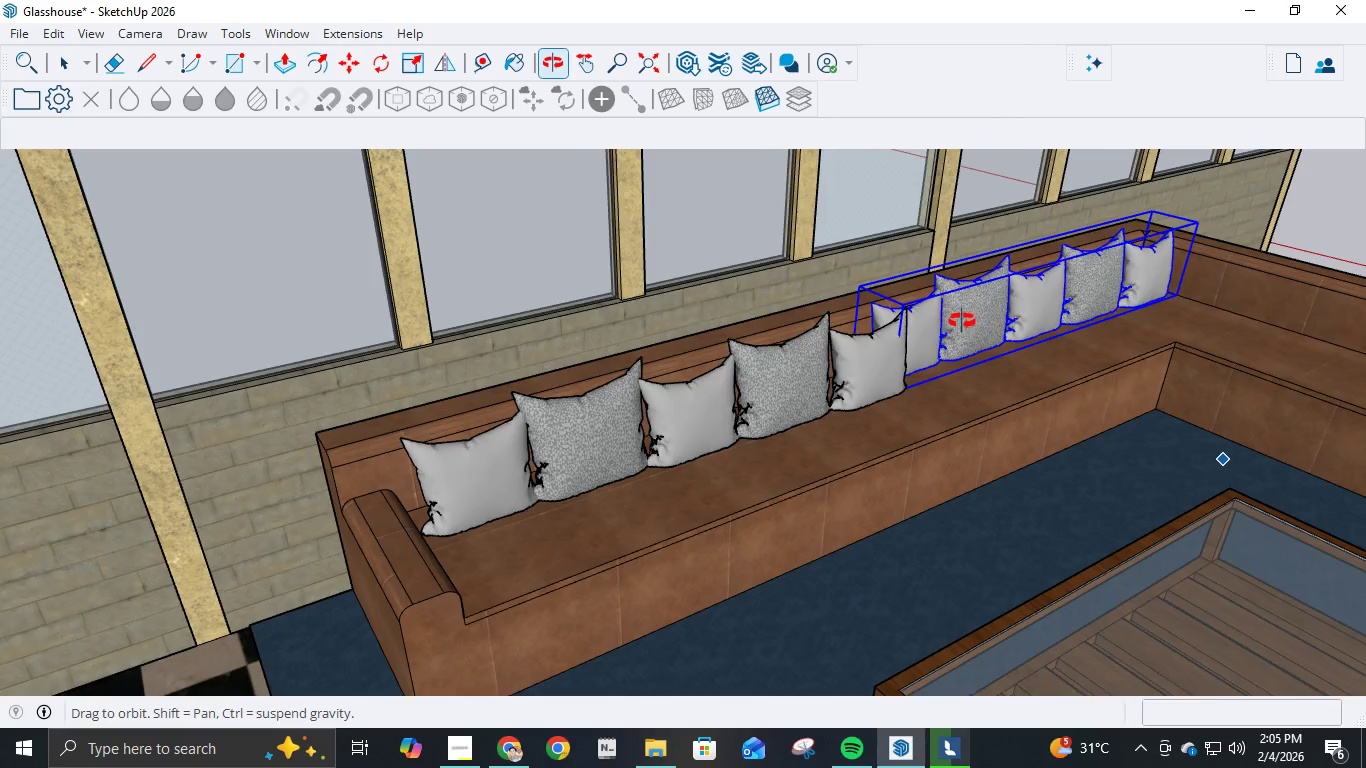 
scroll: coordinate [980, 310], scroll_direction: down, amount: 9.0
 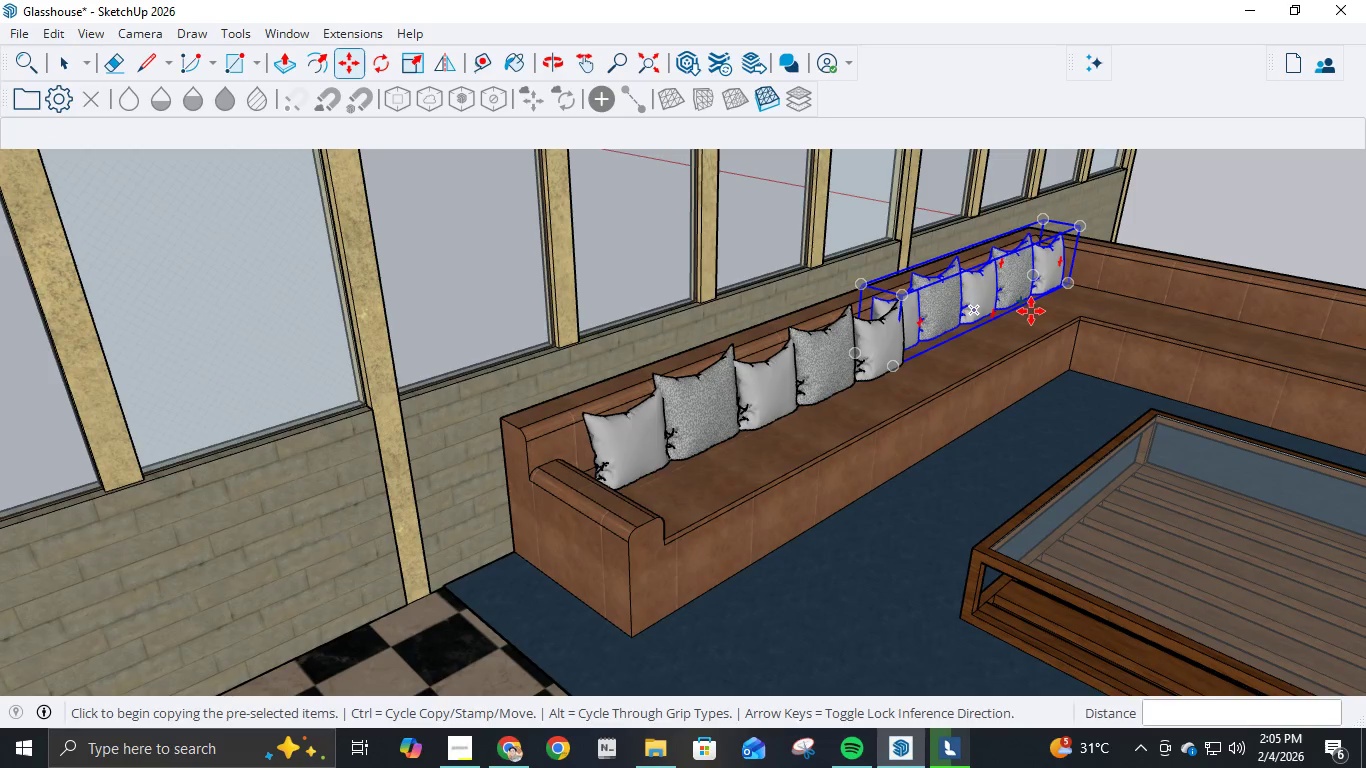 
hold_key(key=ShiftLeft, duration=1.5)
 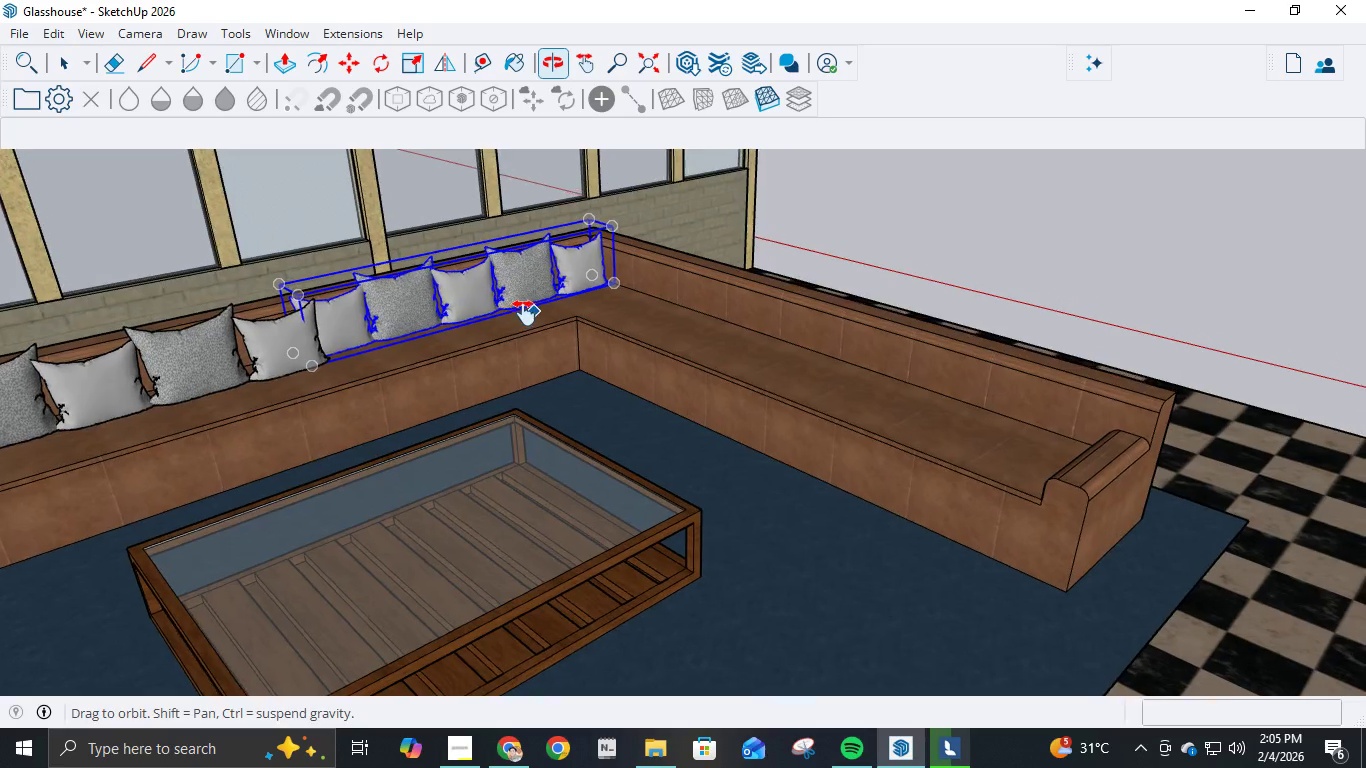 
key(Shift+ShiftLeft)
 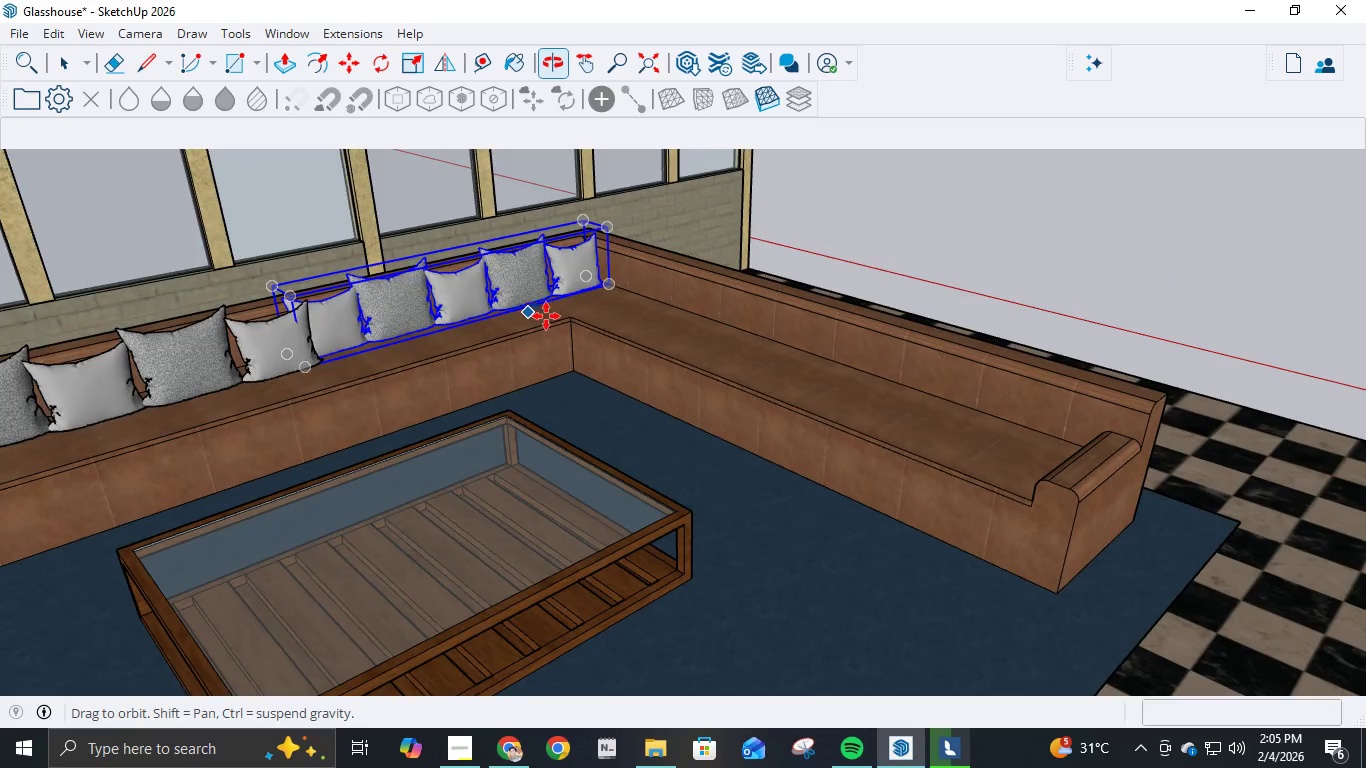 
key(Control+C)
 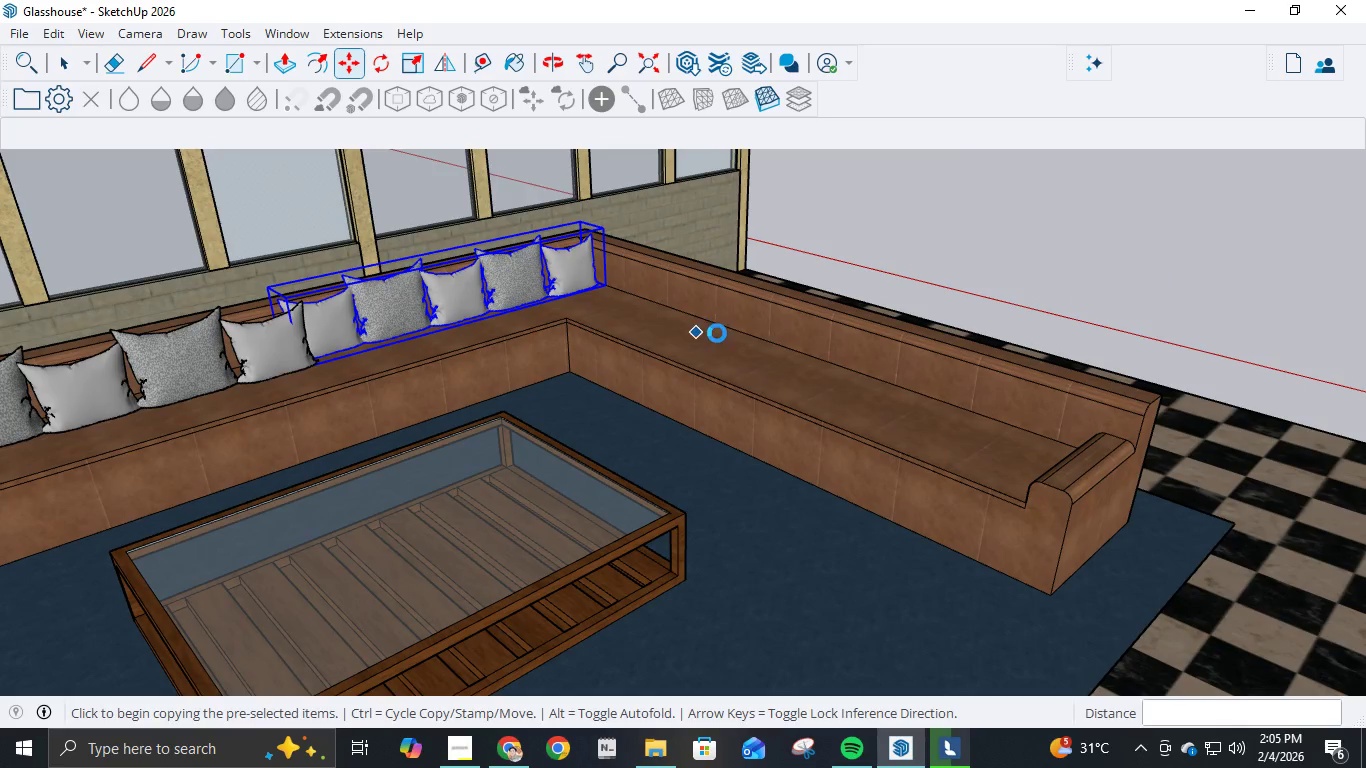 
key(Control+V)
 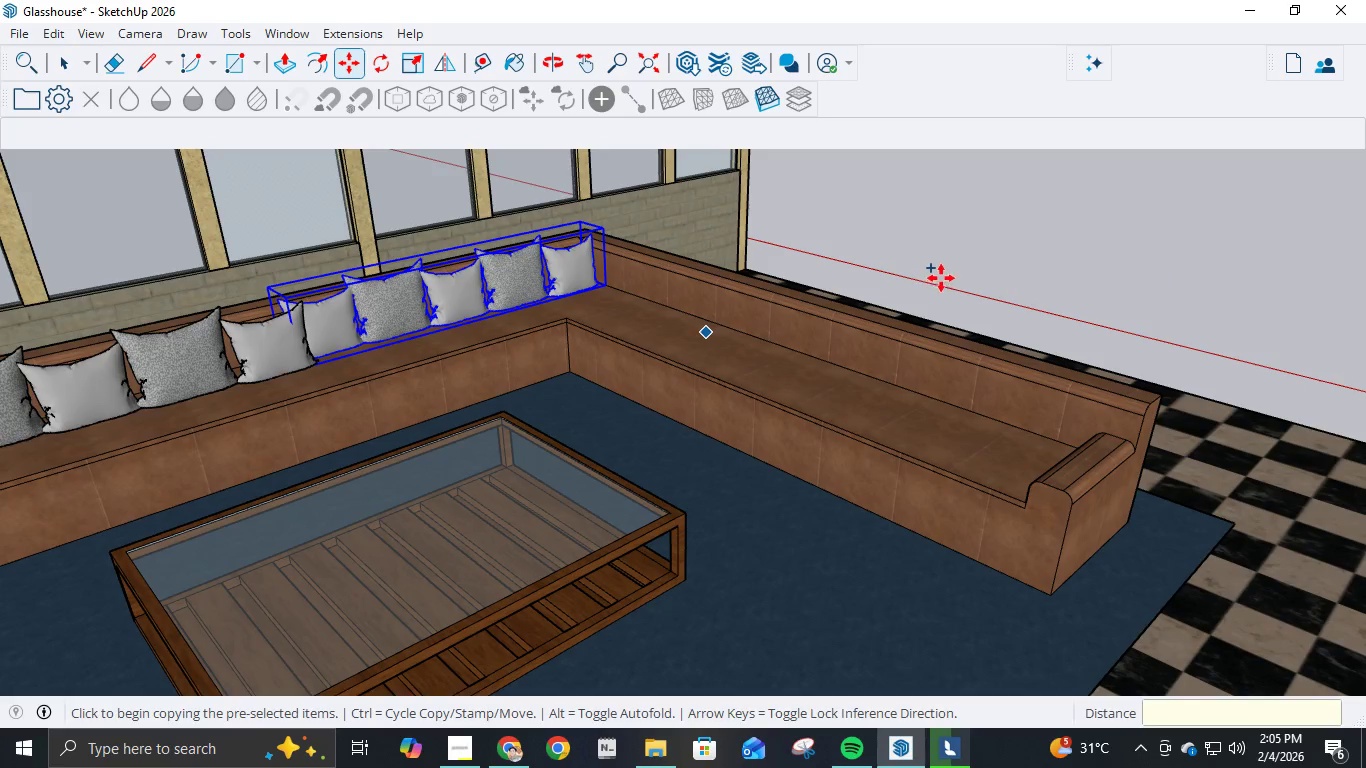 
left_click([1023, 280])
 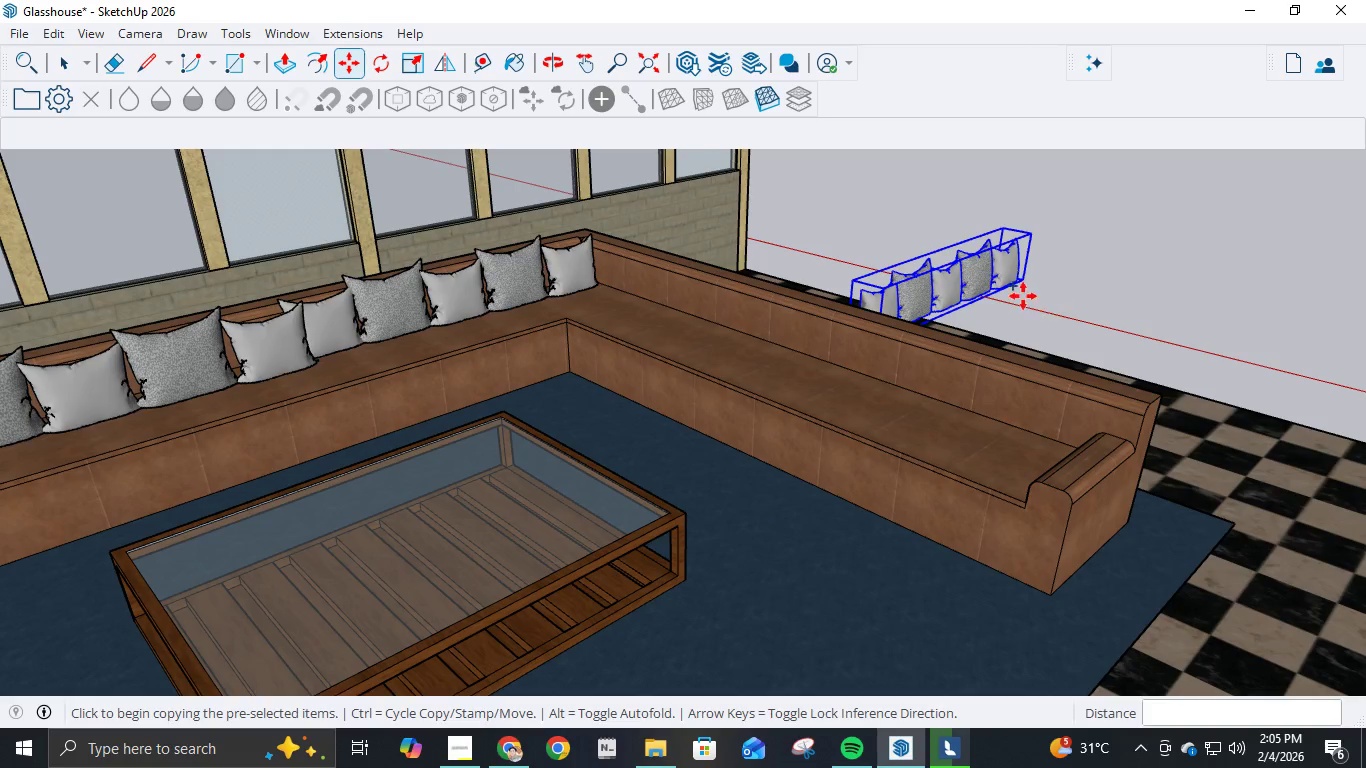 
wait(5.94)
 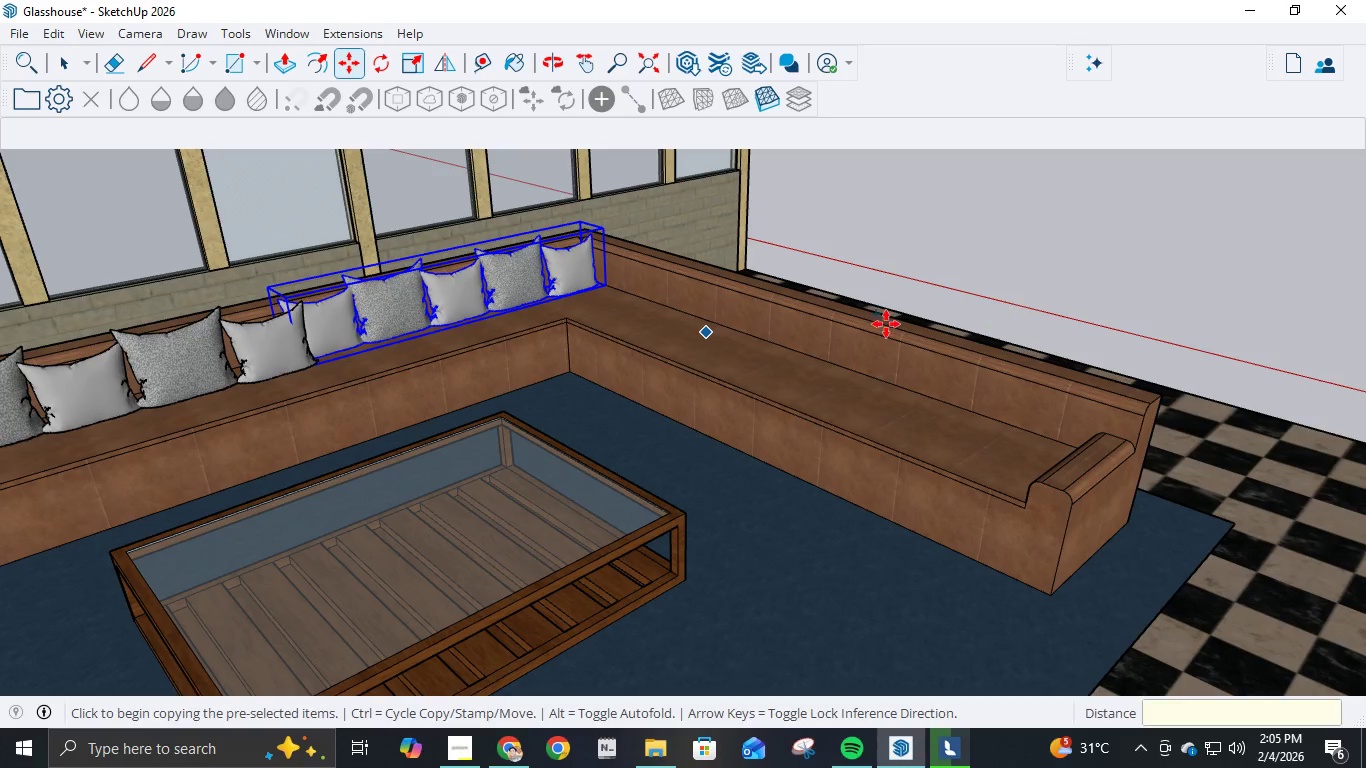 
left_click([376, 60])
 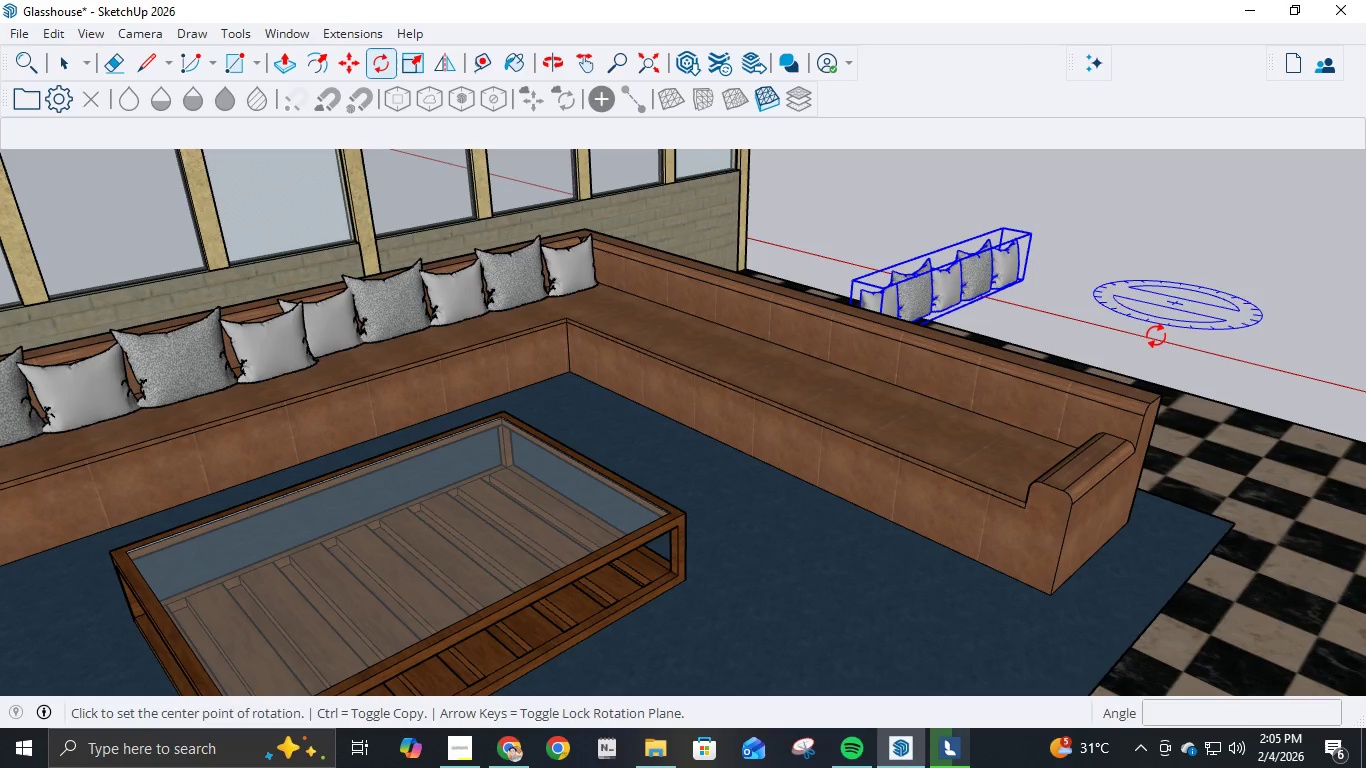 
left_click([1152, 336])
 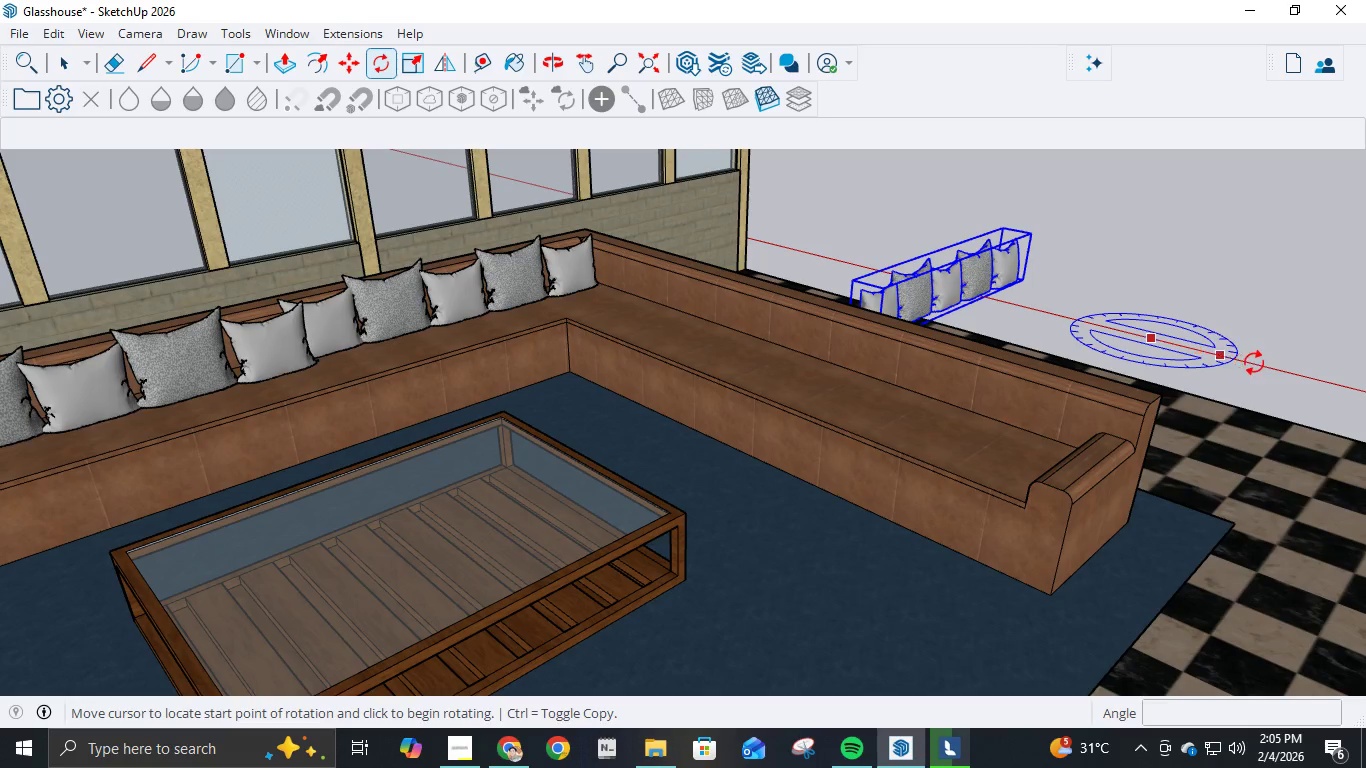 
left_click([1254, 362])
 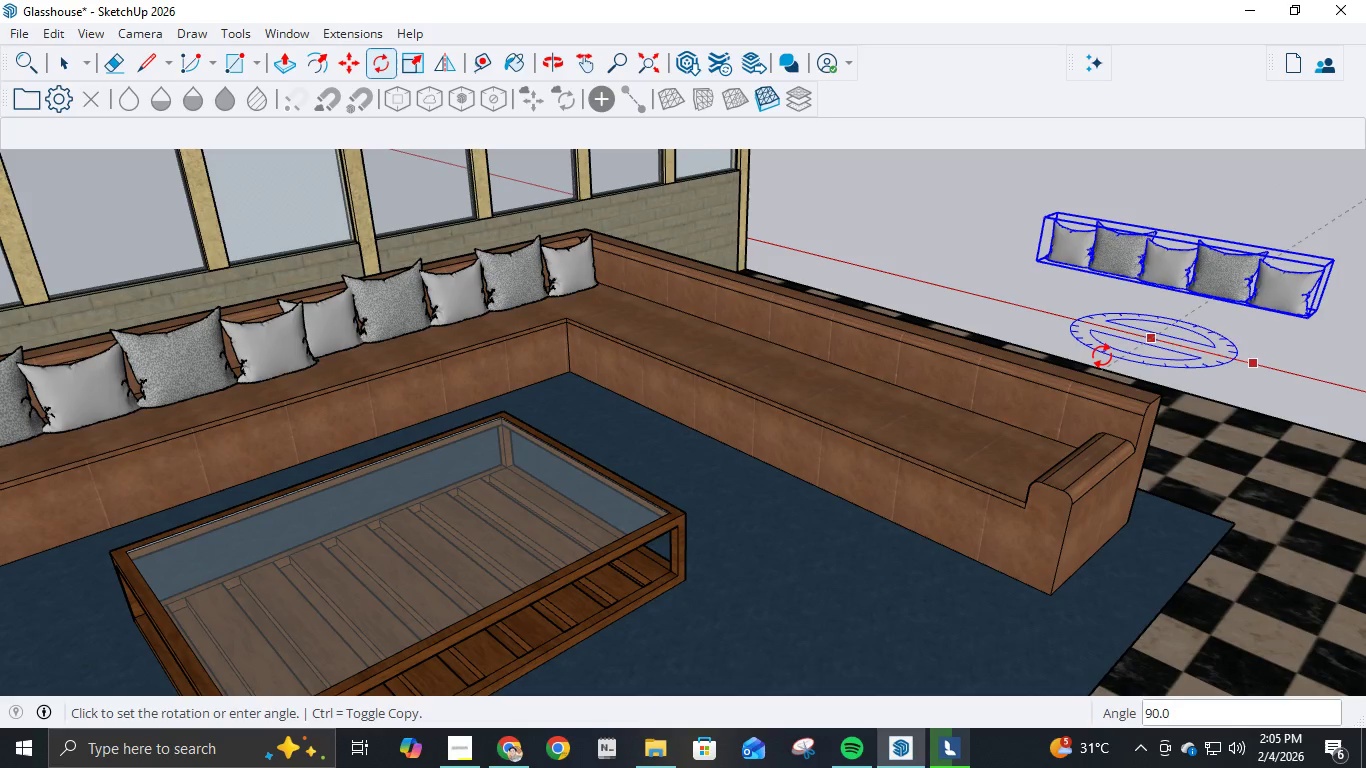 
left_click([1102, 355])
 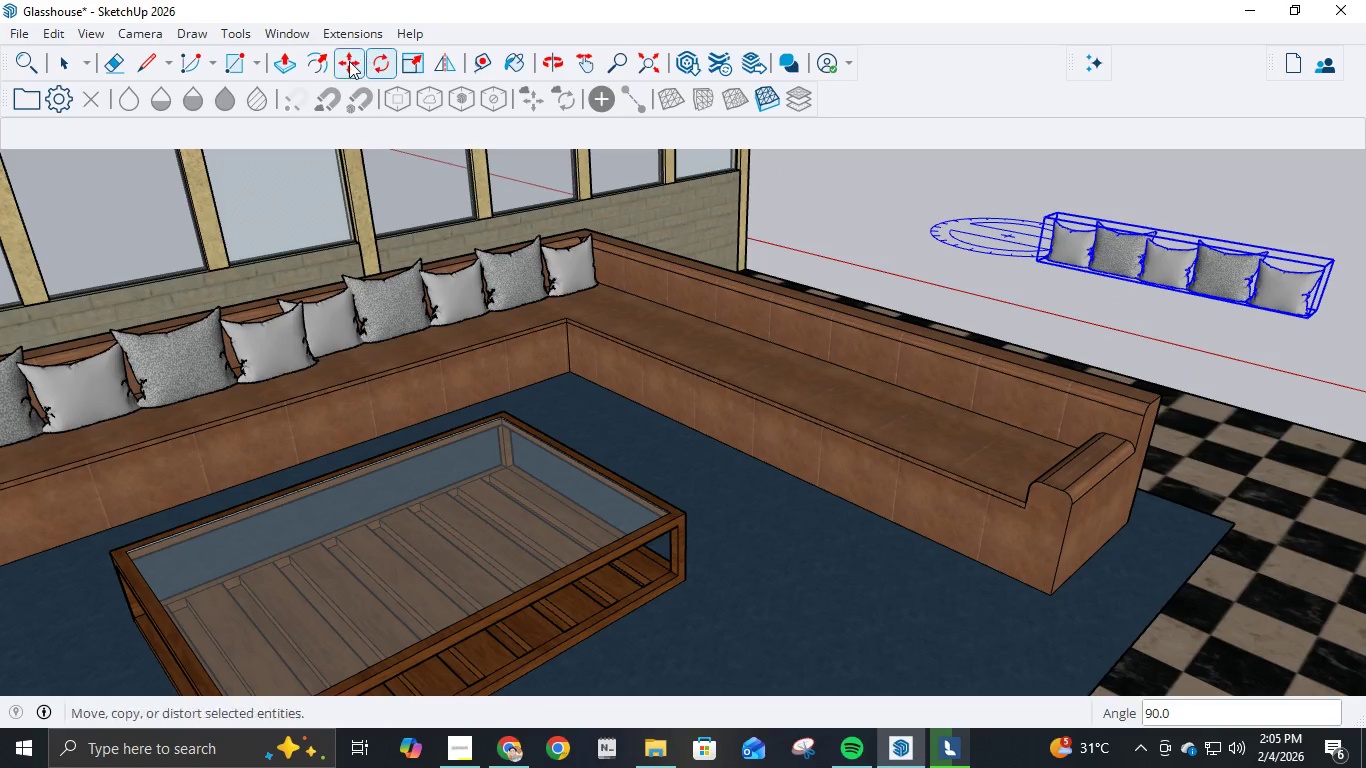 
left_click([335, 66])
 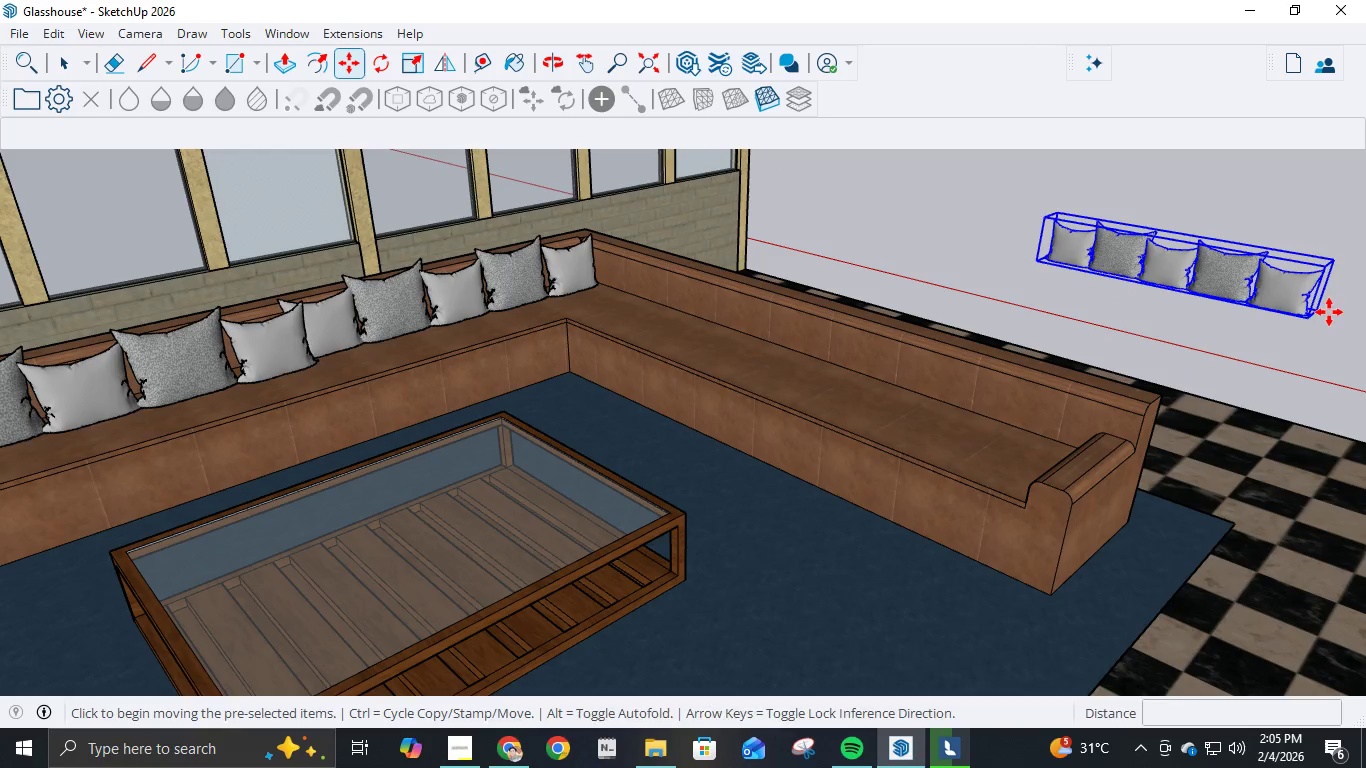 
left_click([1321, 312])
 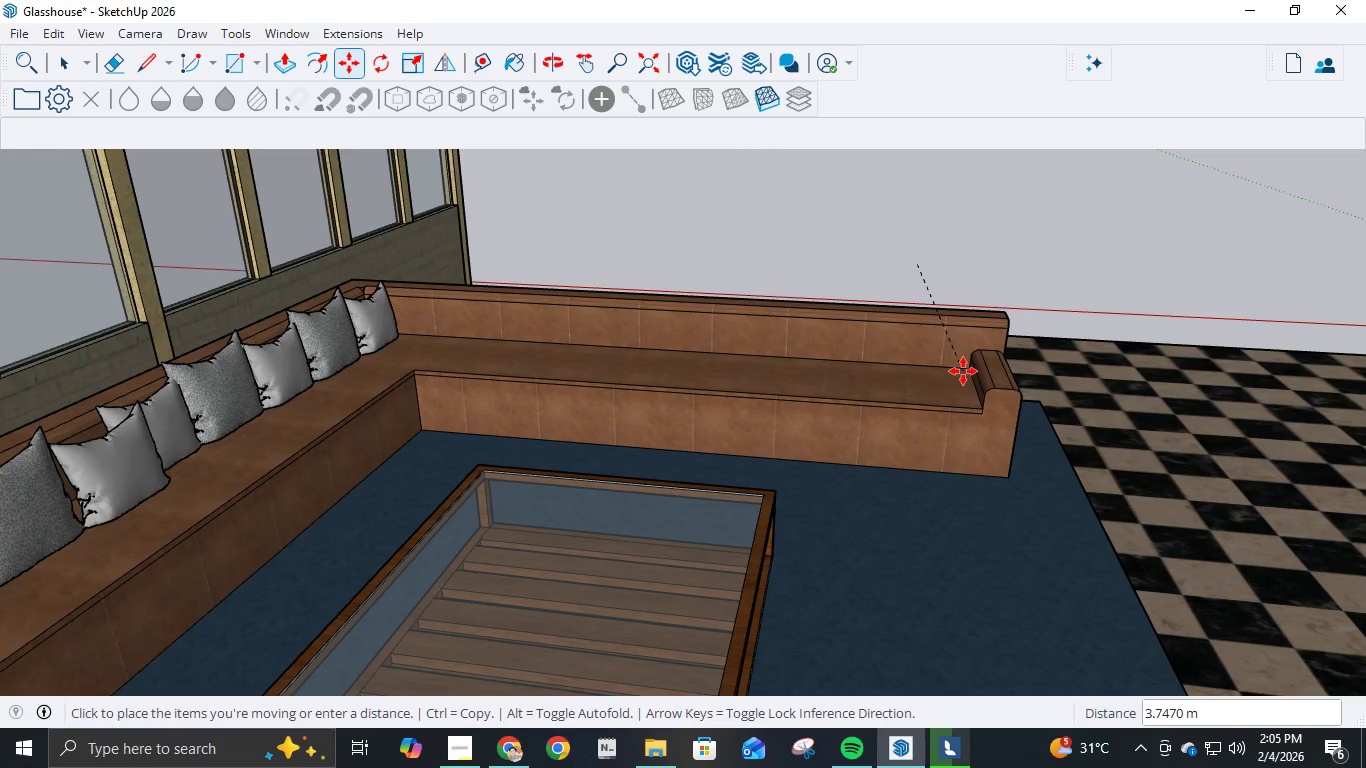 
wait(5.88)
 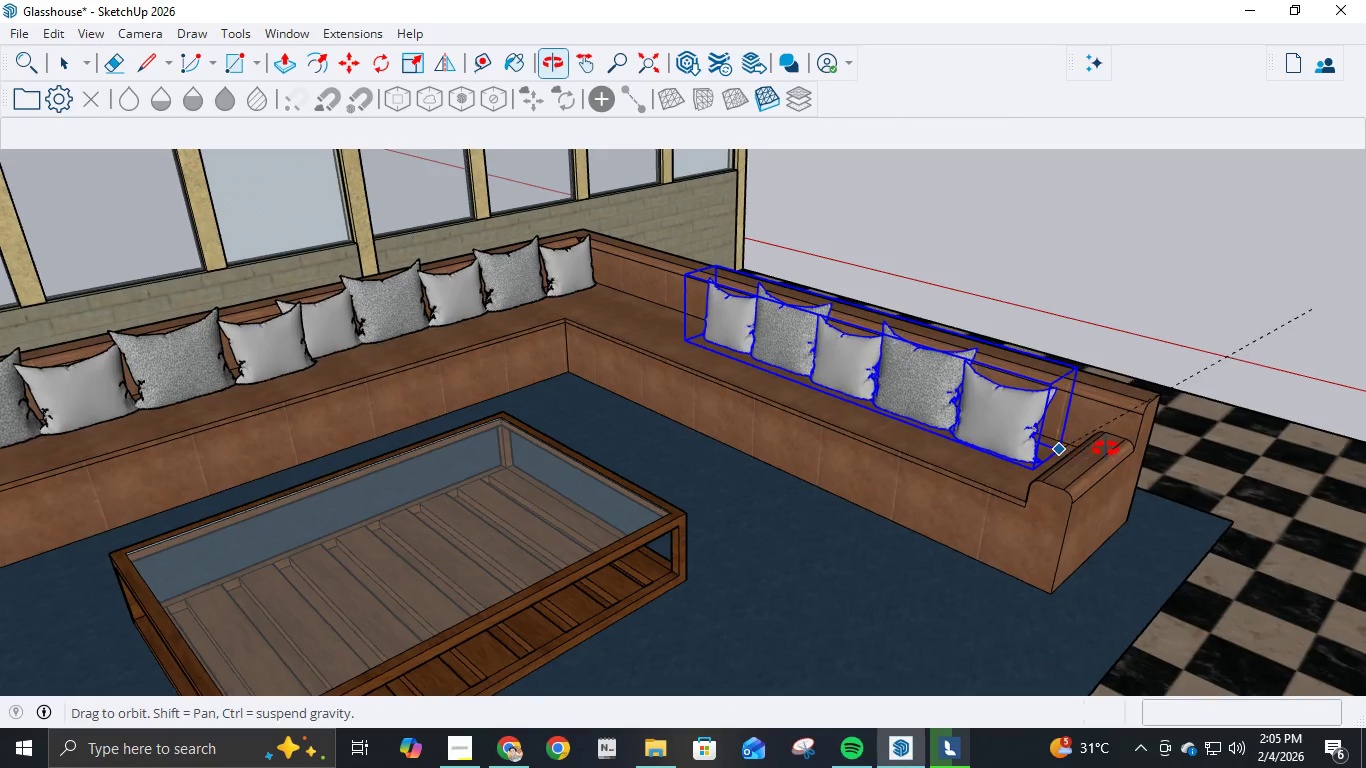 
scroll: coordinate [971, 371], scroll_direction: up, amount: 8.0
 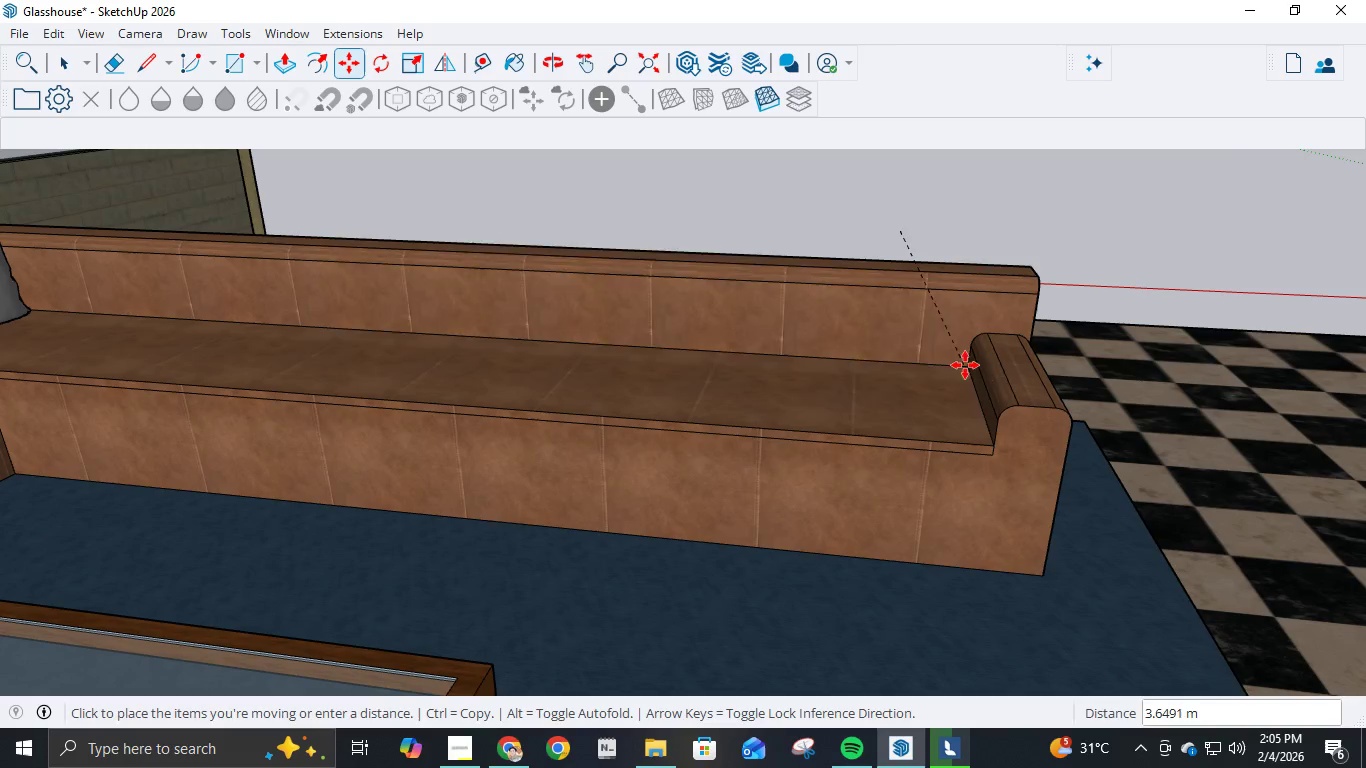 
left_click_drag(start_coordinate=[965, 365], to_coordinate=[727, 366])
 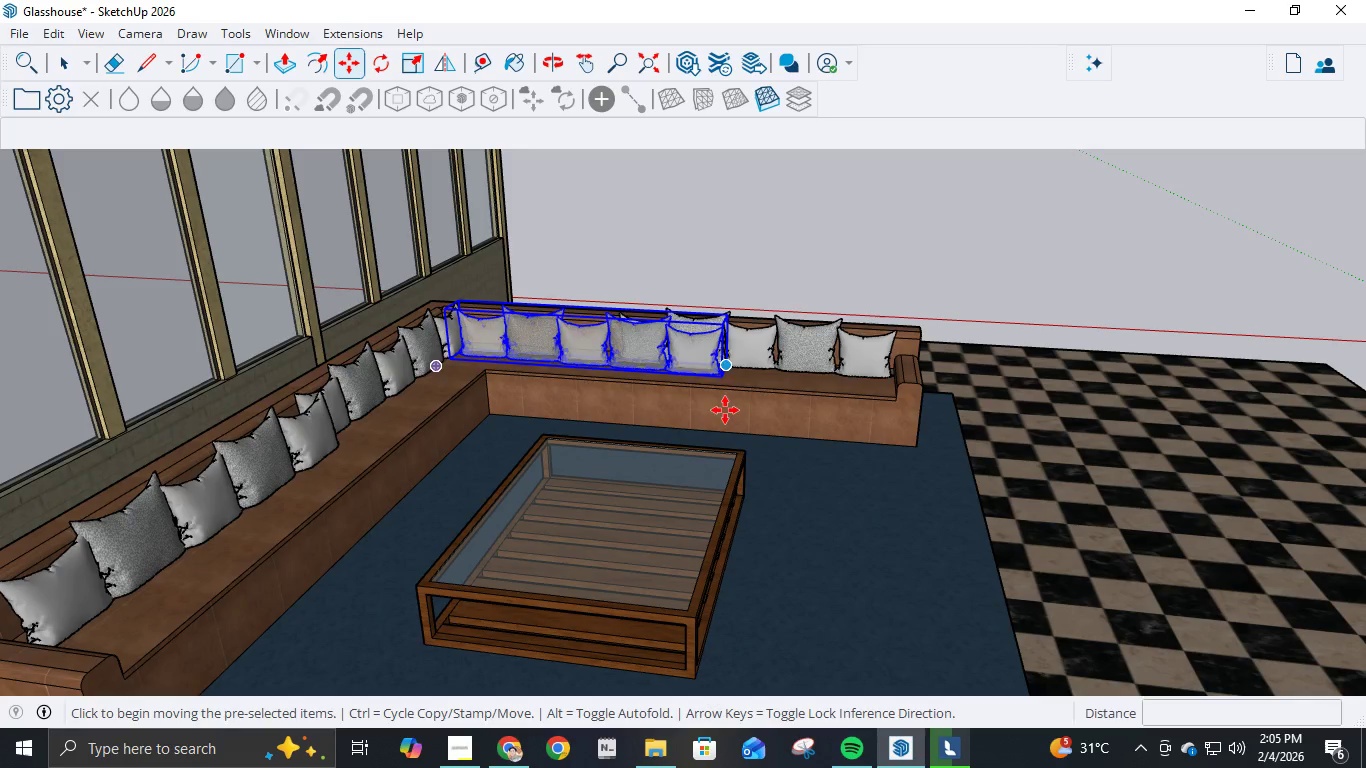 
scroll: coordinate [965, 365], scroll_direction: down, amount: 9.0
 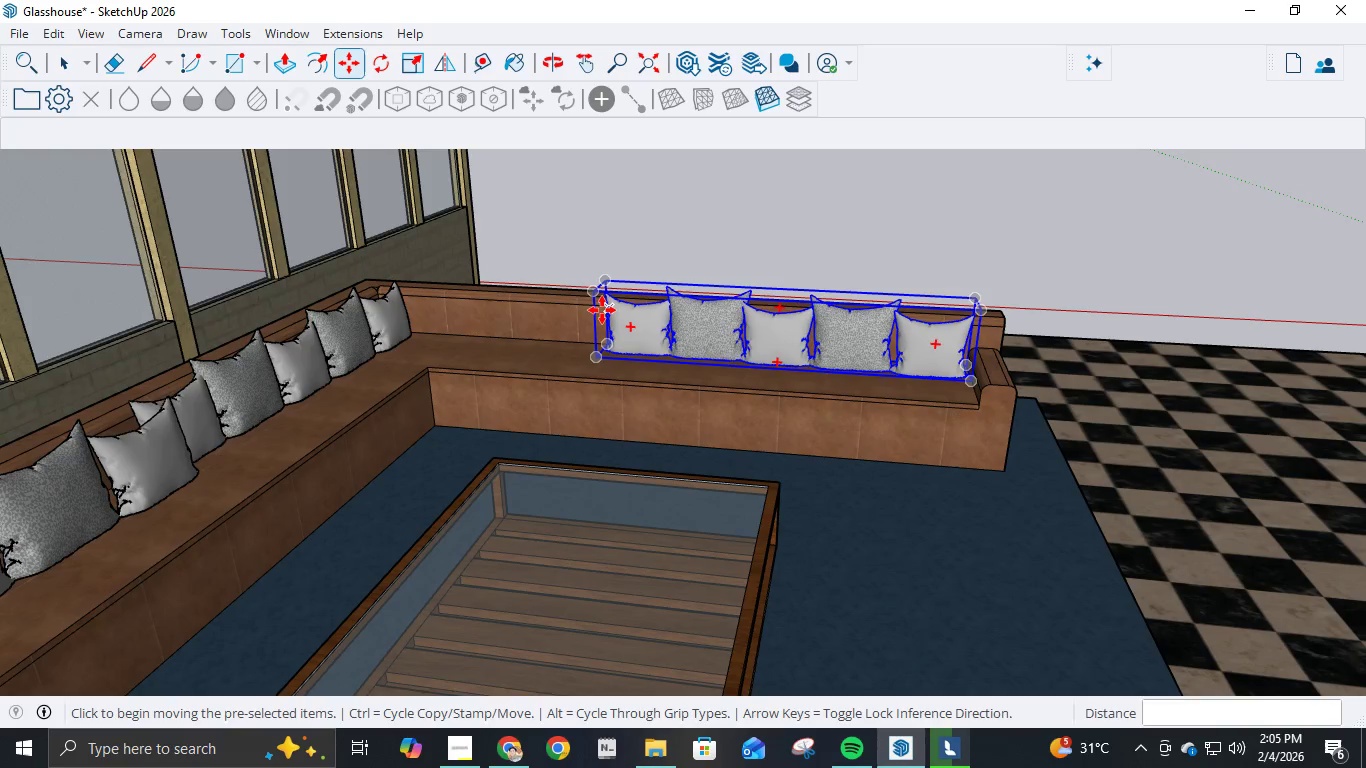 
key(Control+V)
 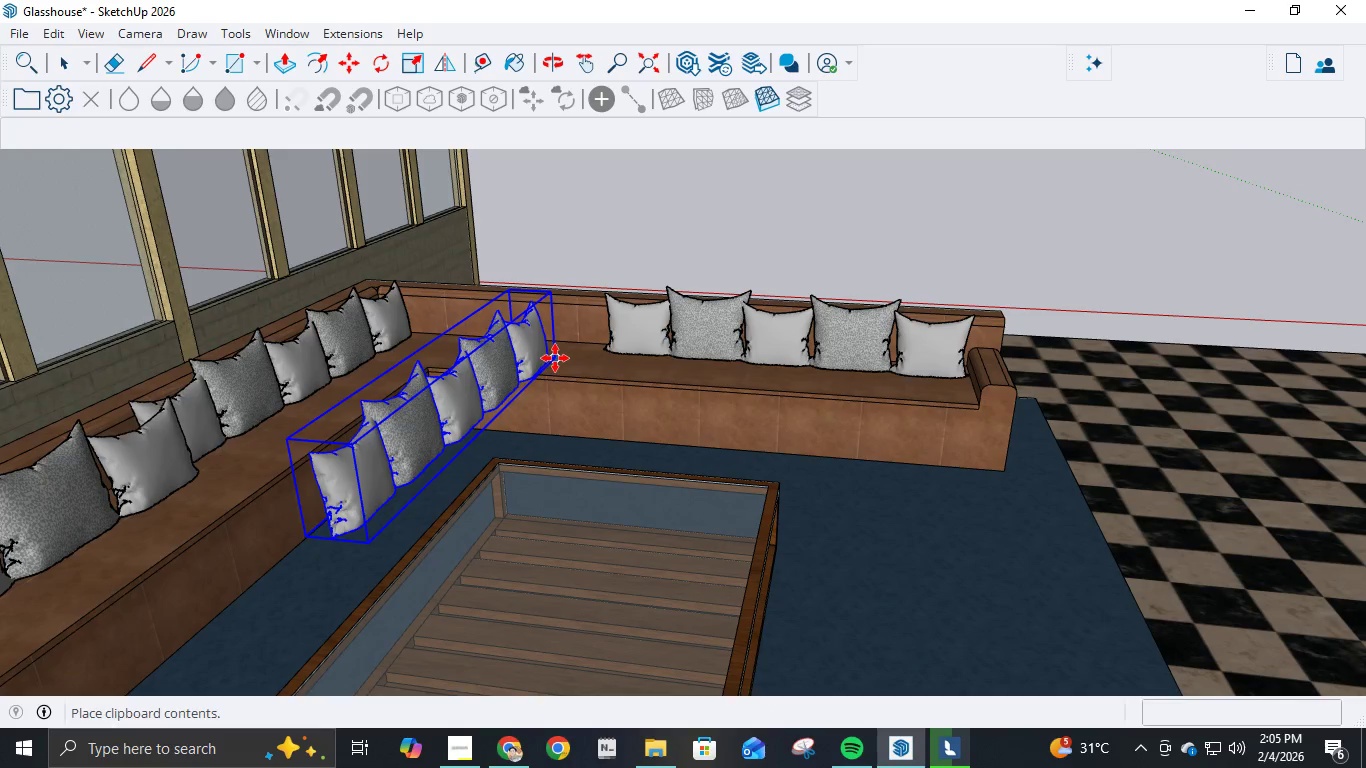 
key(Escape)
 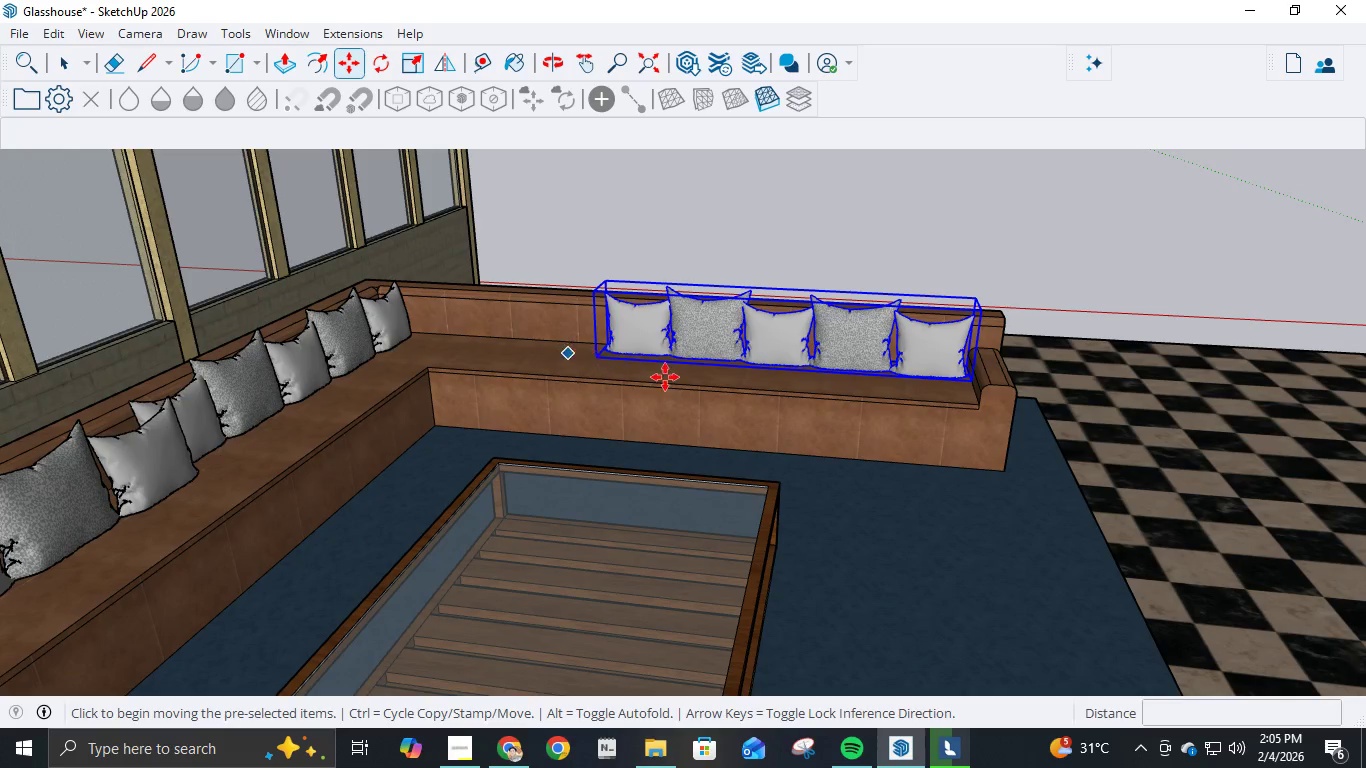 
scroll: coordinate [665, 377], scroll_direction: down, amount: 3.0
 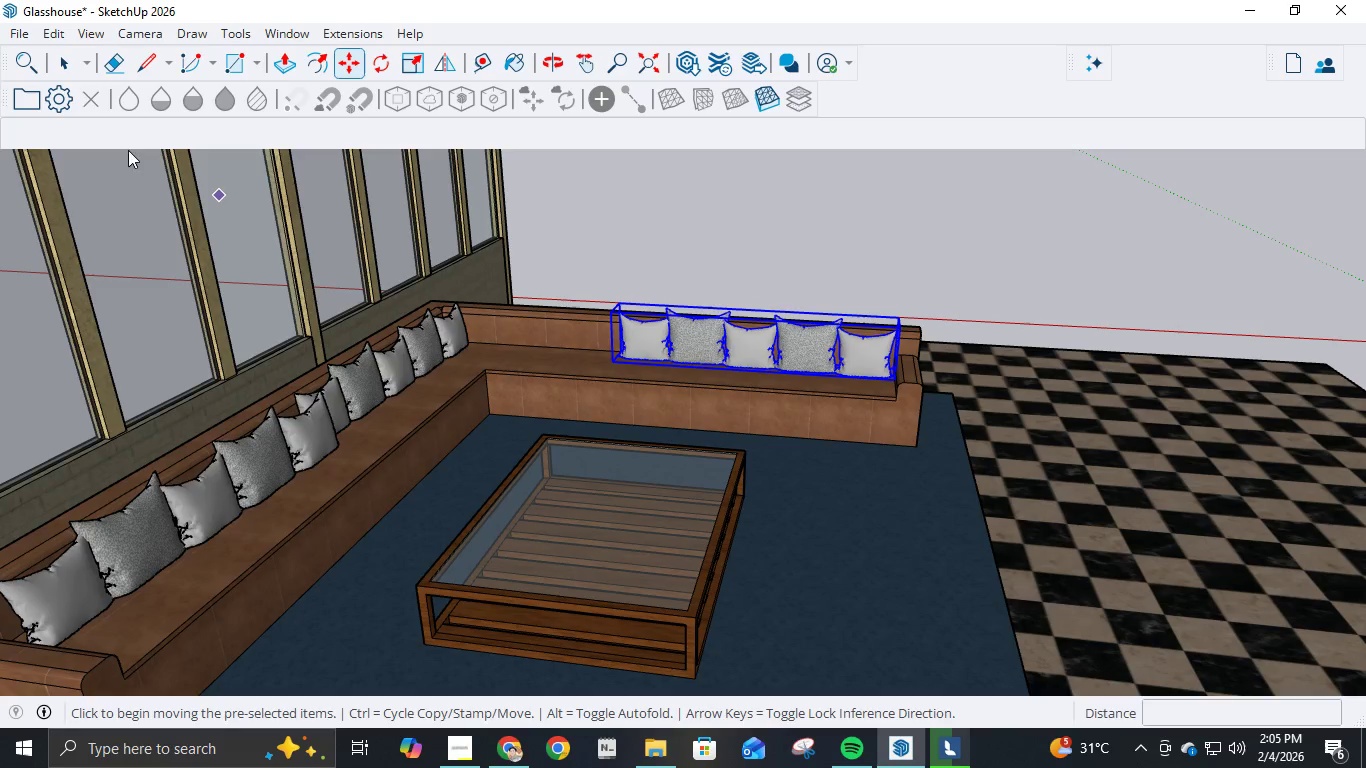 
key(Control+C)
 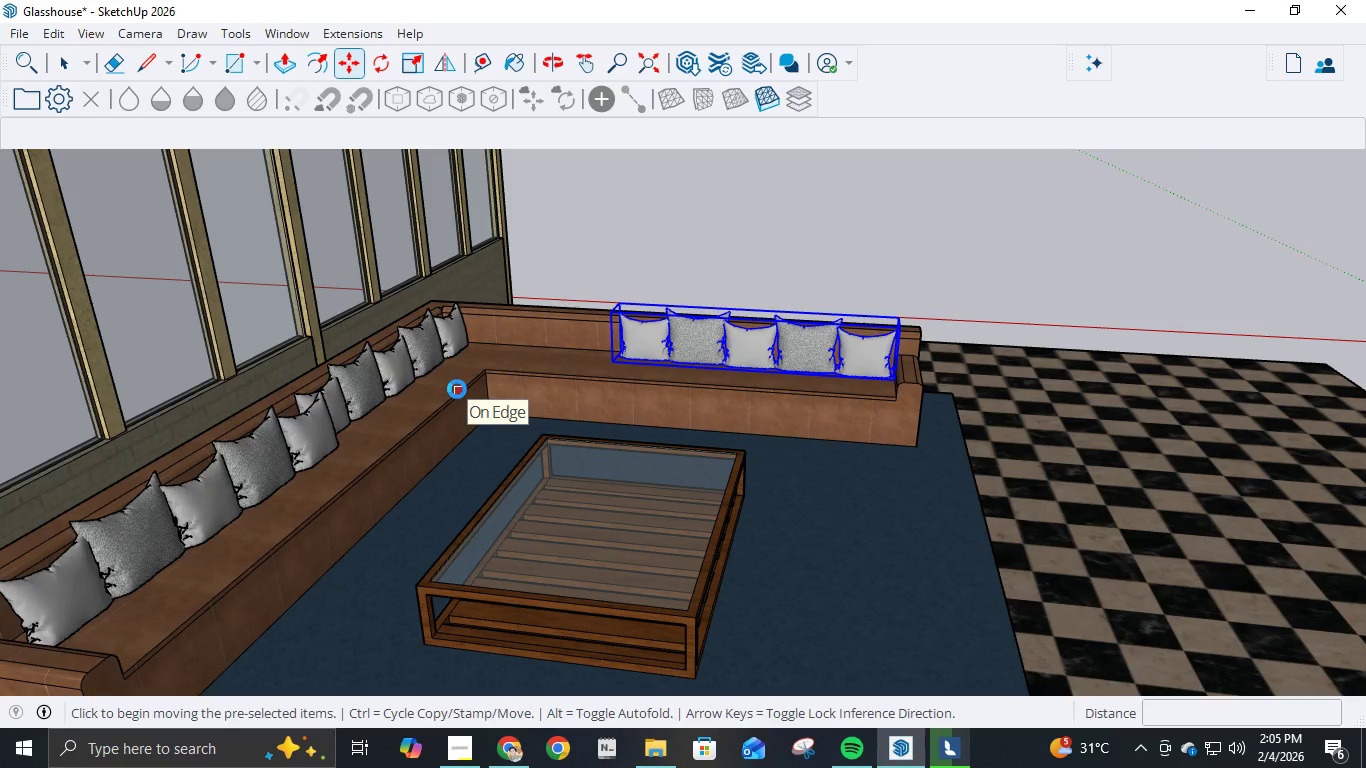 
key(Control+V)
 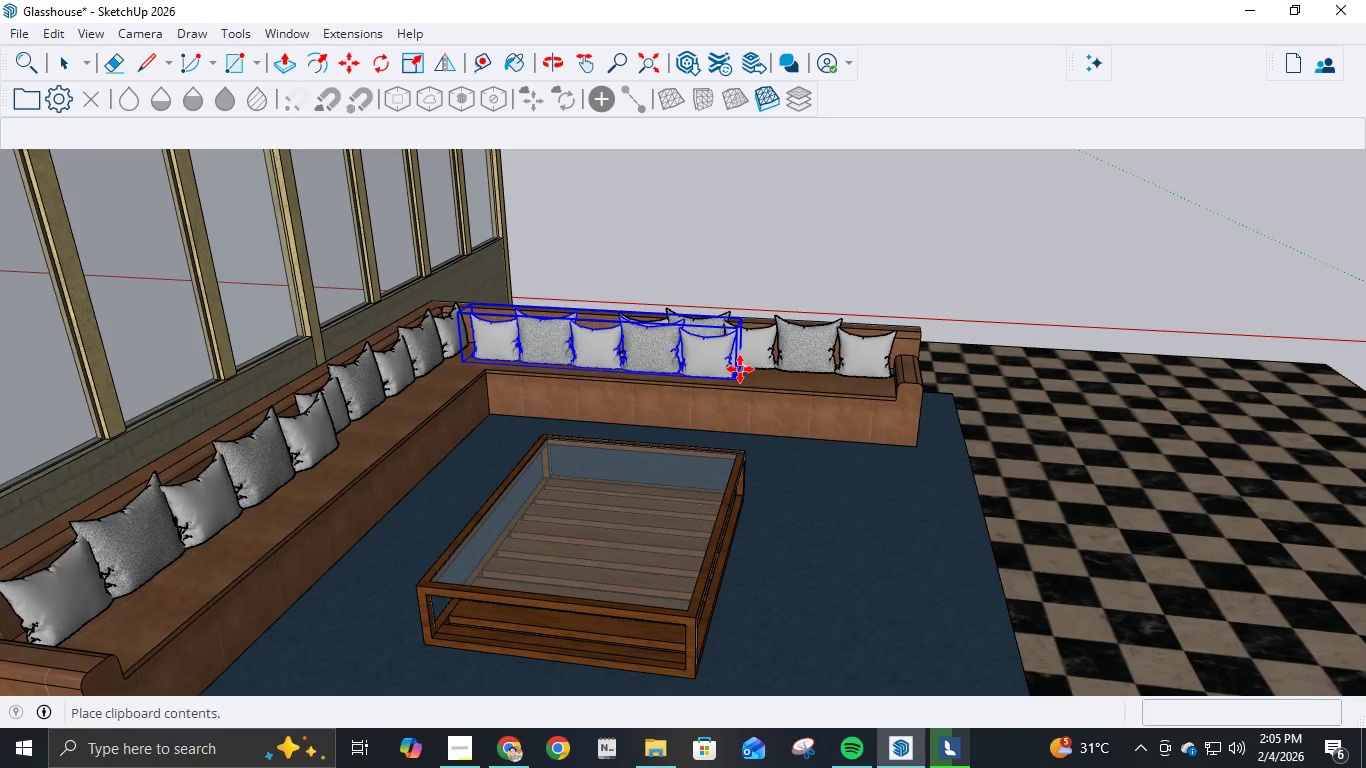 
left_click([727, 366])
 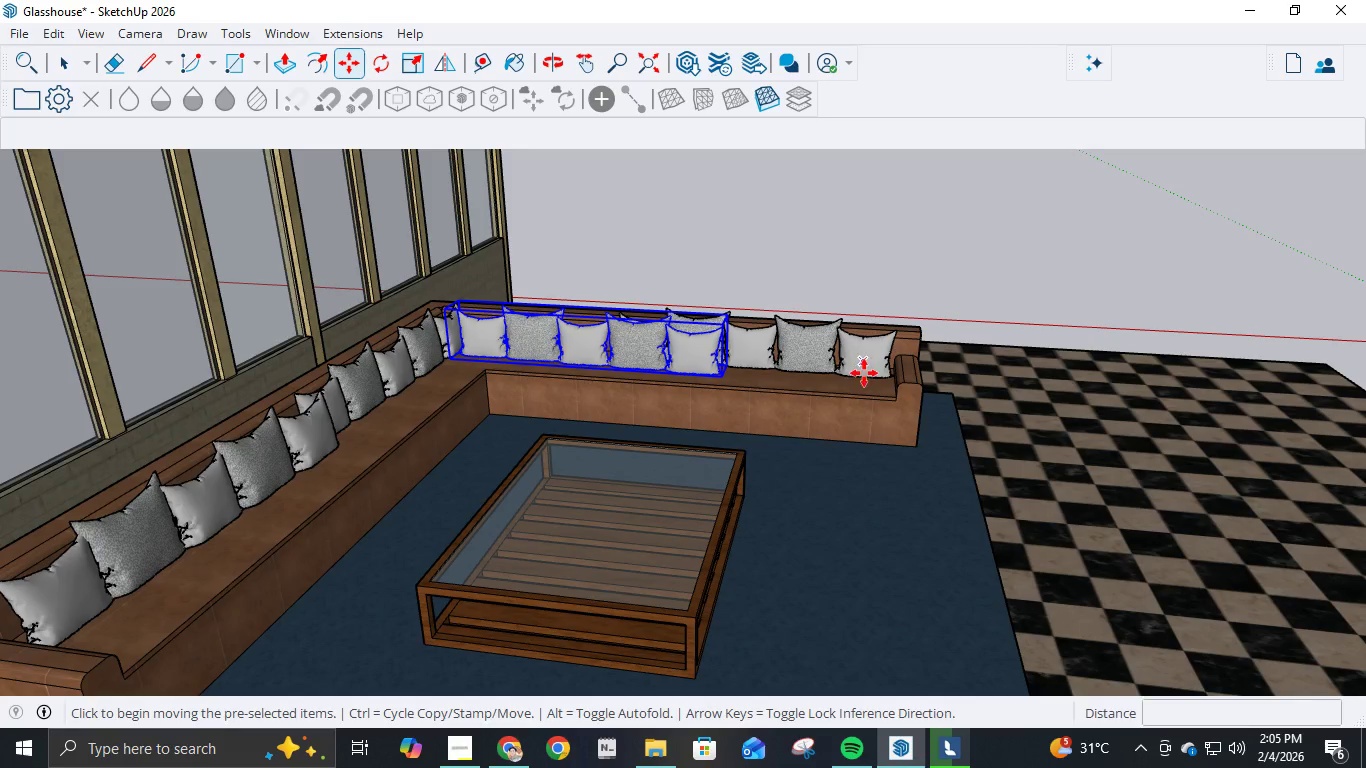 
scroll: coordinate [864, 373], scroll_direction: down, amount: 3.0
 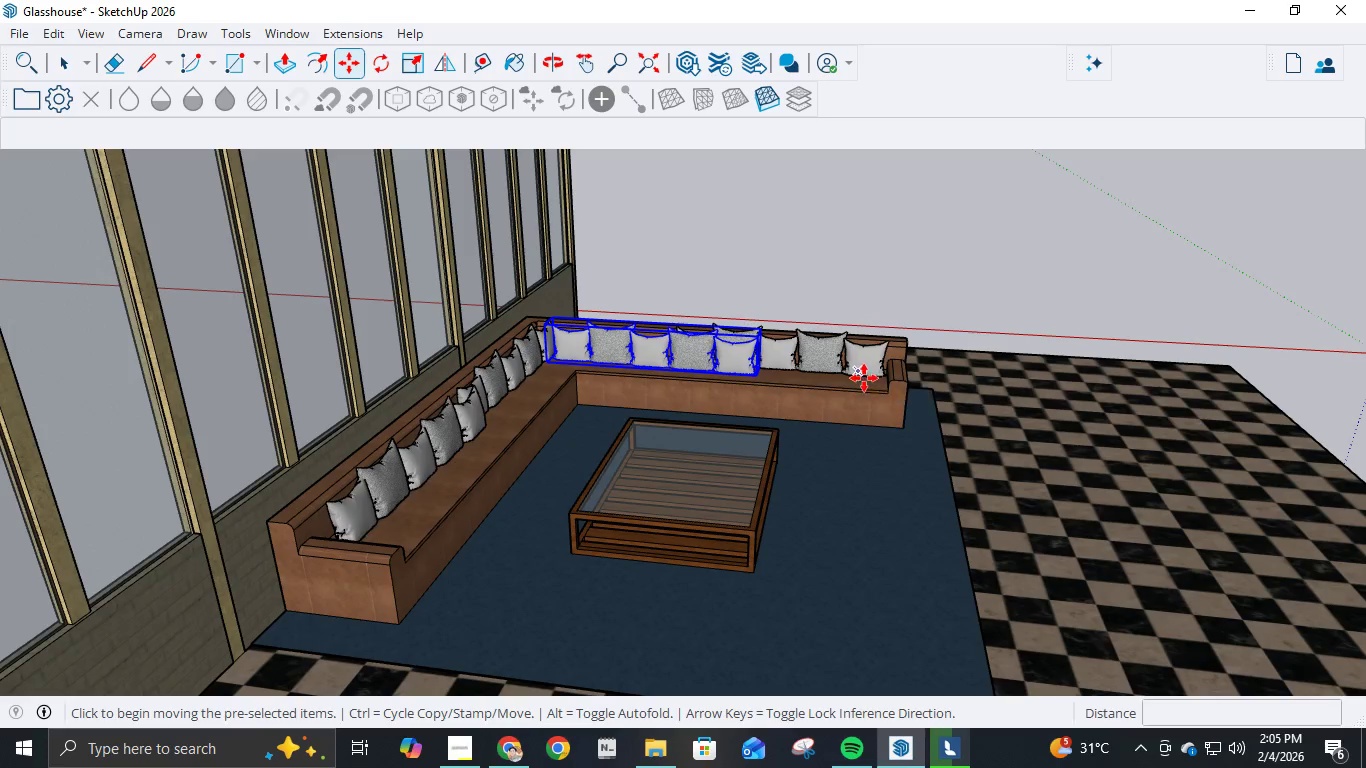 
hold_key(key=ShiftLeft, duration=1.12)
 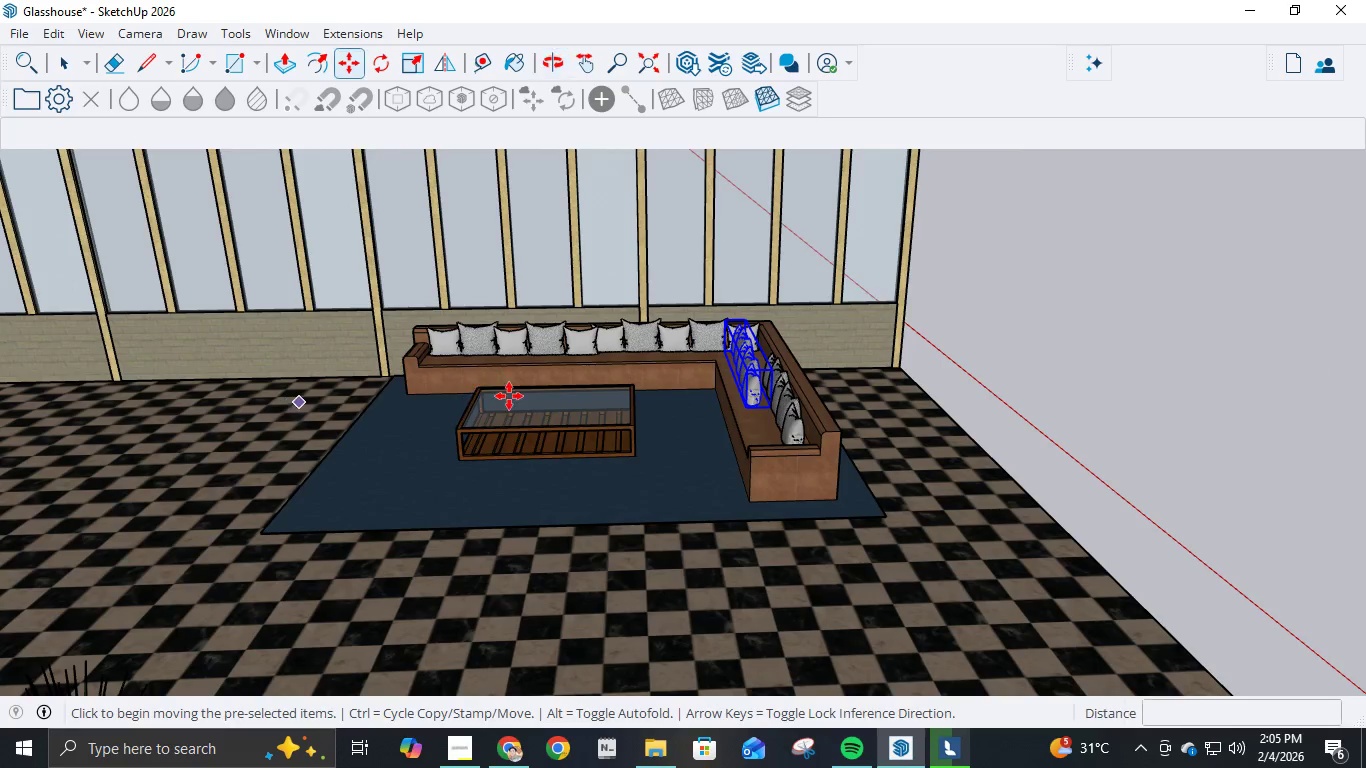 
scroll: coordinate [808, 386], scroll_direction: up, amount: 11.0
 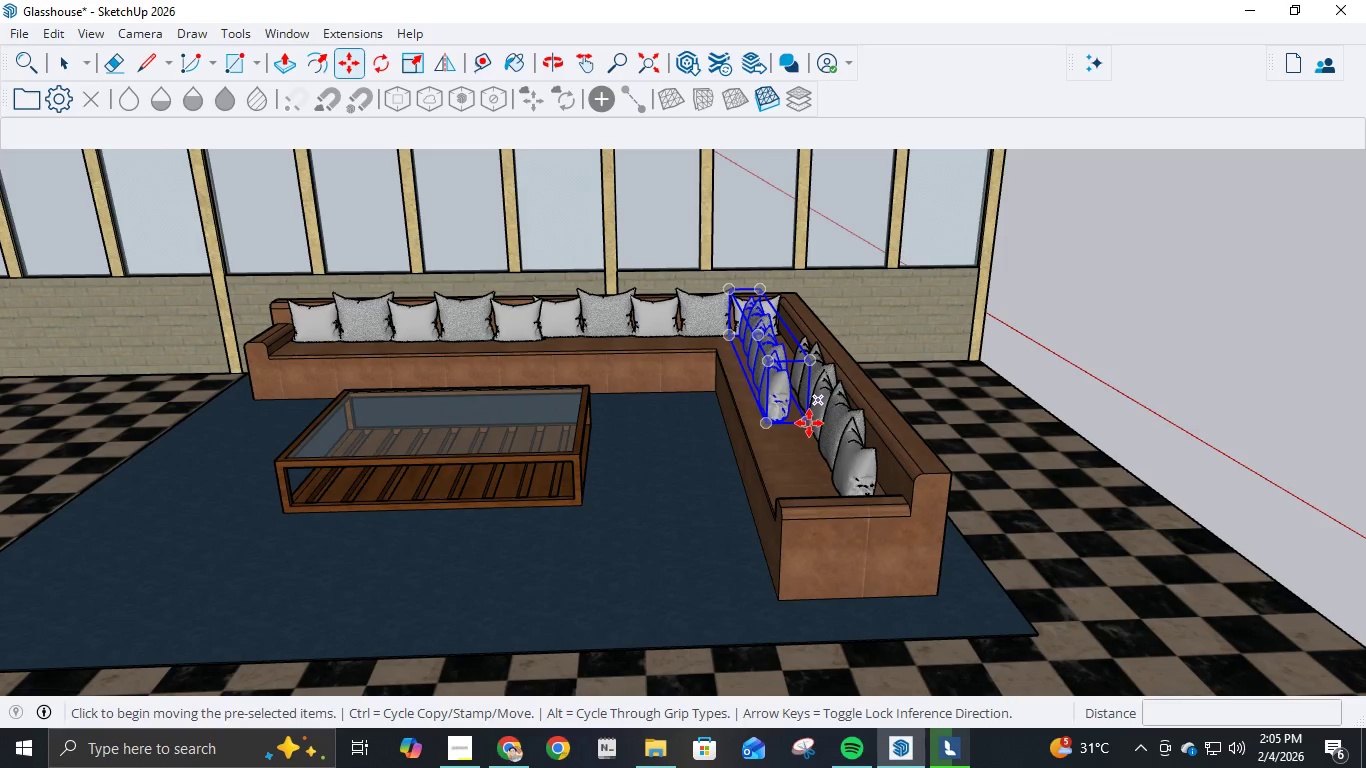 
left_click([808, 424])
 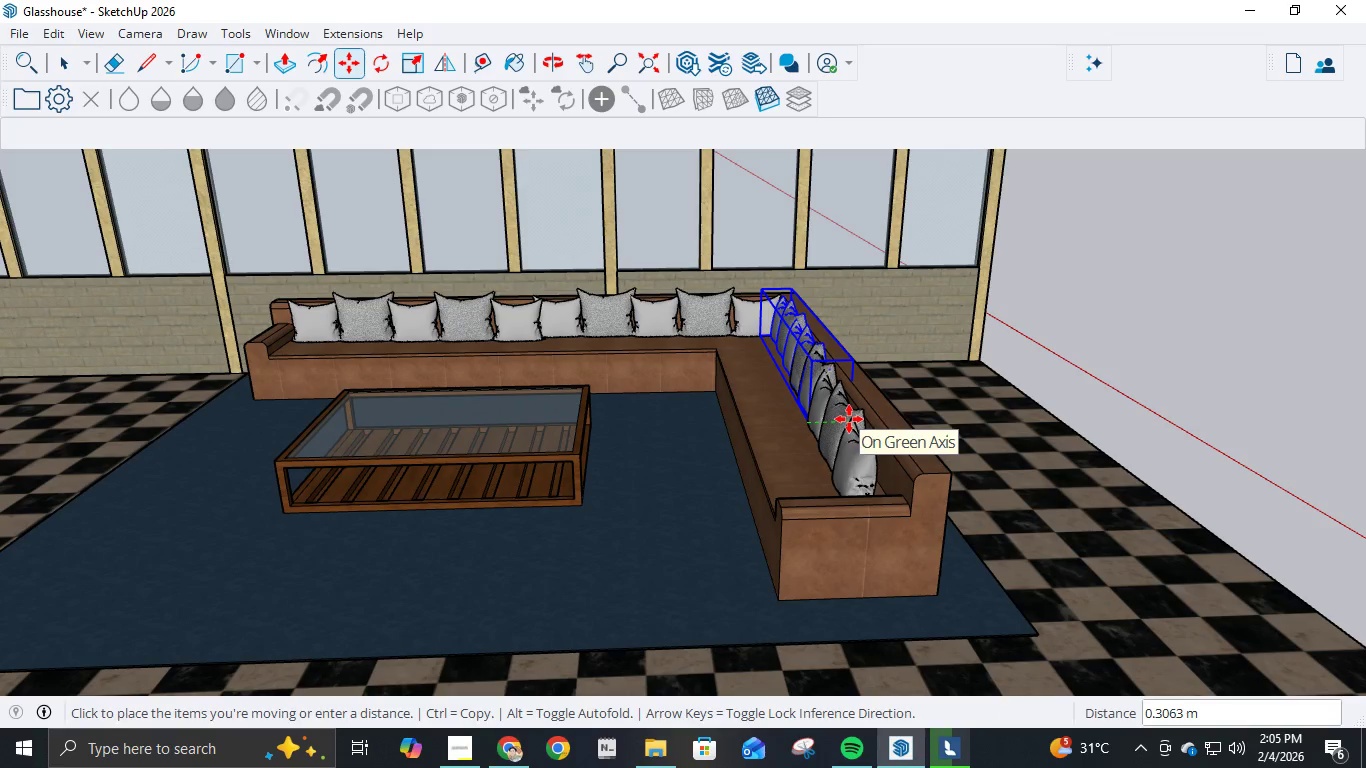 
left_click([847, 421])
 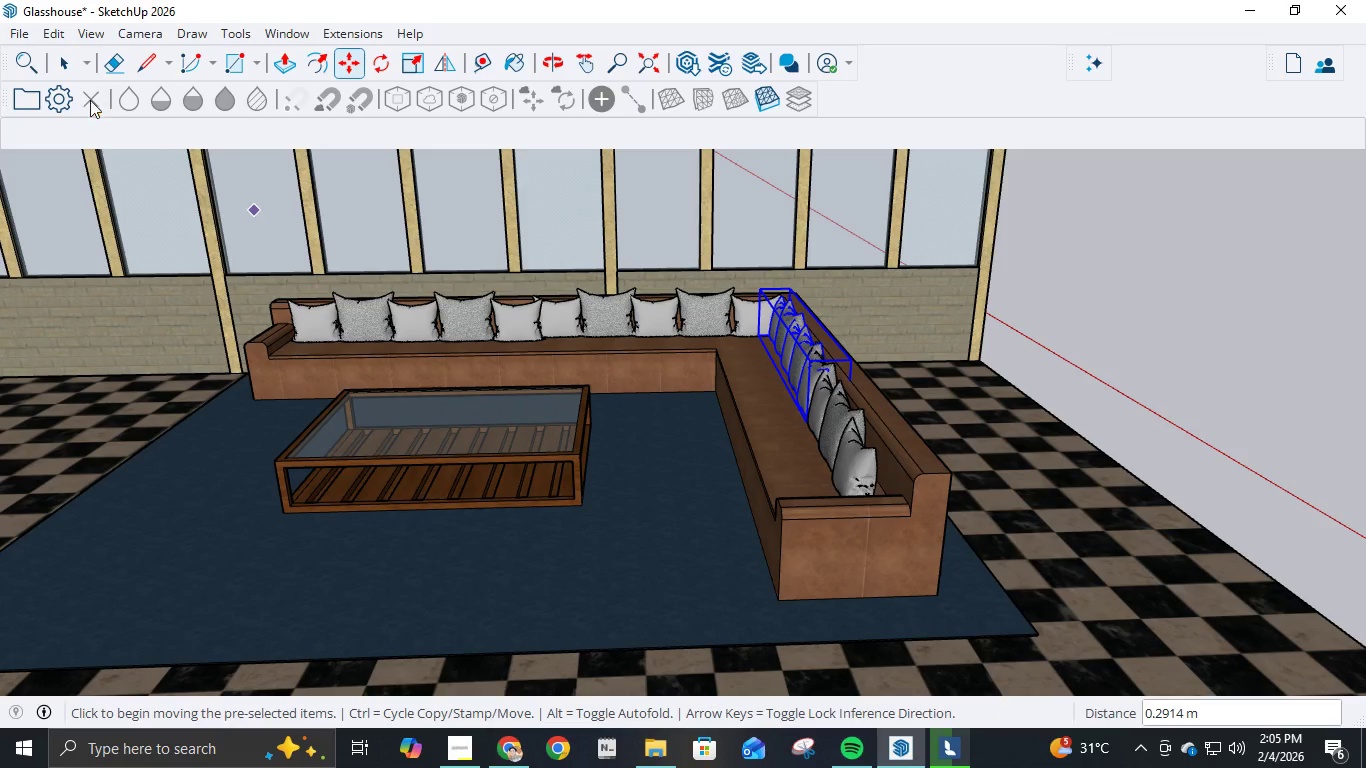 
left_click([70, 67])
 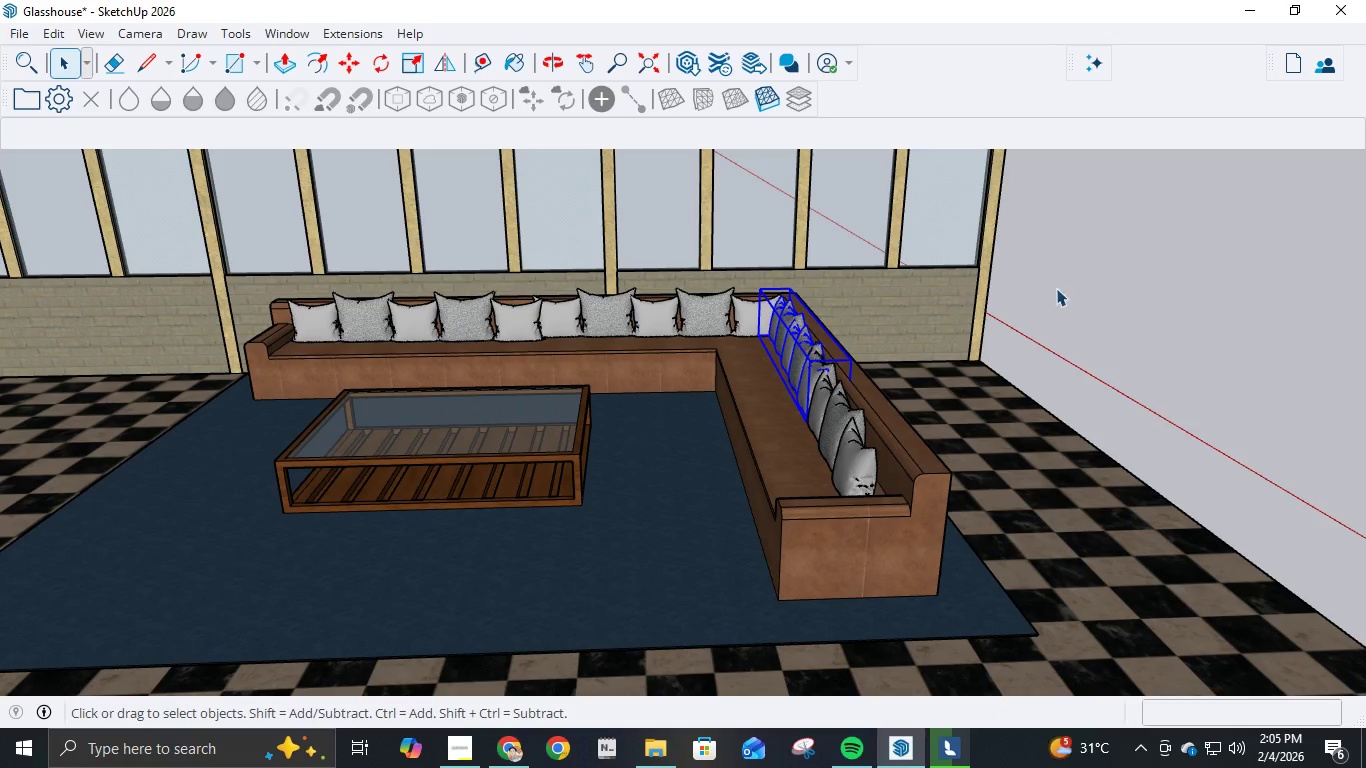 
left_click([1117, 298])
 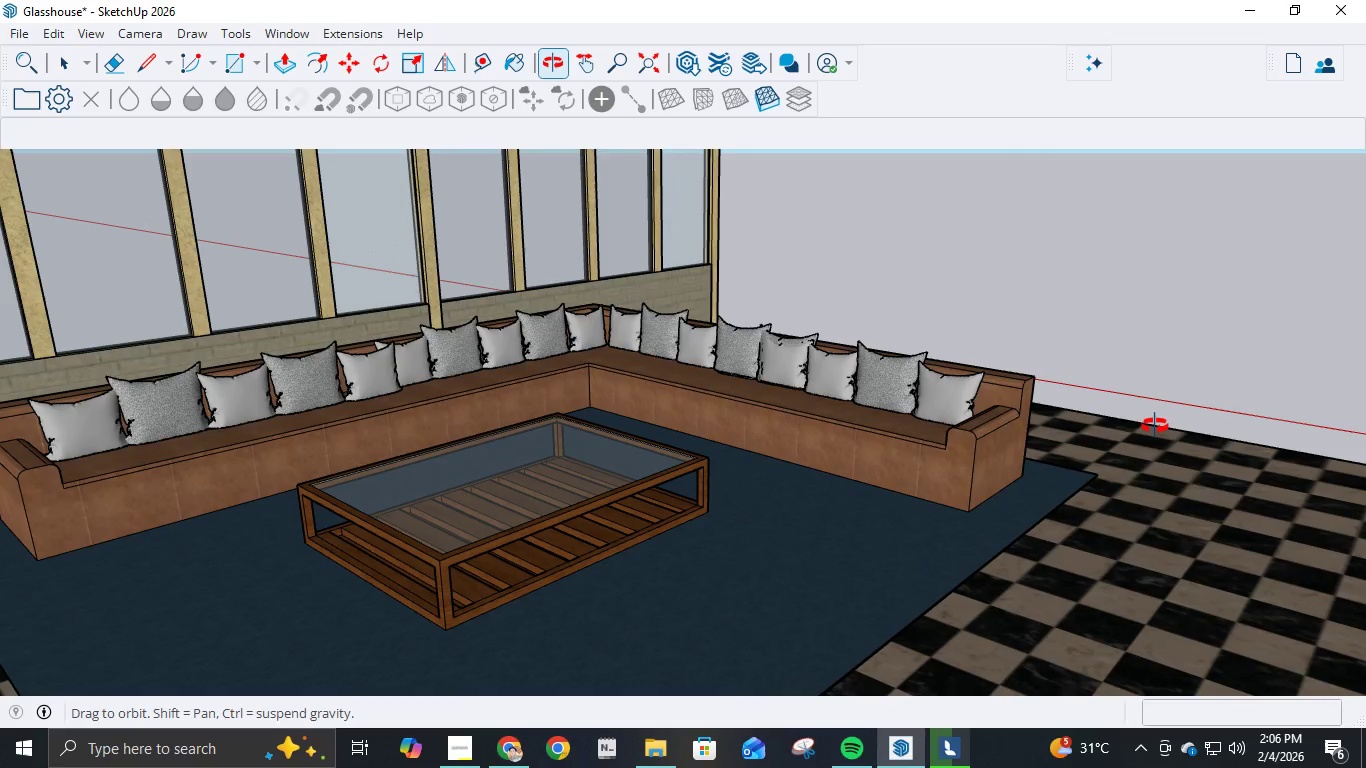 
scroll: coordinate [1155, 426], scroll_direction: down, amount: 3.0
 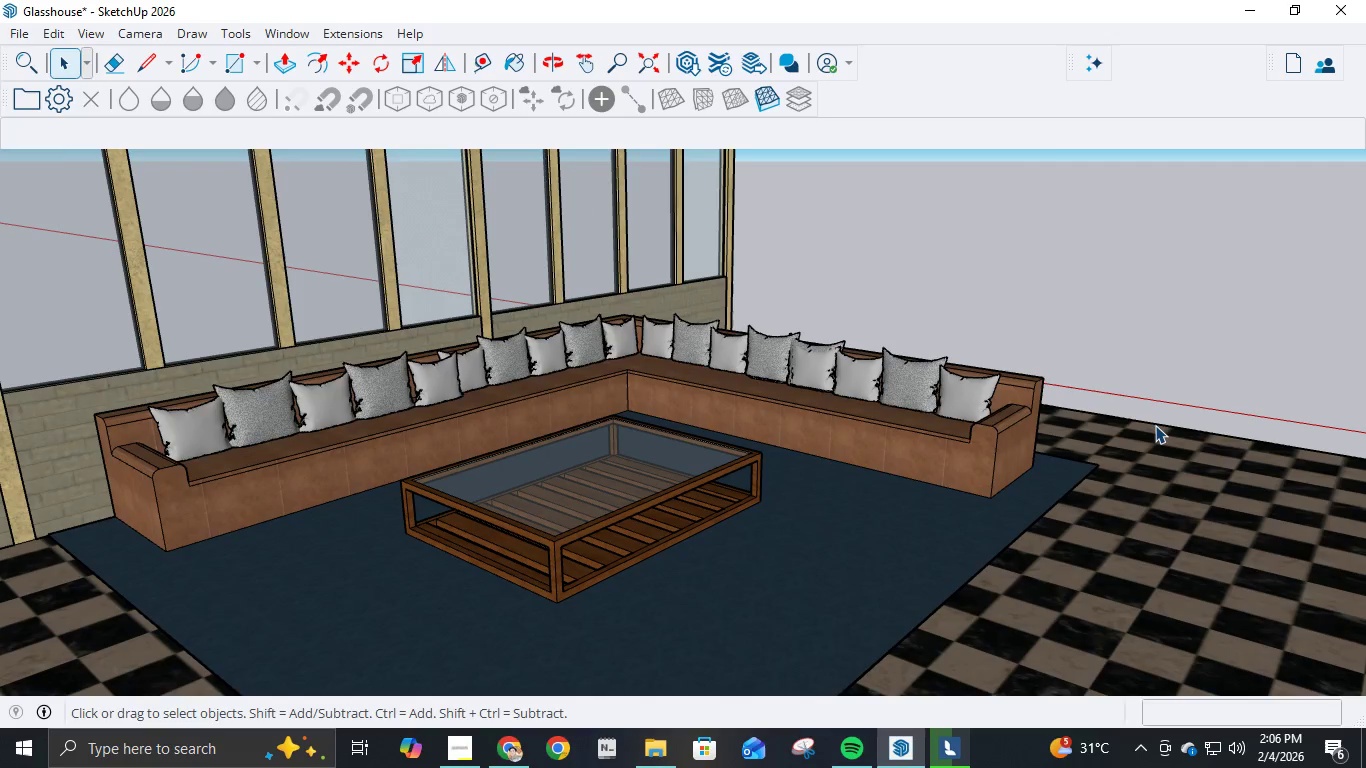 
hold_key(key=ShiftLeft, duration=1.44)
 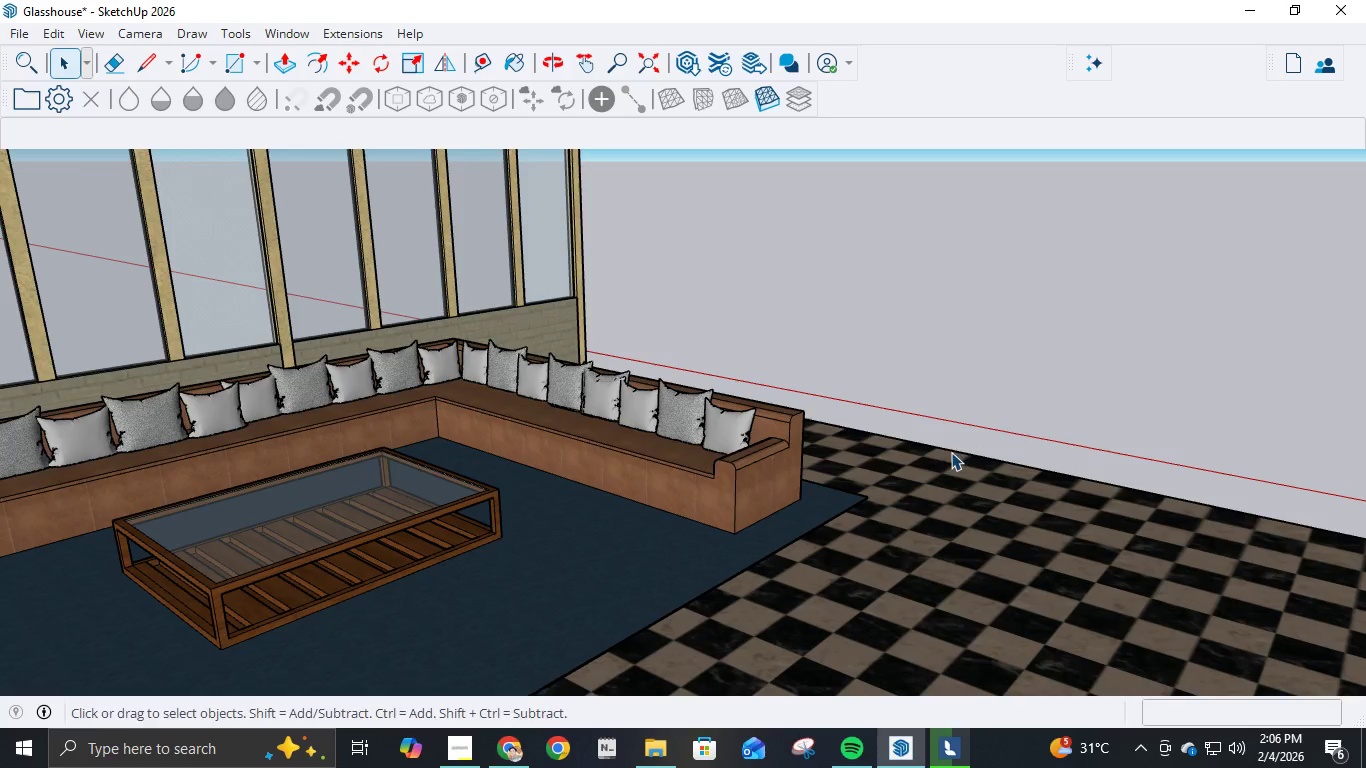 
scroll: coordinate [951, 452], scroll_direction: down, amount: 1.0
 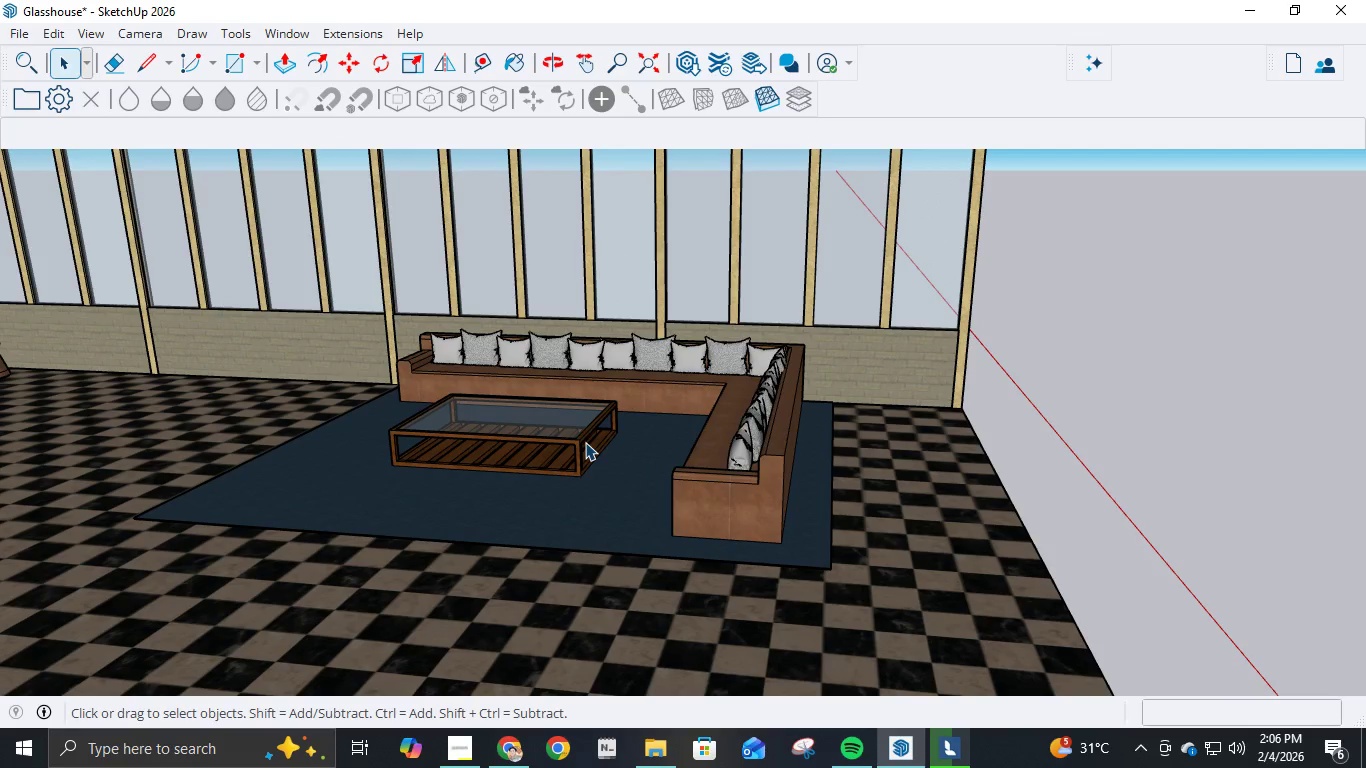 
wait(6.33)
 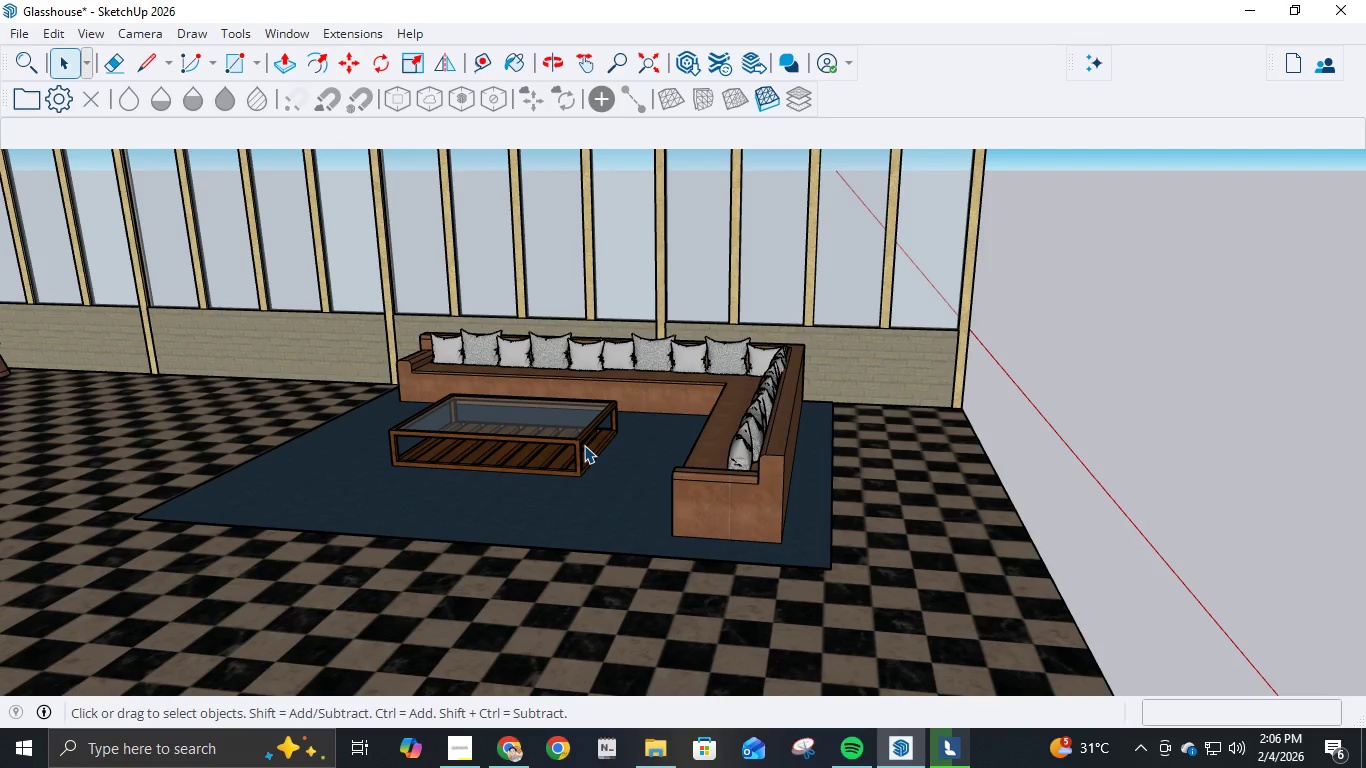 
left_click([501, 62])
 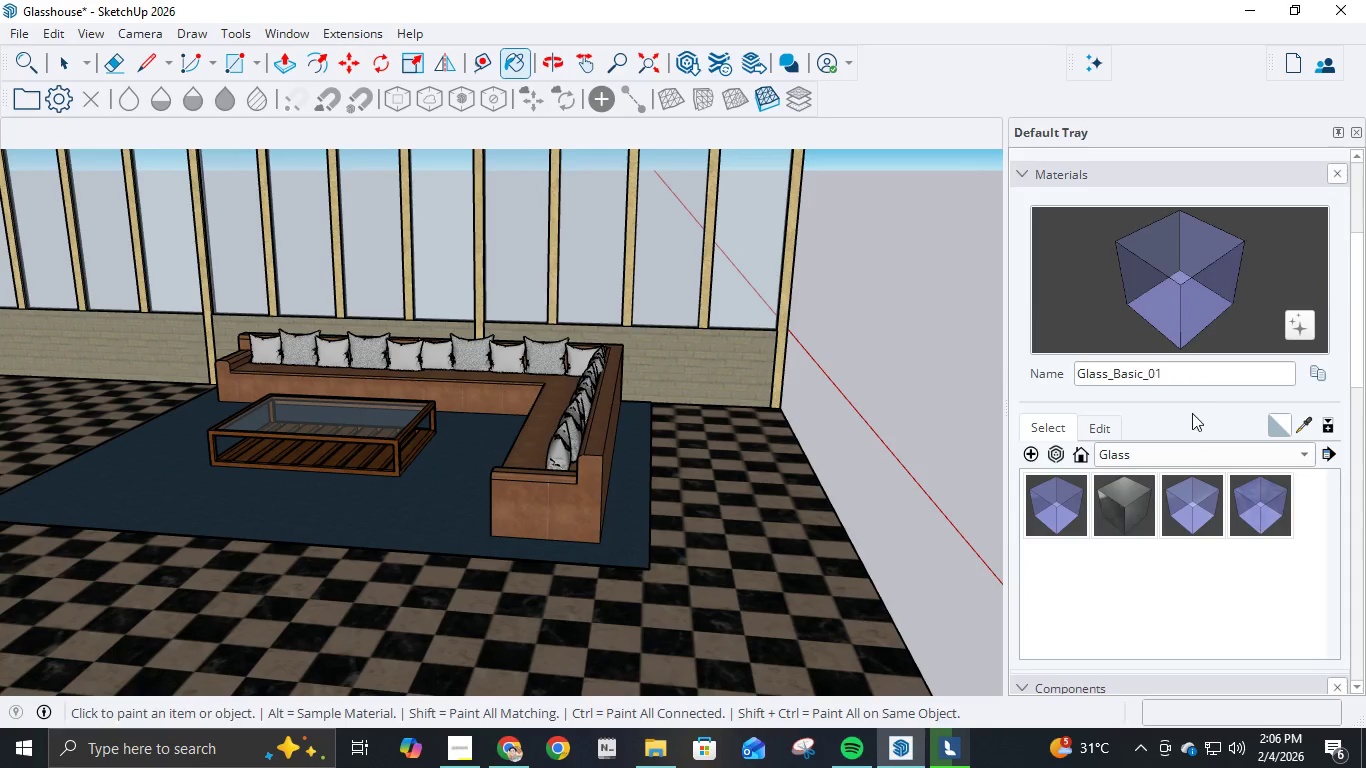 
left_click([1195, 455])
 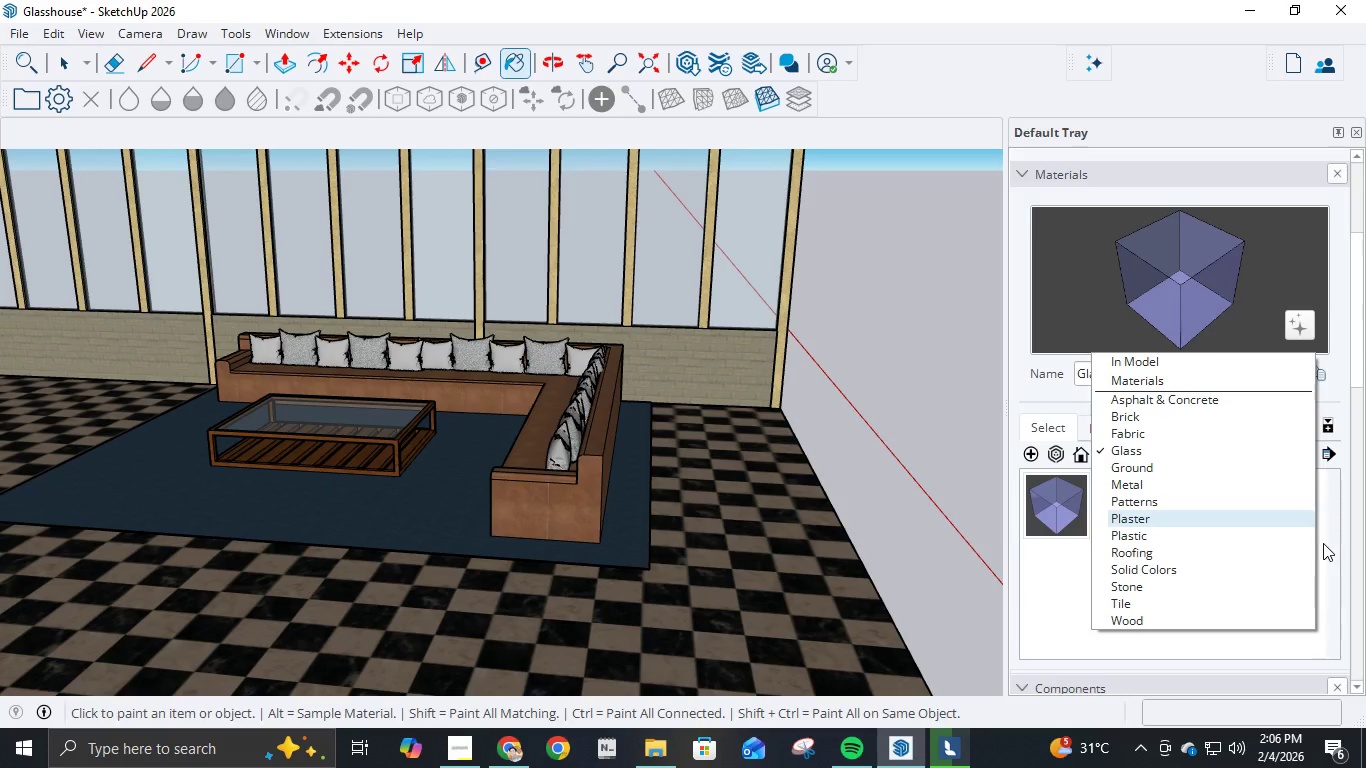 
left_click([1329, 547])
 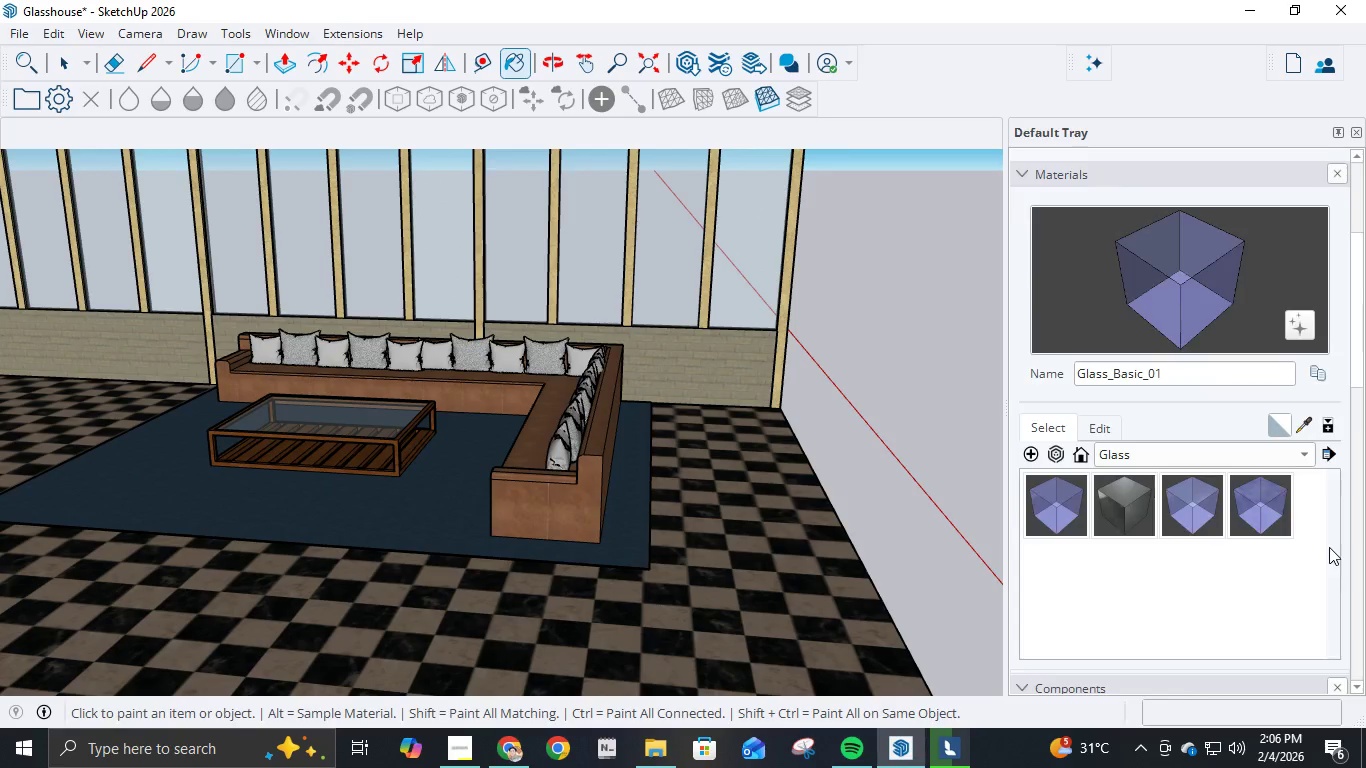 
scroll: coordinate [1331, 544], scroll_direction: down, amount: 3.0
 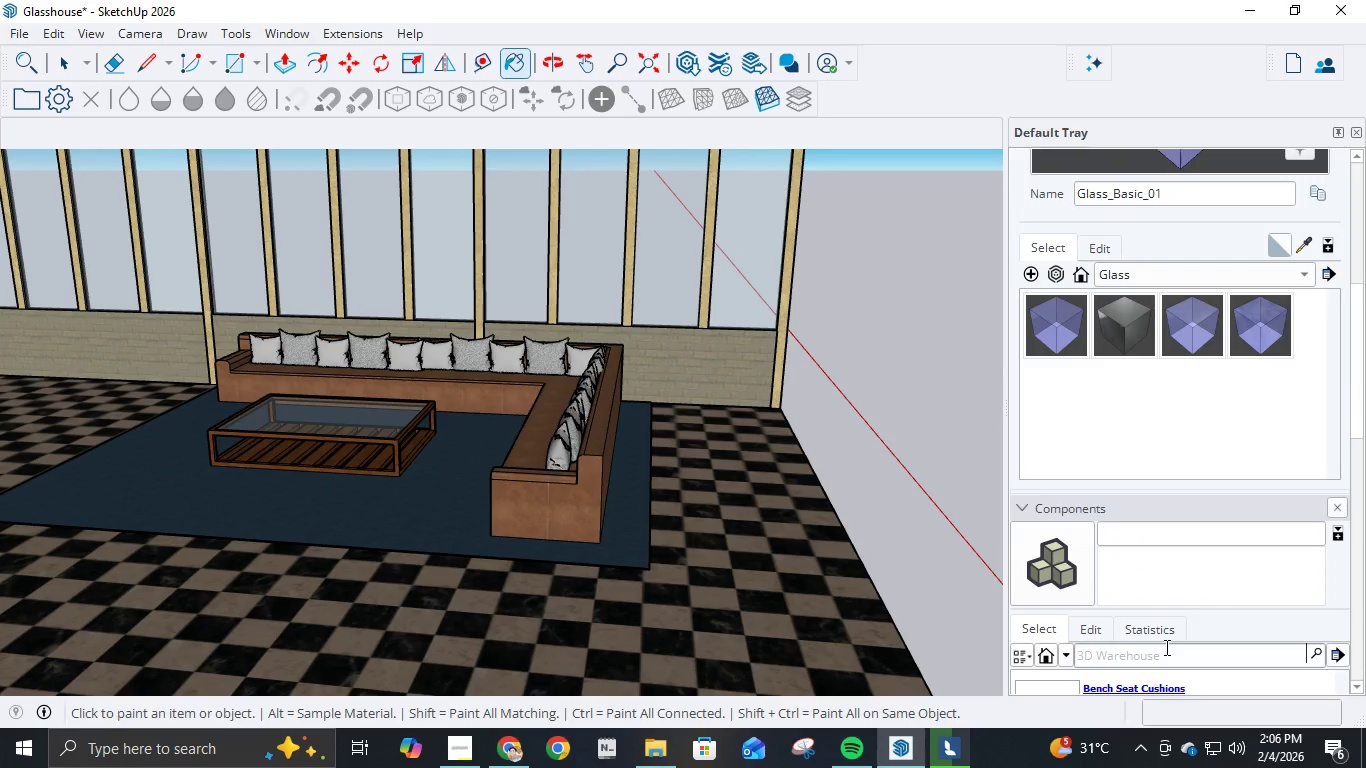 
type(CANDLE)
 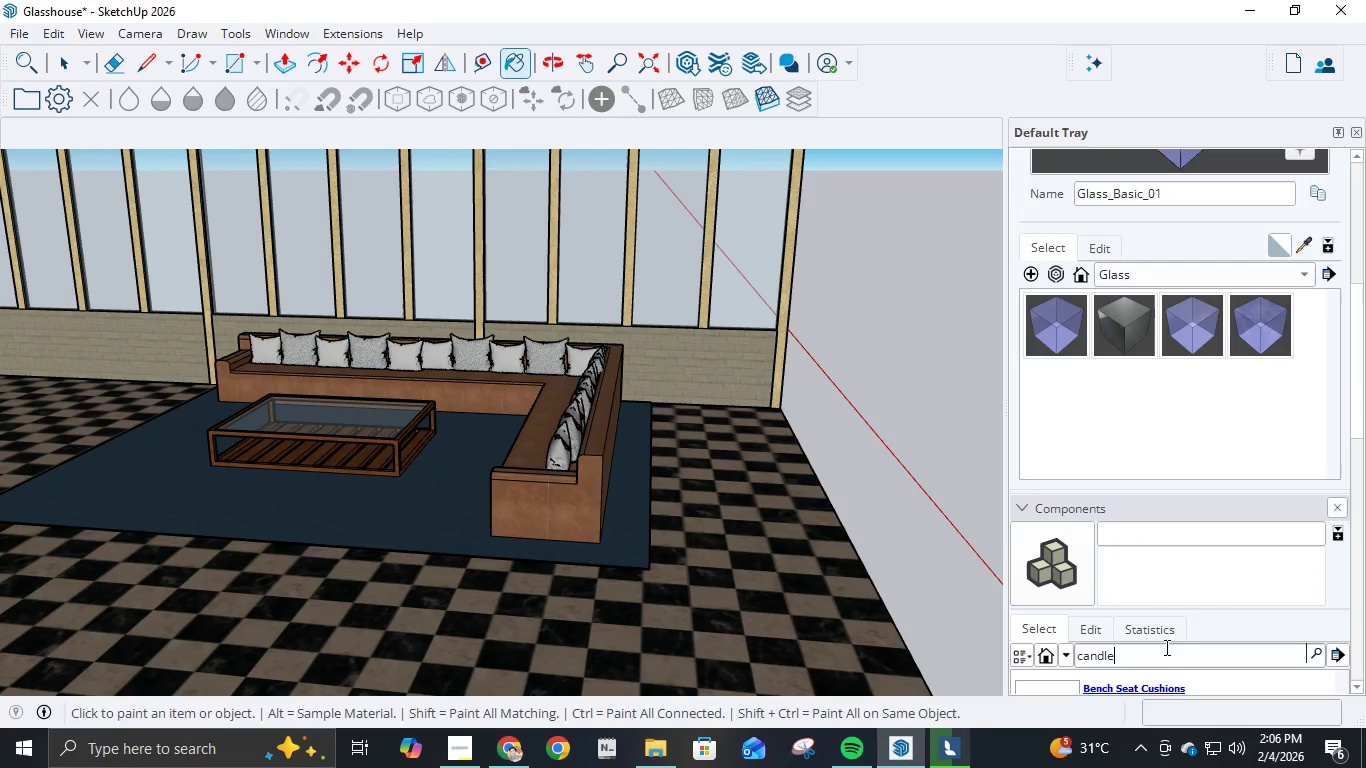 
key(Enter)
 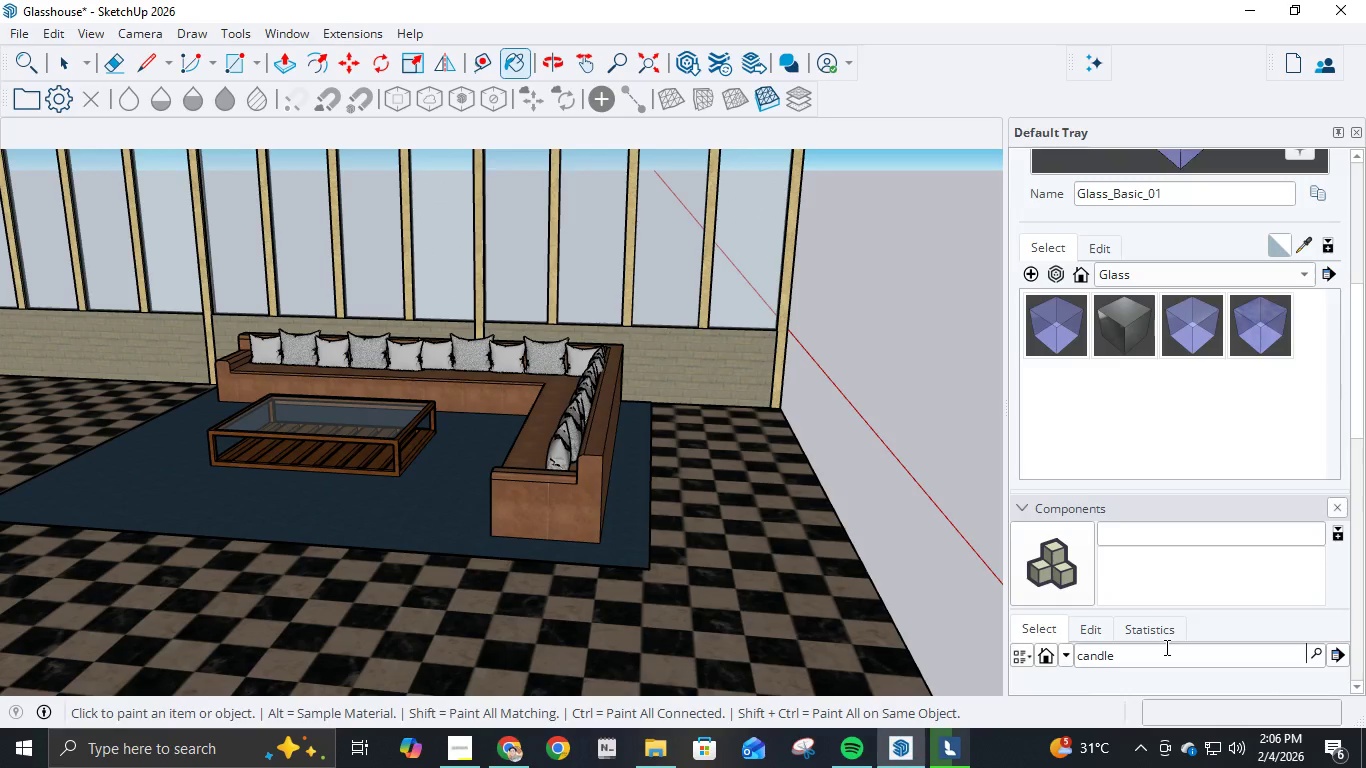 
wait(11.33)
 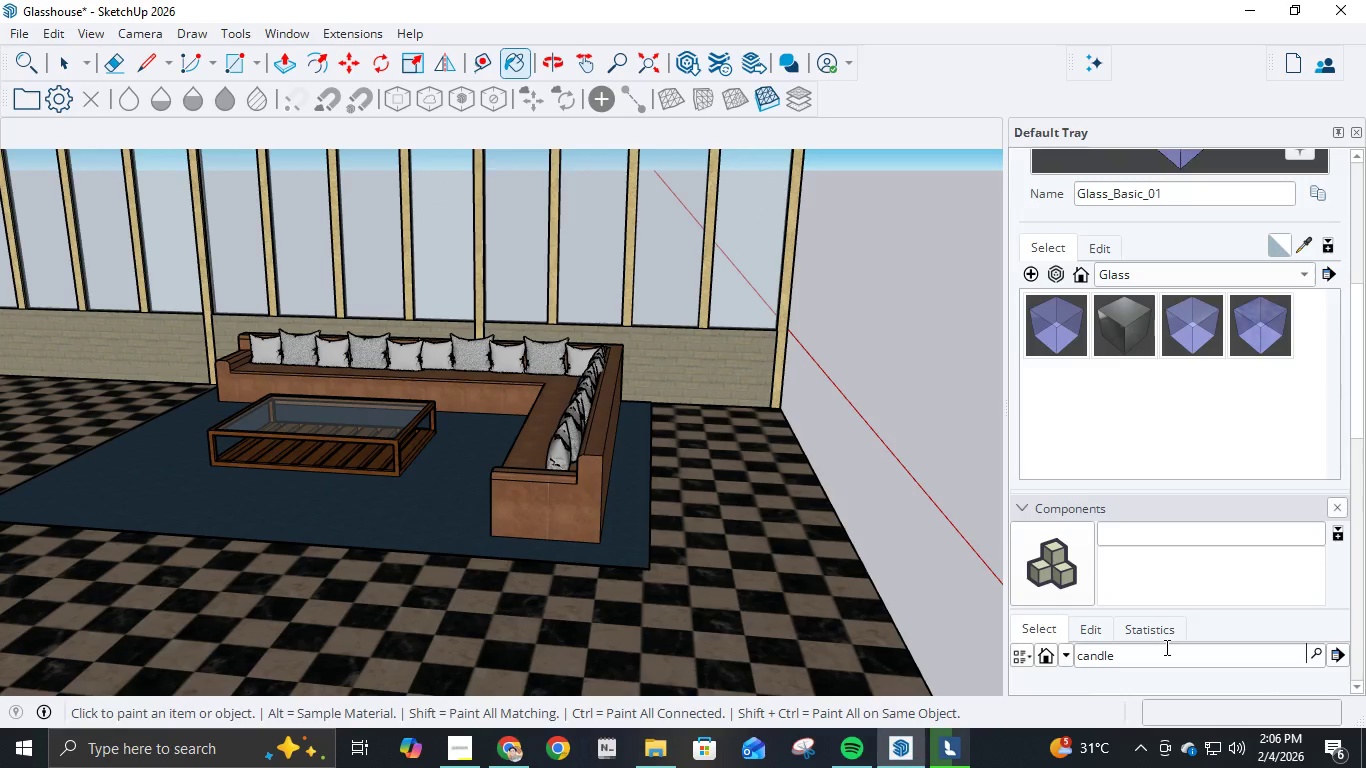 
scroll: coordinate [1303, 539], scroll_direction: down, amount: 17.0
 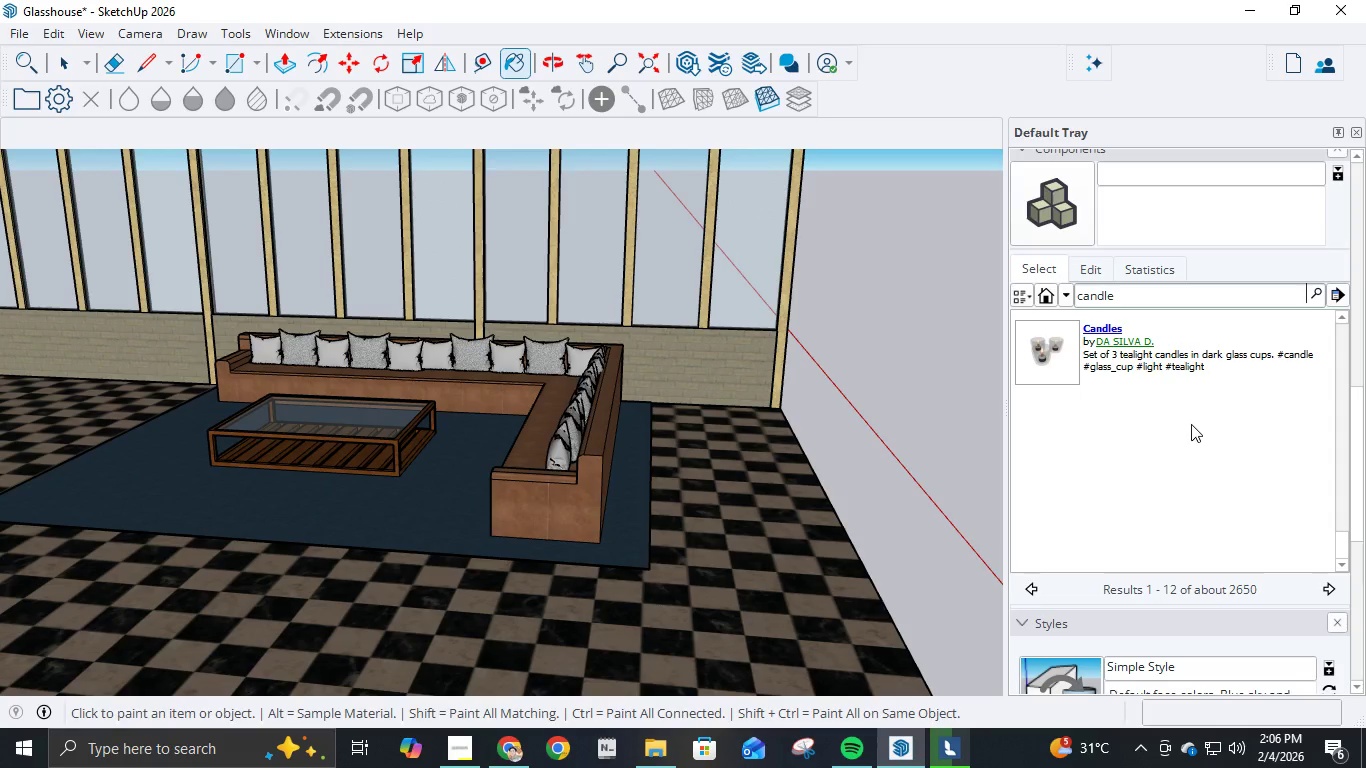 
scroll: coordinate [1194, 426], scroll_direction: up, amount: 2.0
 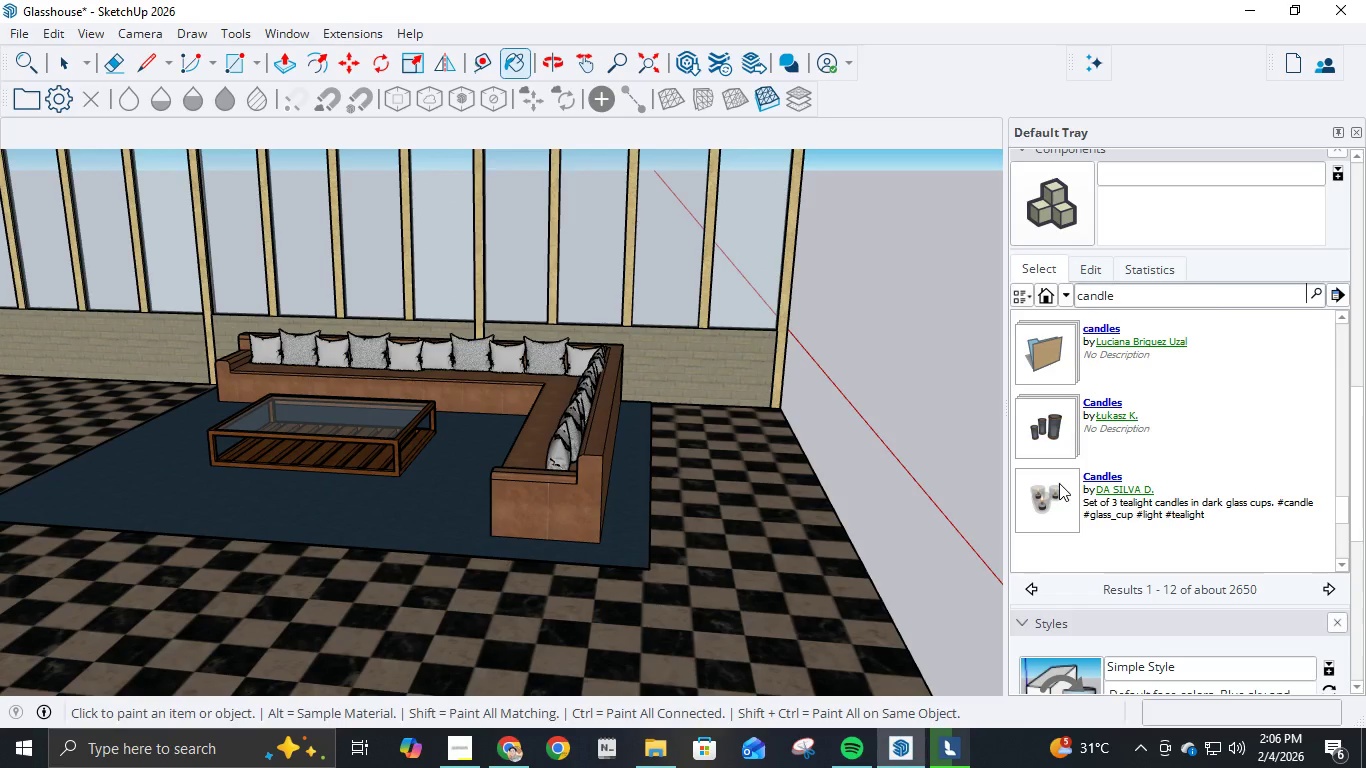 
left_click([1059, 483])
 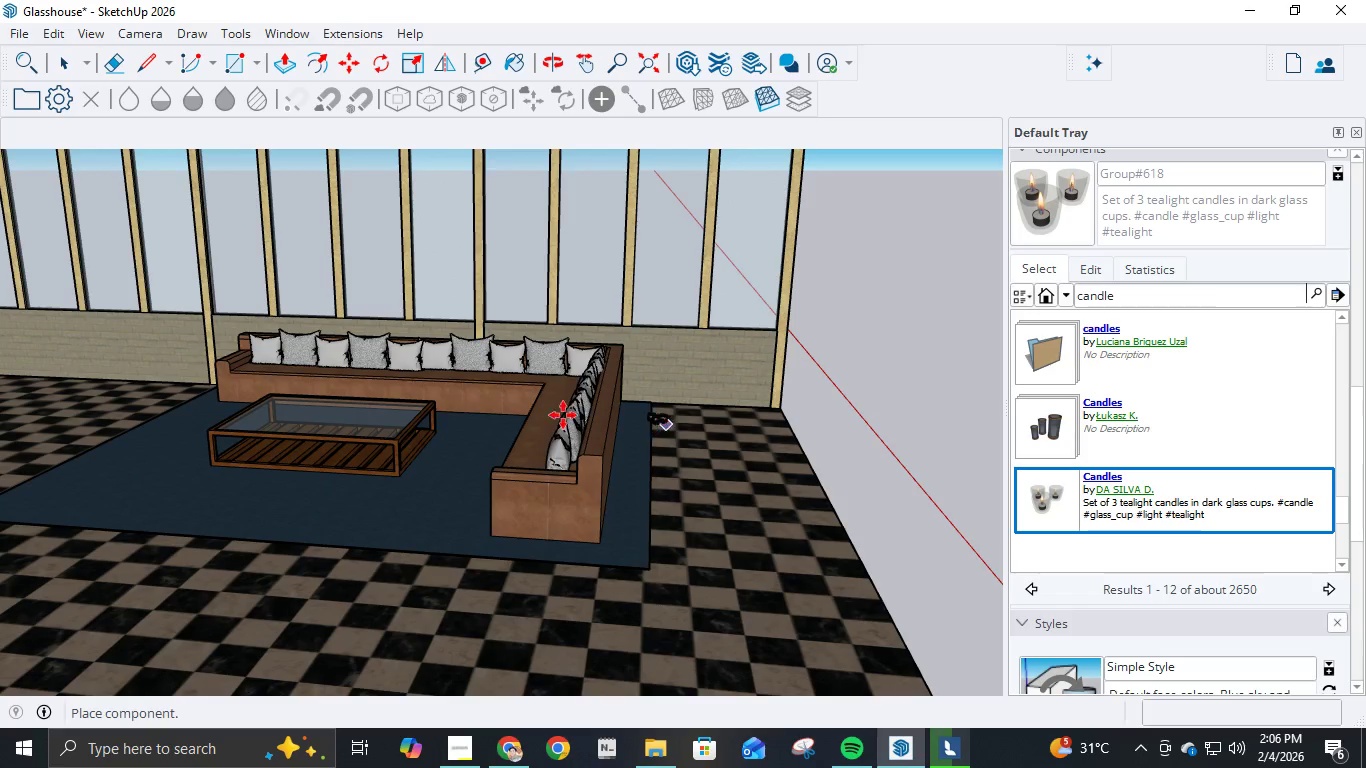 
scroll: coordinate [332, 434], scroll_direction: up, amount: 17.0
 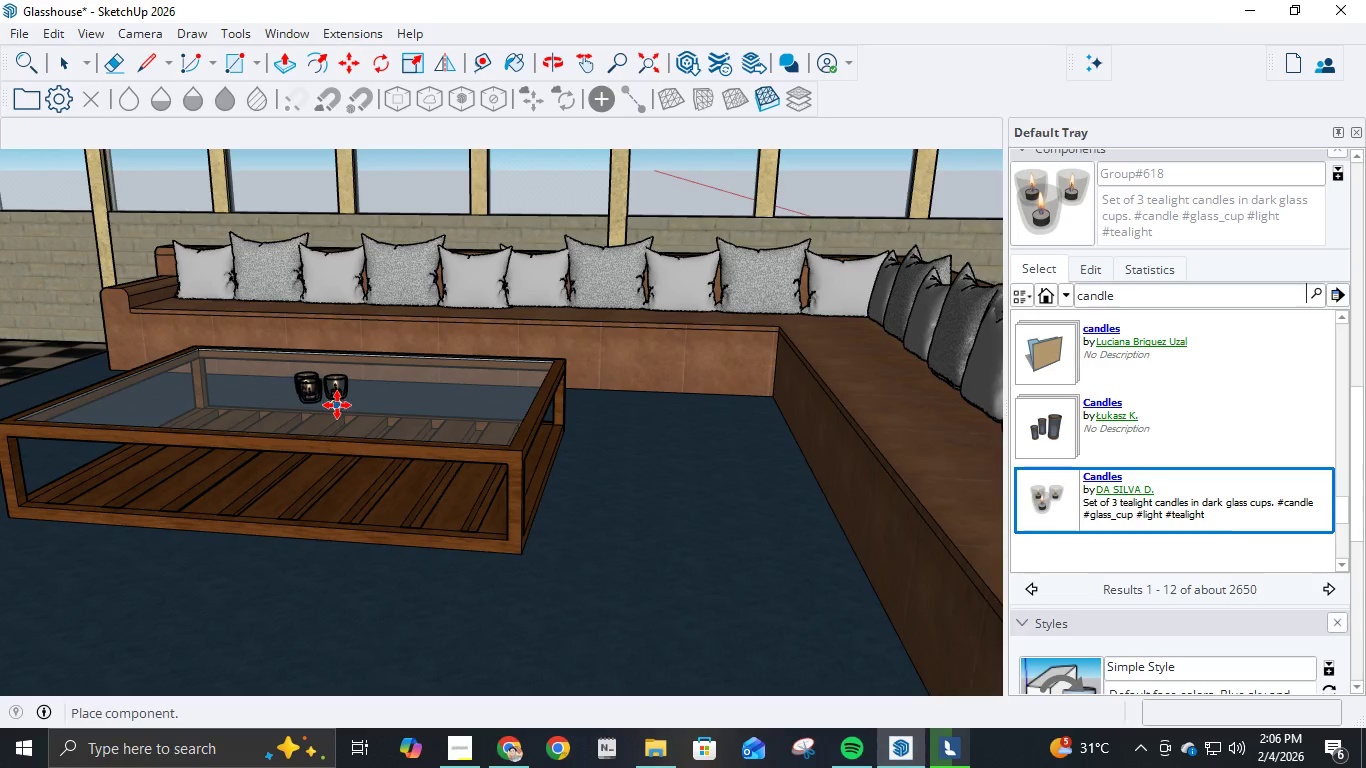 
left_click([337, 405])
 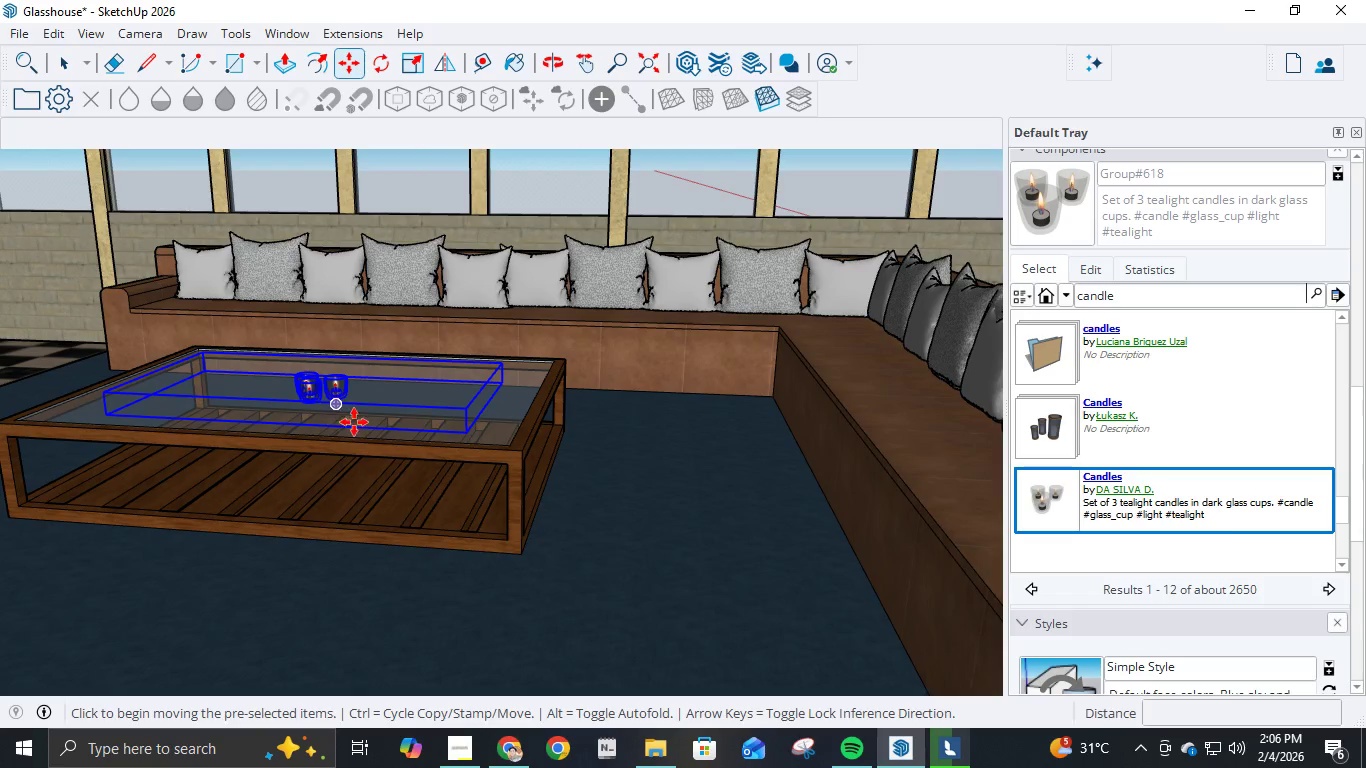 
scroll: coordinate [381, 420], scroll_direction: down, amount: 12.0
 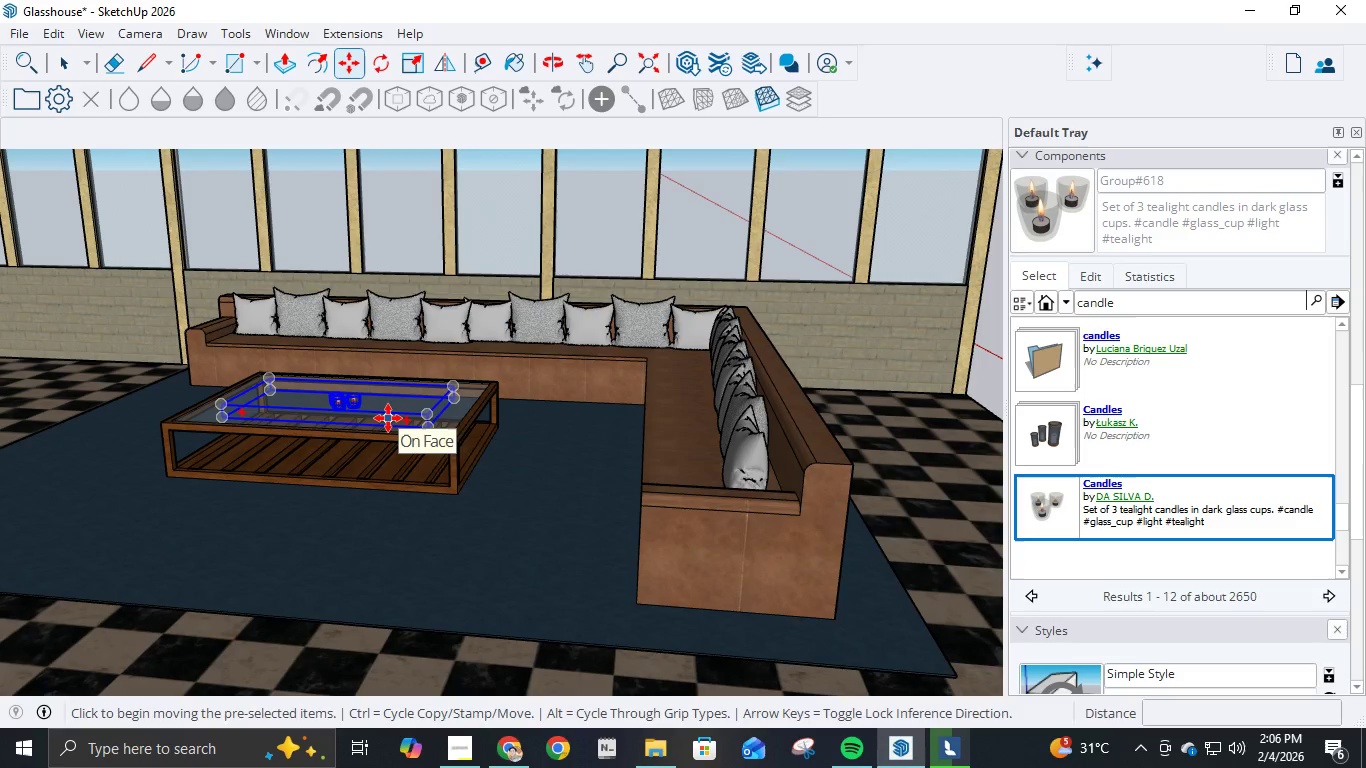 
key(Control+C)
 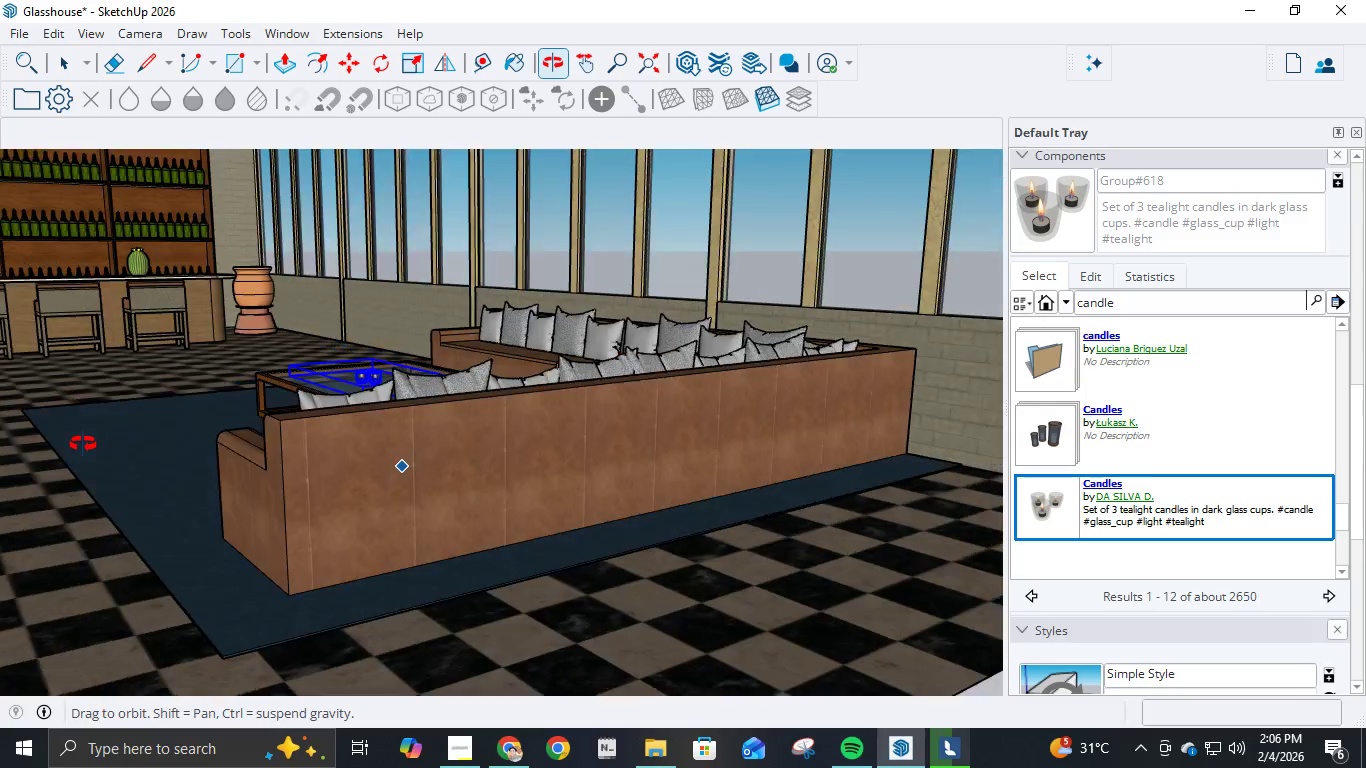 
scroll: coordinate [482, 352], scroll_direction: up, amount: 23.0
 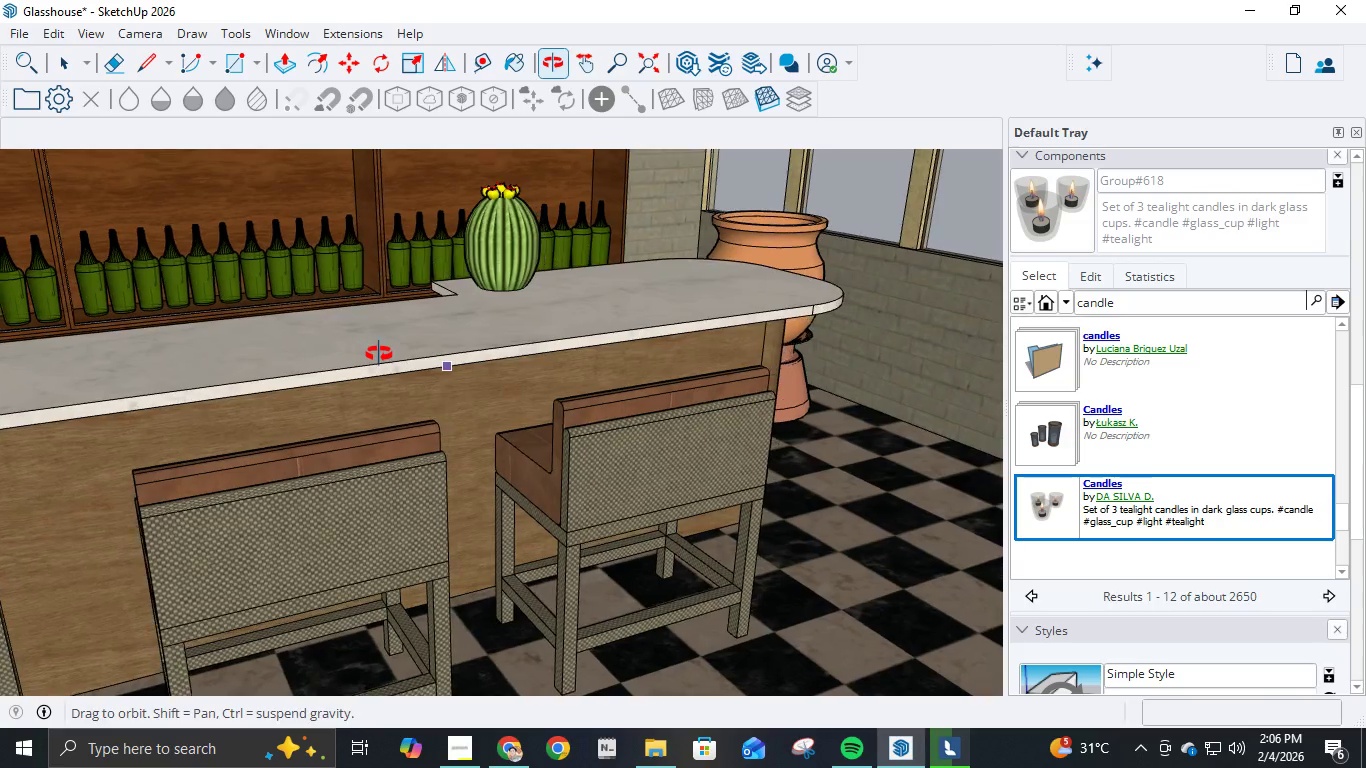 
key(Control+V)
 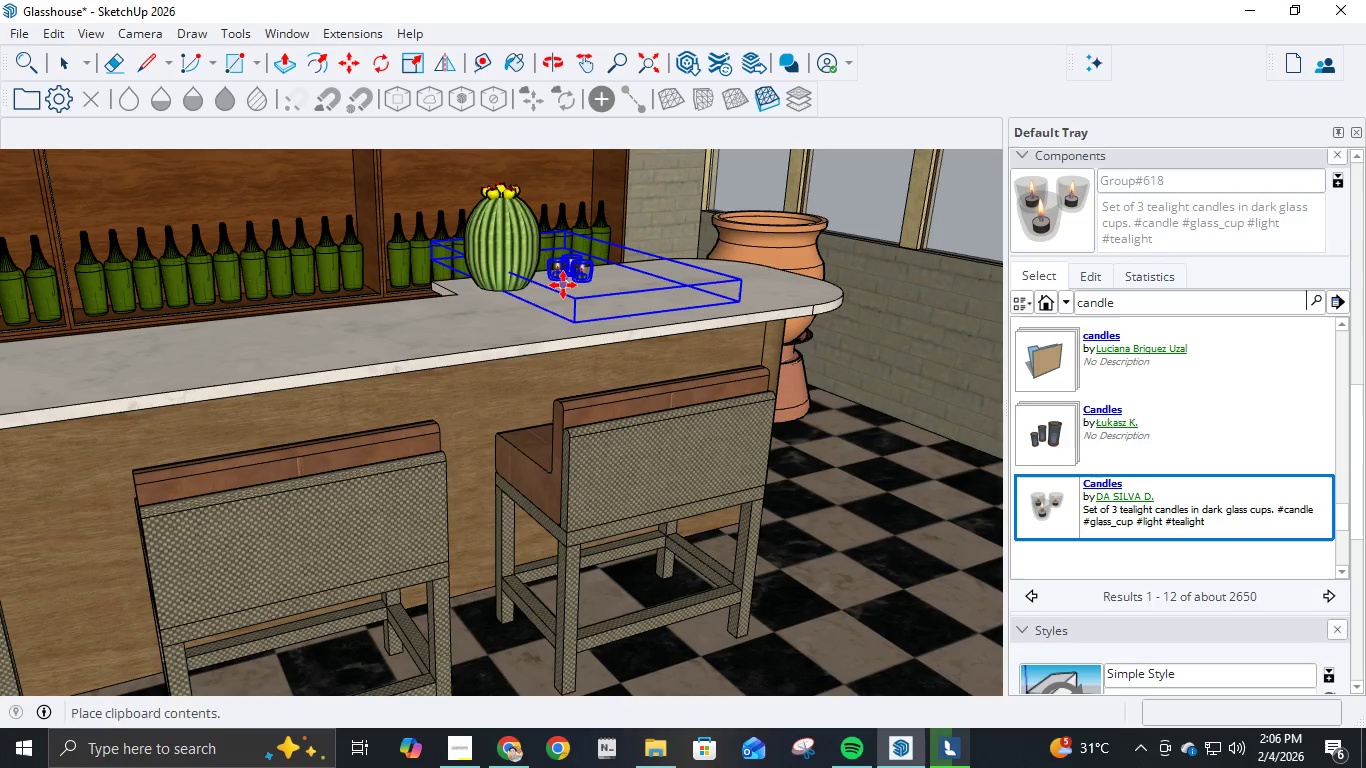 
left_click([556, 284])
 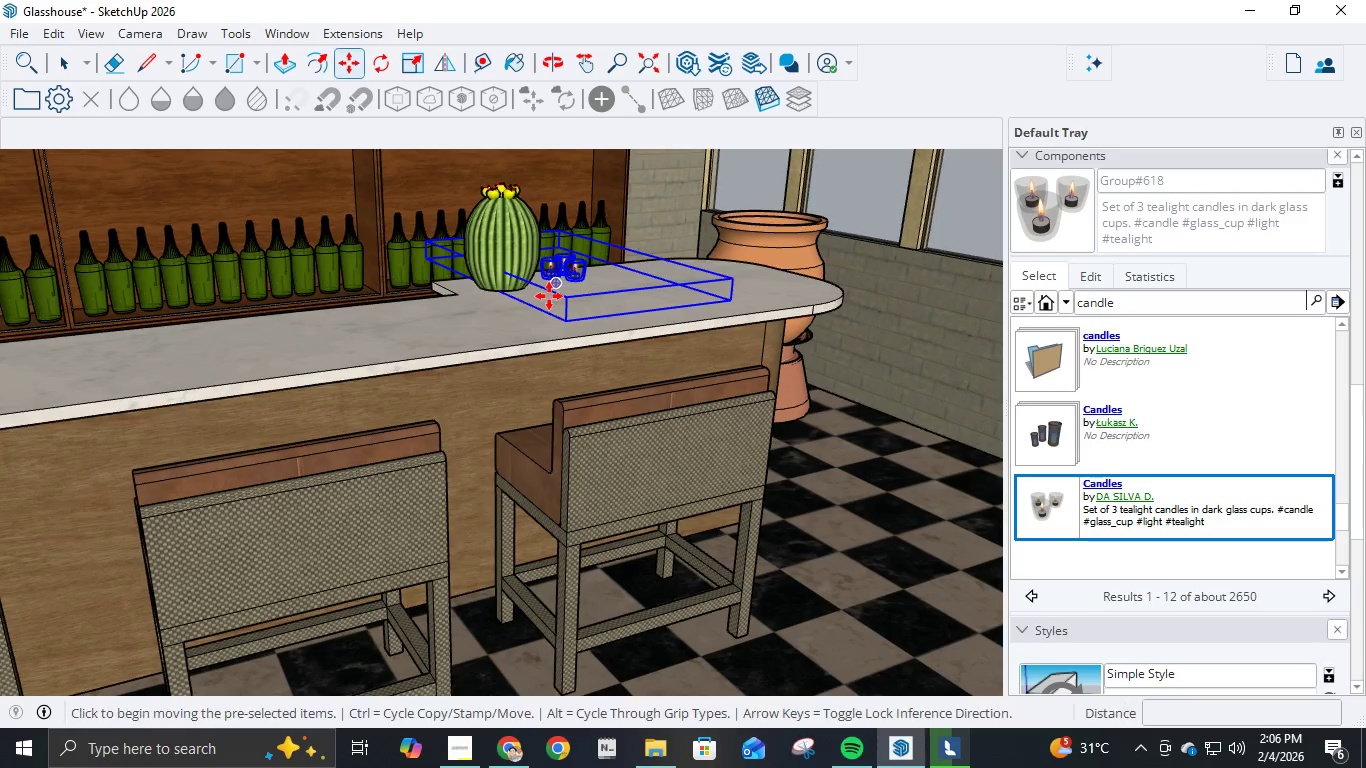 
scroll: coordinate [549, 296], scroll_direction: down, amount: 5.0
 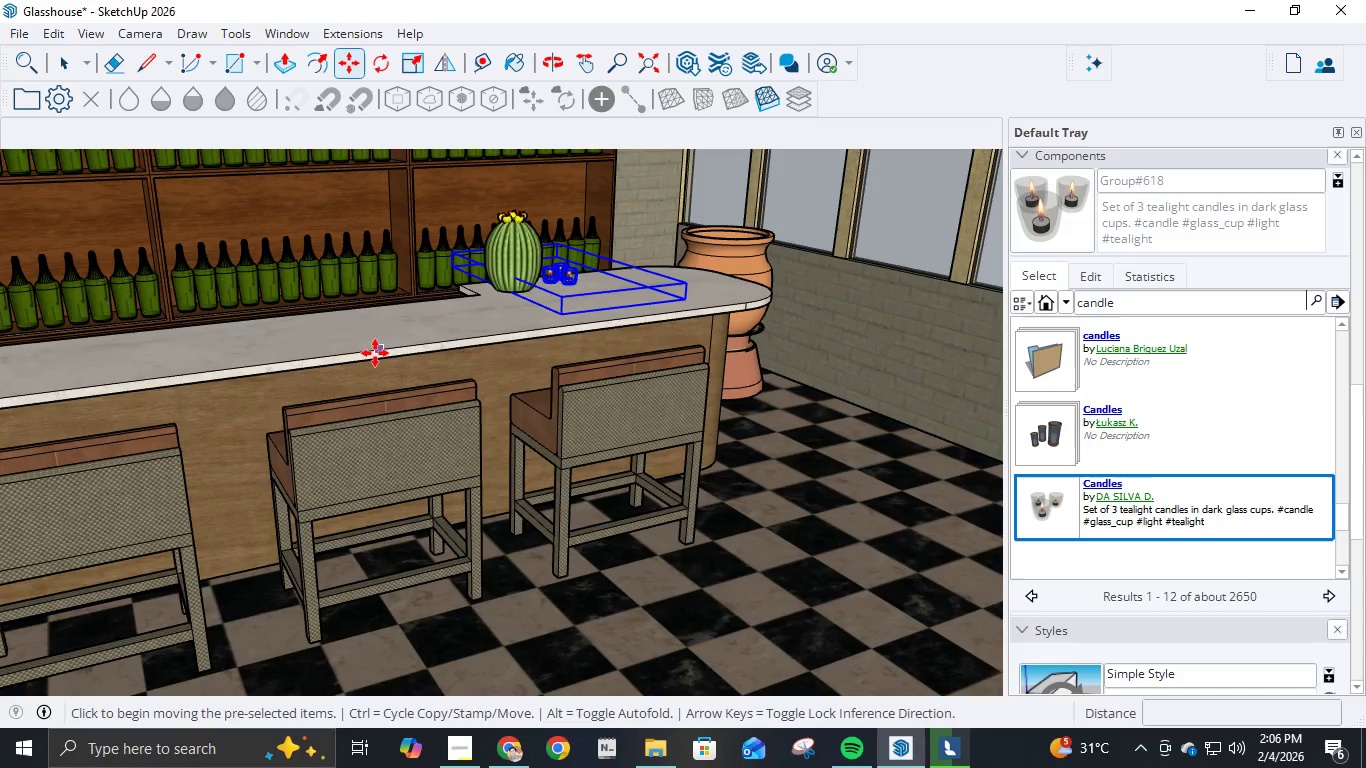 
hold_key(key=ShiftLeft, duration=1.5)
 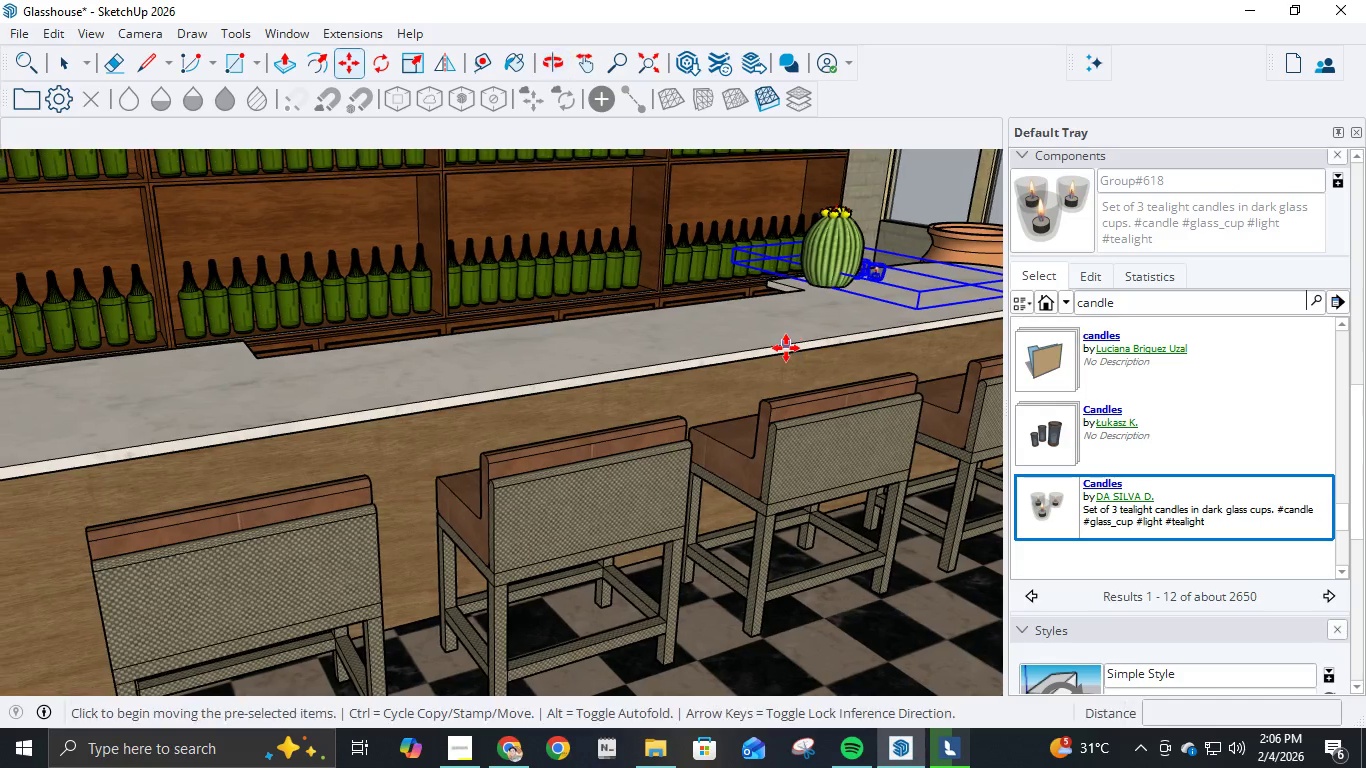 
key(Shift+ShiftLeft)
 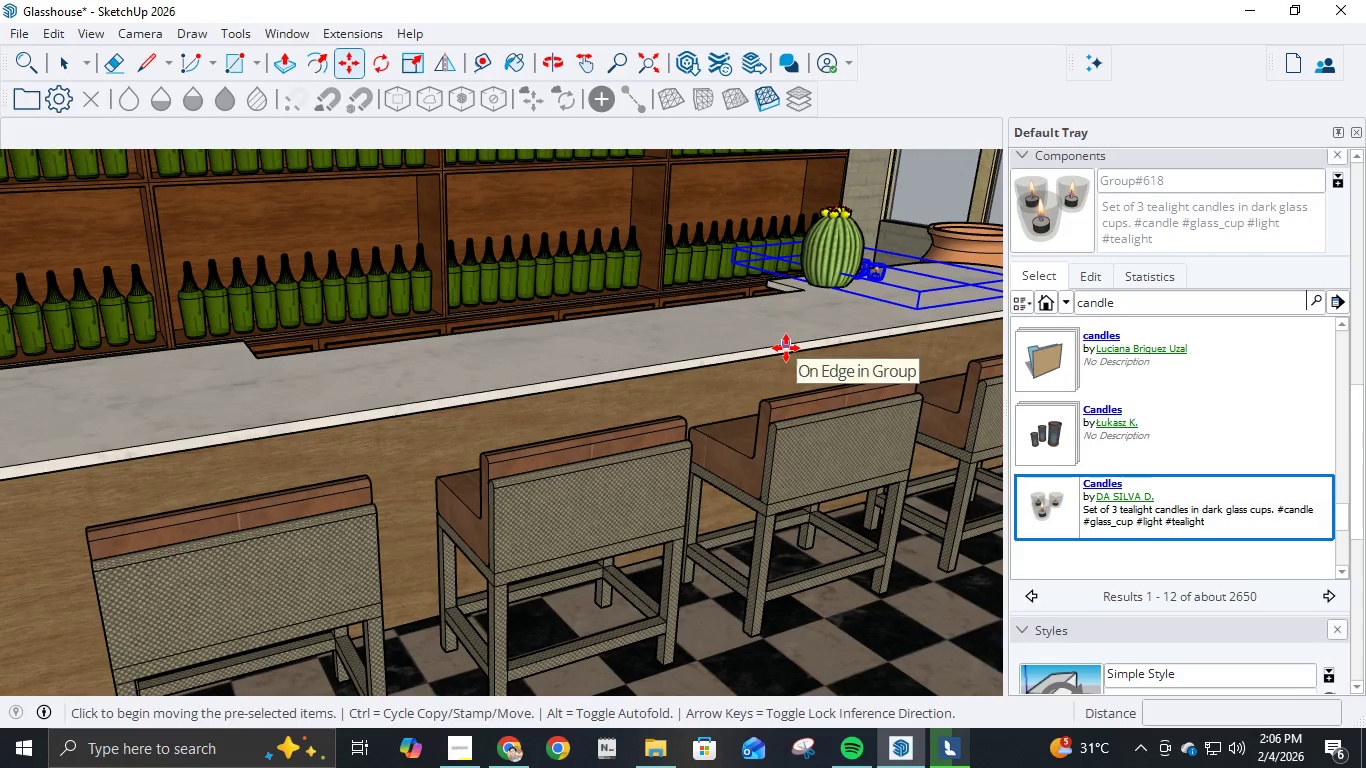 
key(Control+V)
 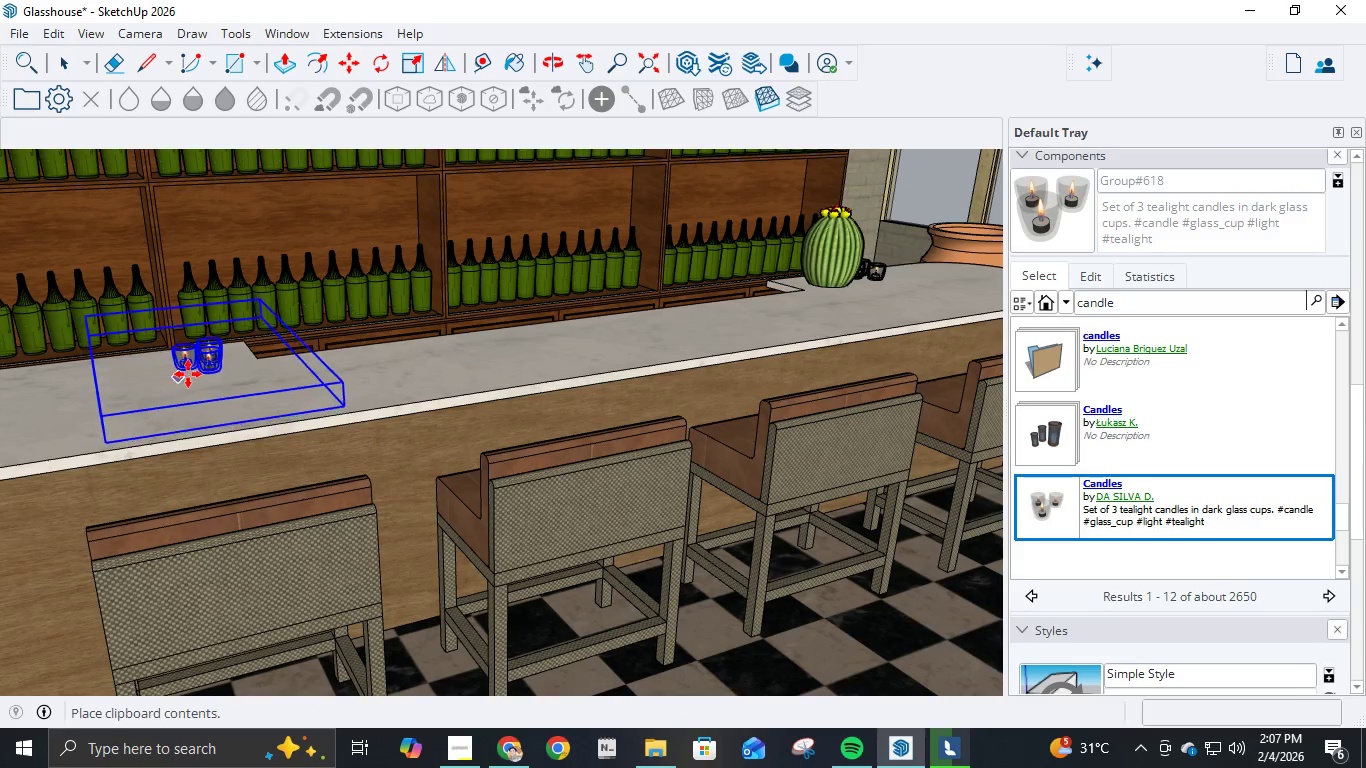 
left_click([186, 376])
 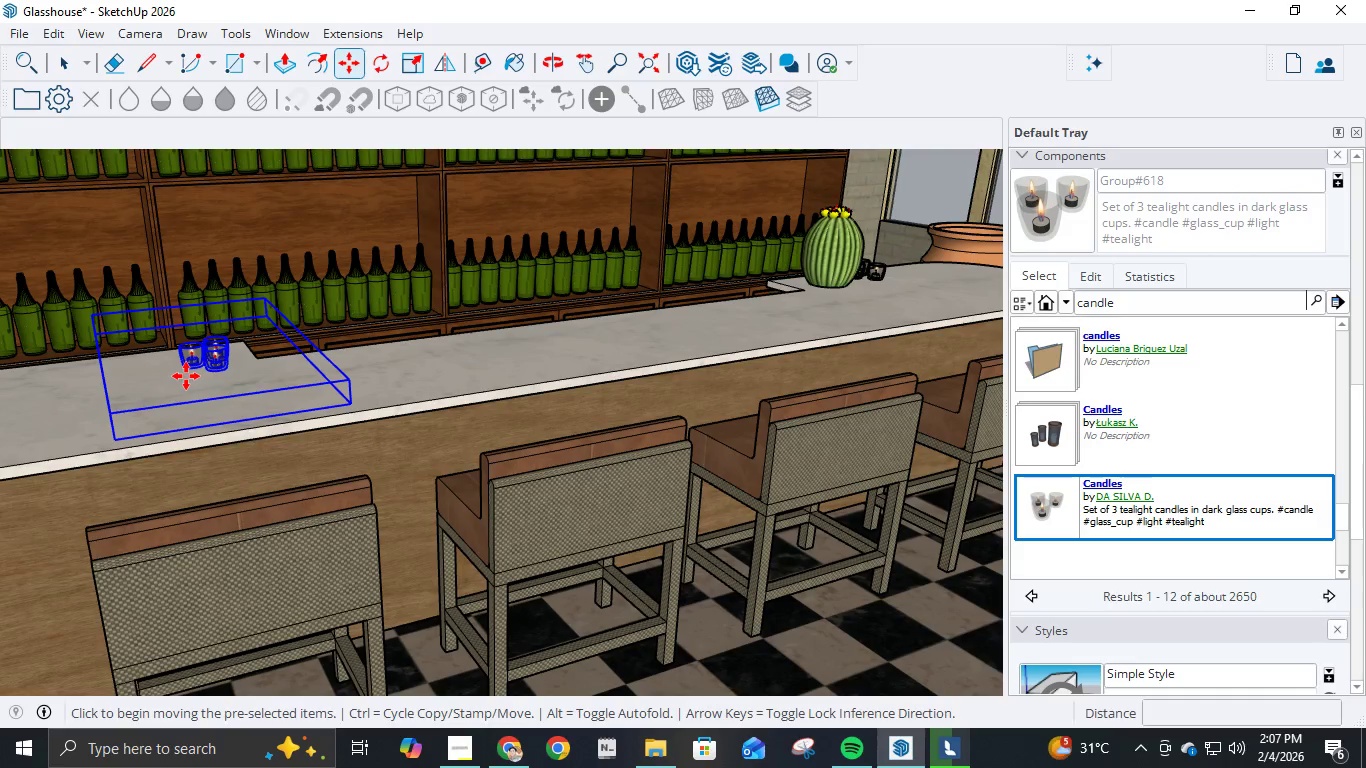 
scroll: coordinate [186, 376], scroll_direction: down, amount: 19.0
 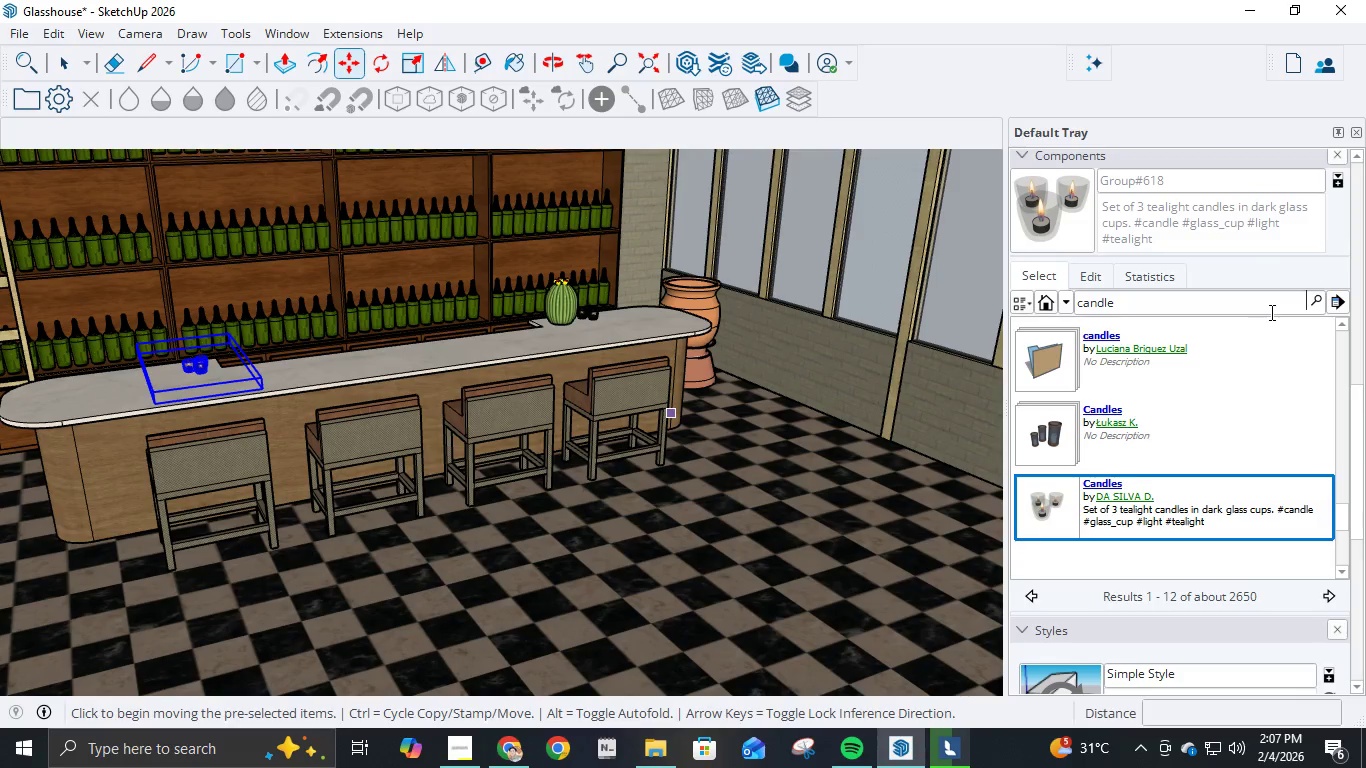 
scroll: coordinate [1241, 494], scroll_direction: up, amount: 14.0
 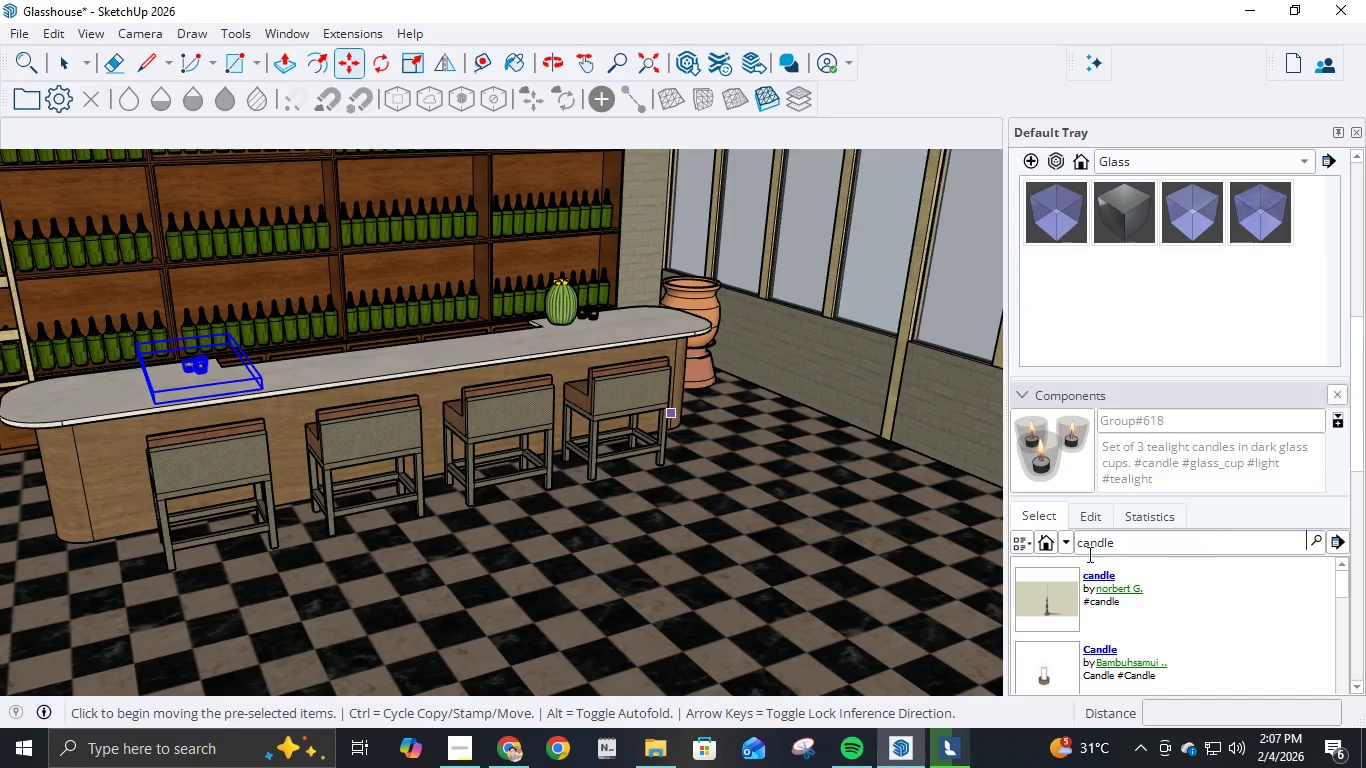 
mouse_move([1092, 536])
 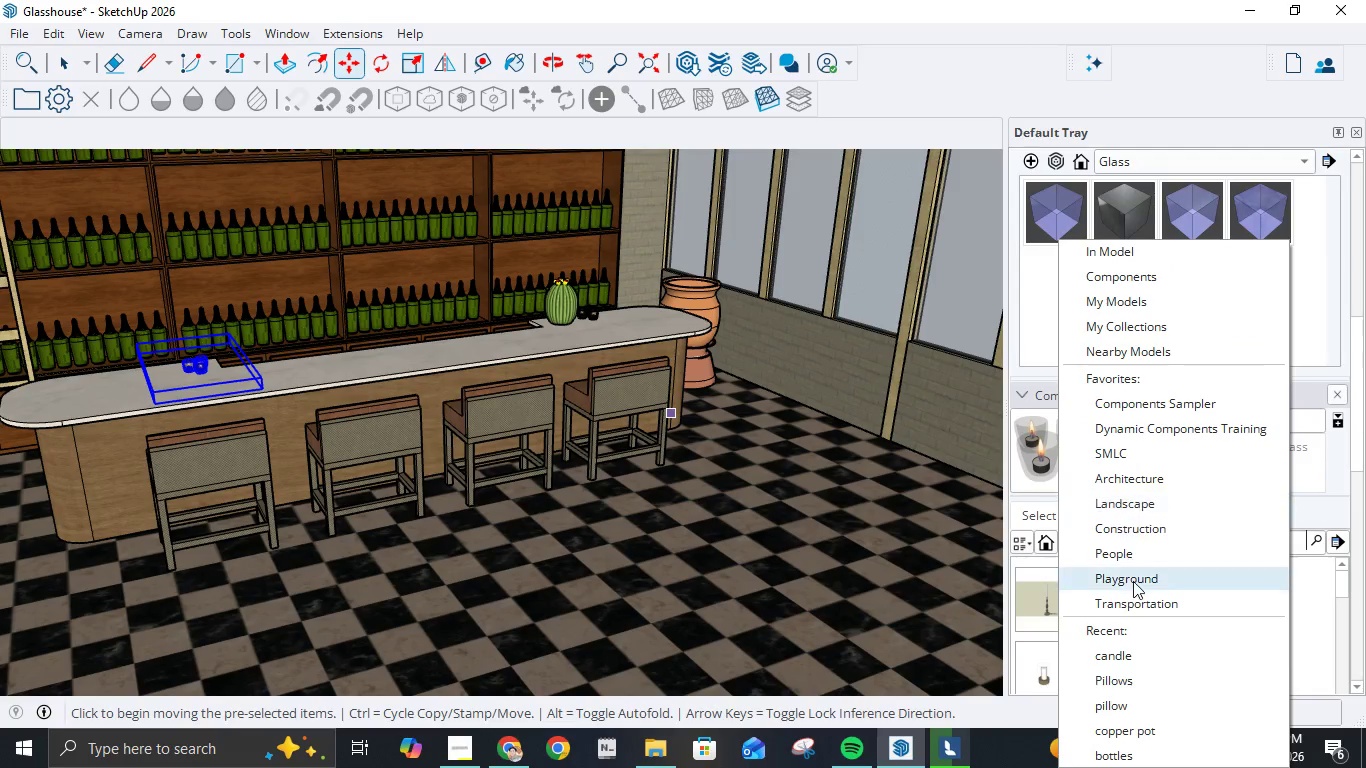 
wait(5.35)
 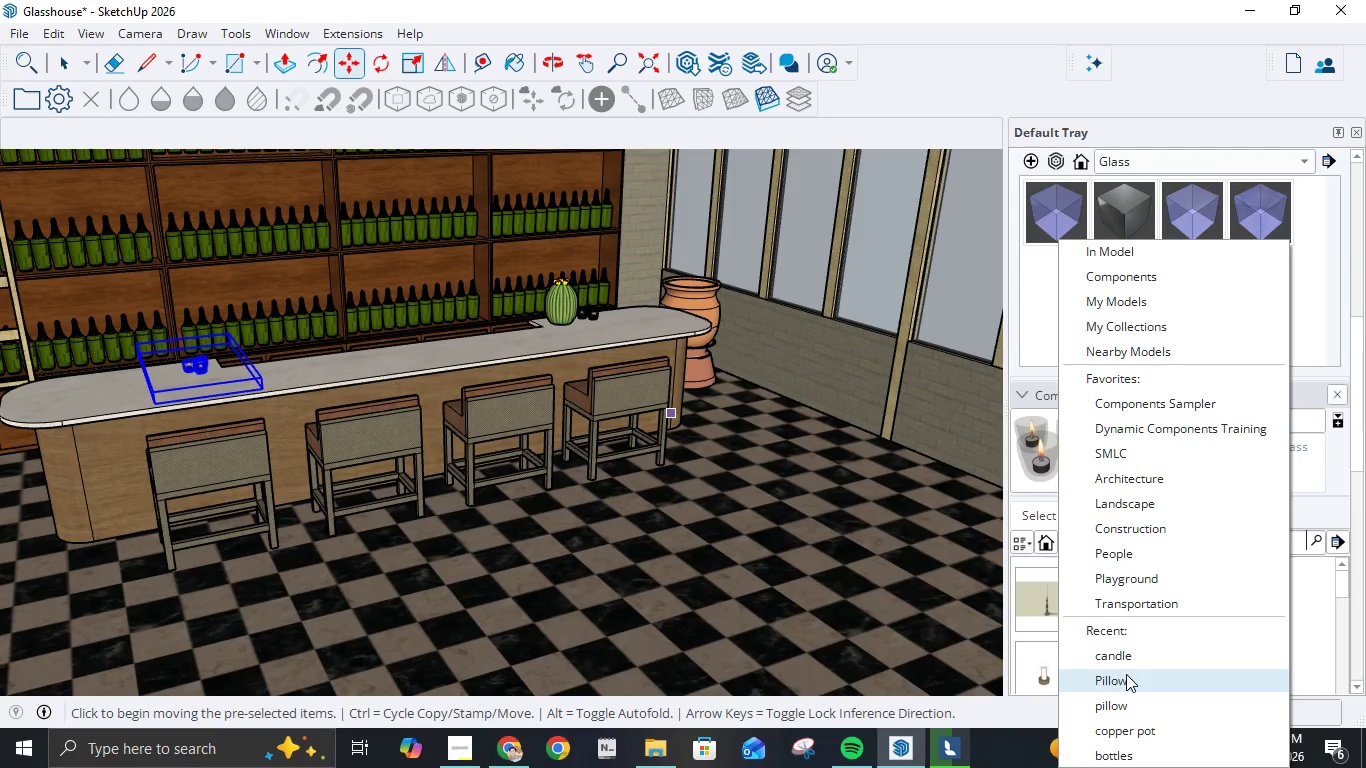 
left_click([1153, 513])
 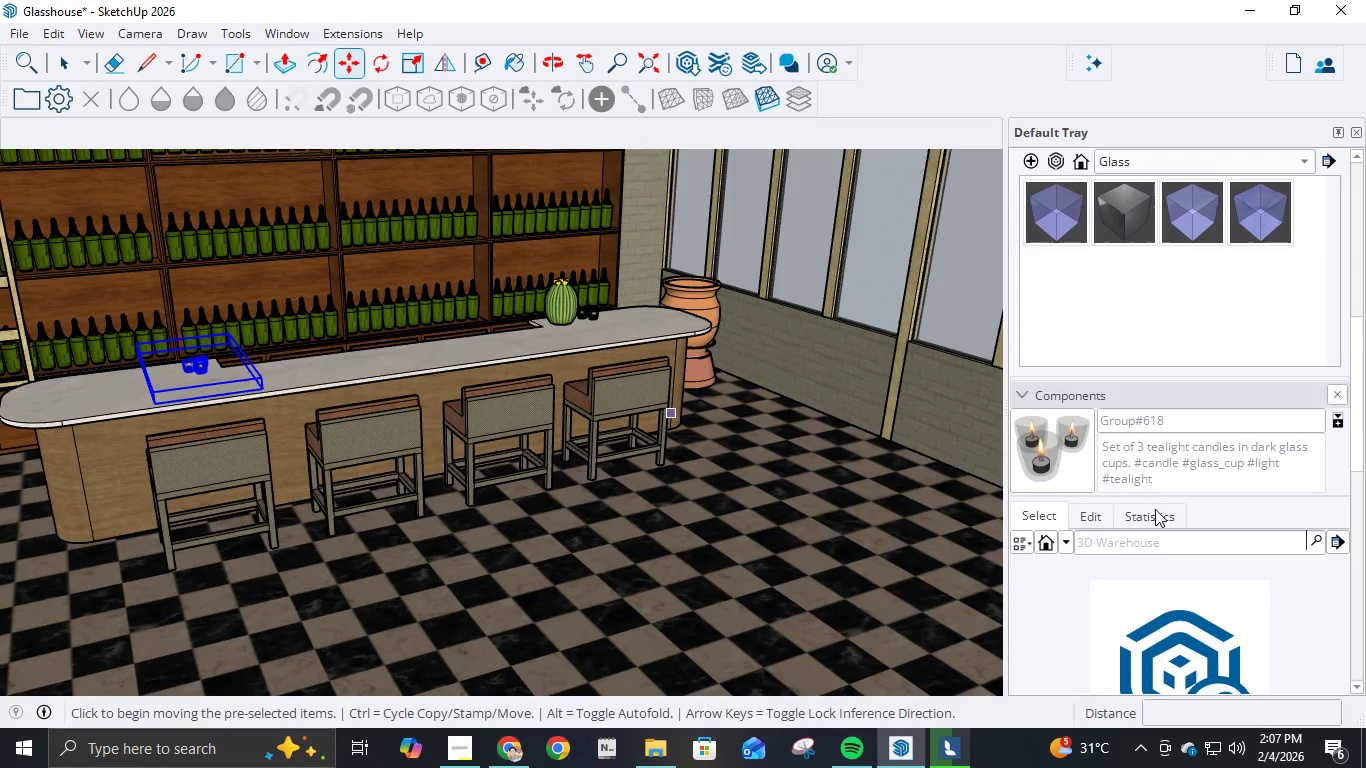 
scroll: coordinate [1155, 509], scroll_direction: down, amount: 4.0
 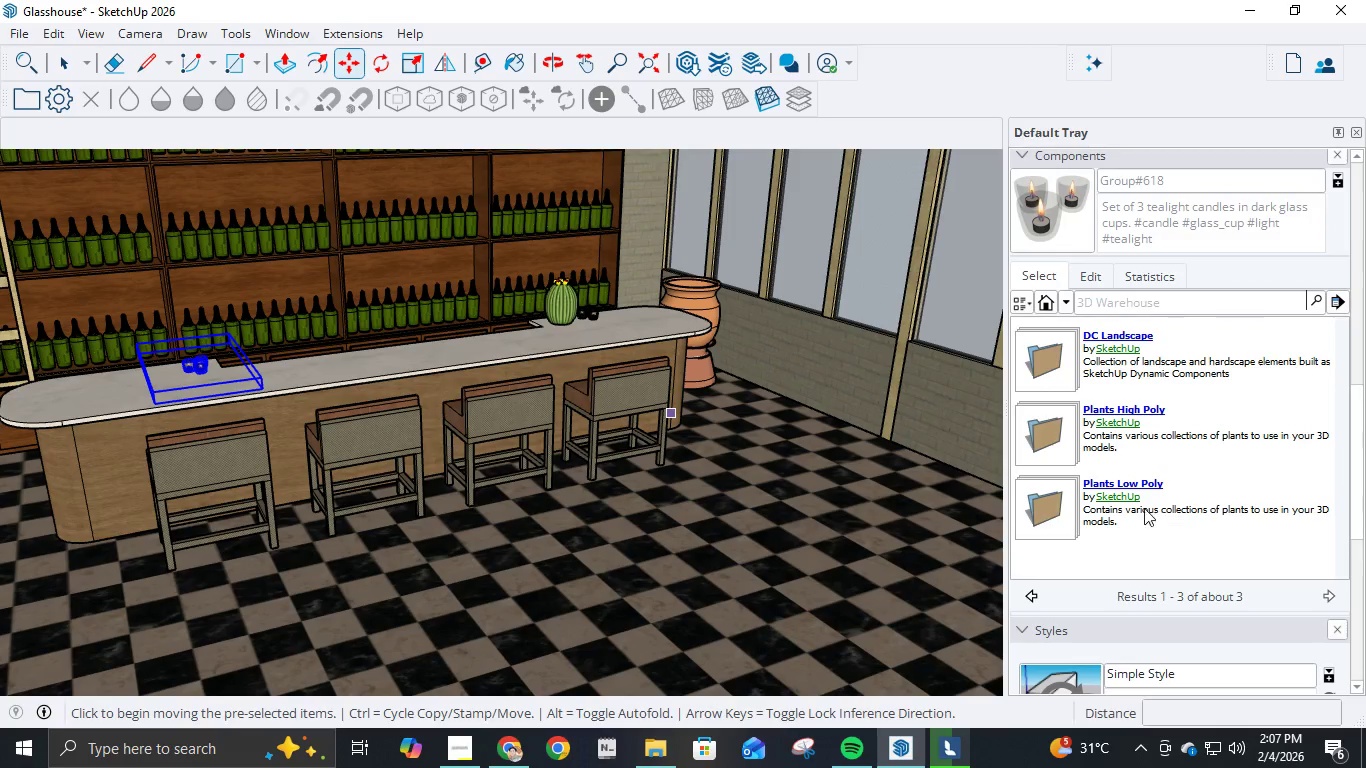 
left_click([1033, 504])
 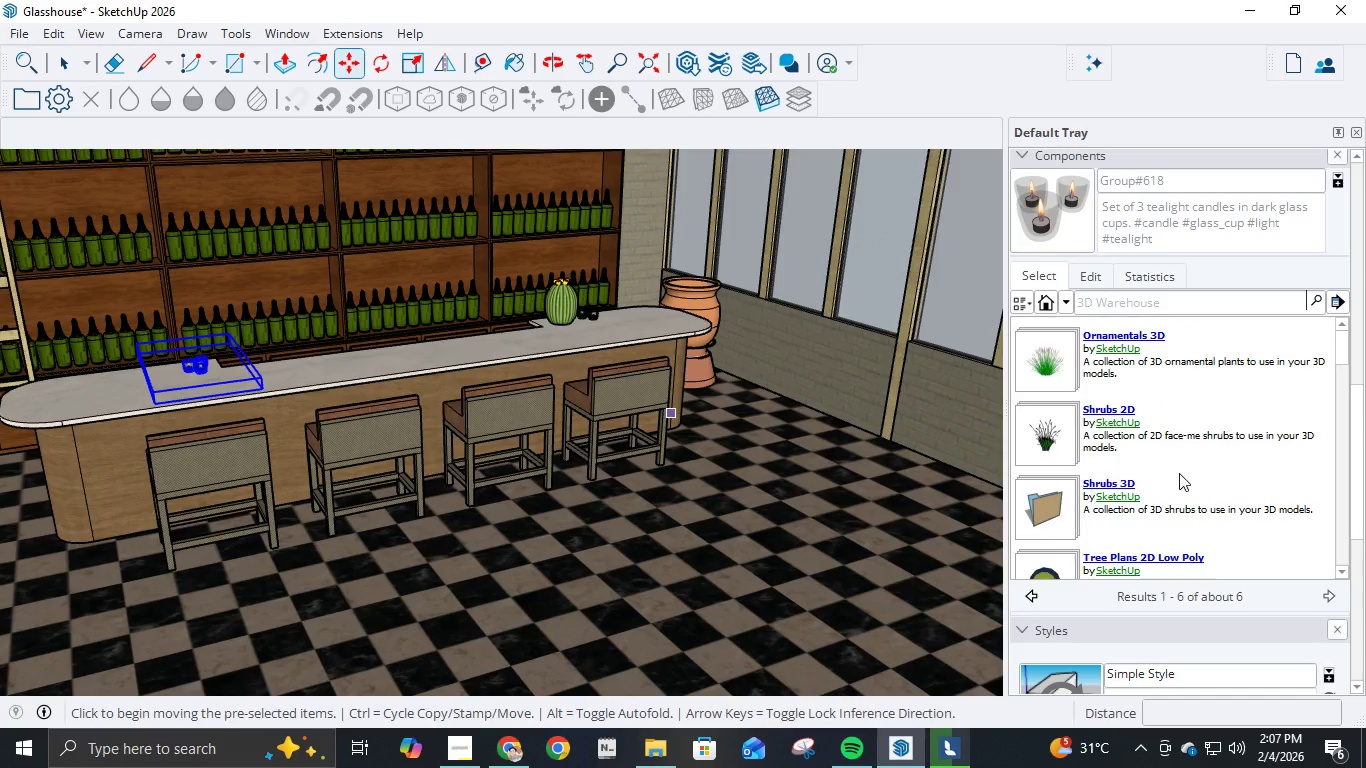 
scroll: coordinate [1180, 473], scroll_direction: down, amount: 3.0
 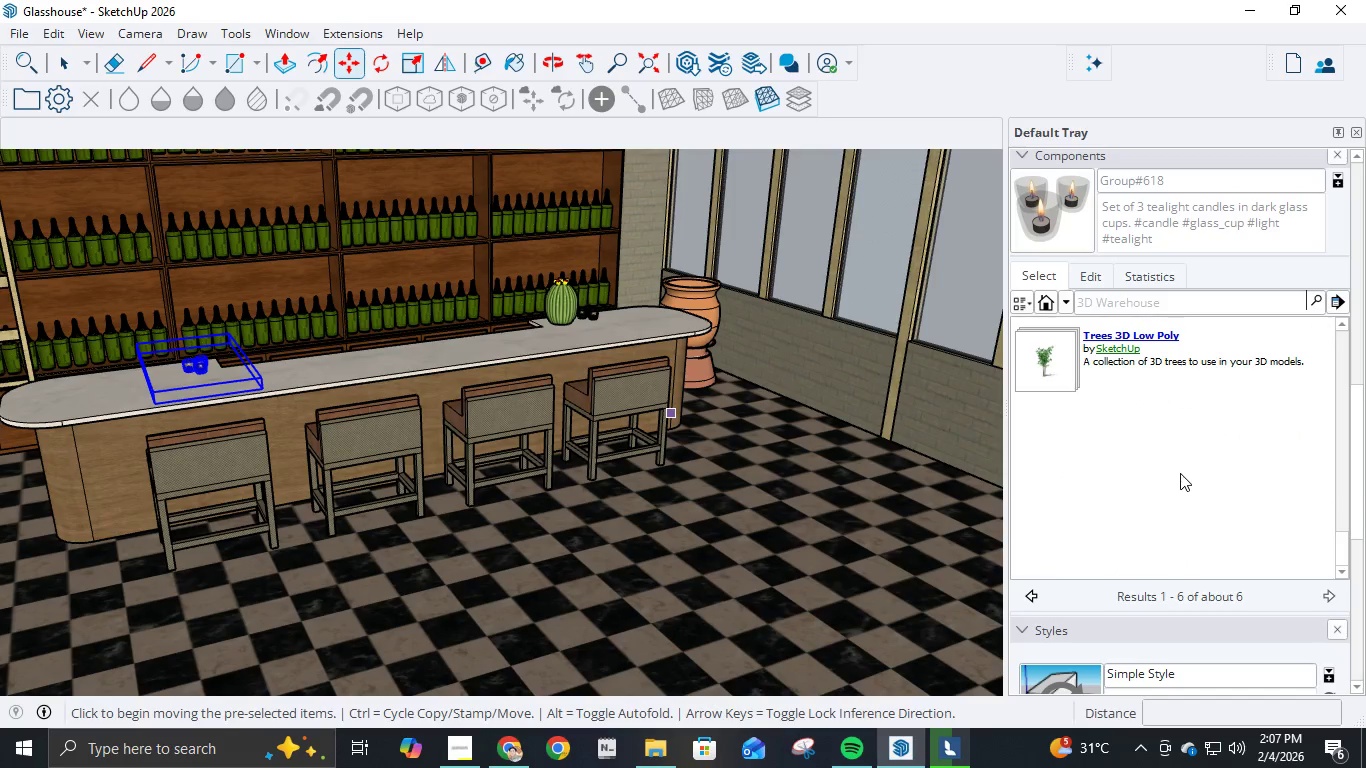 
scroll: coordinate [1183, 471], scroll_direction: up, amount: 4.0
 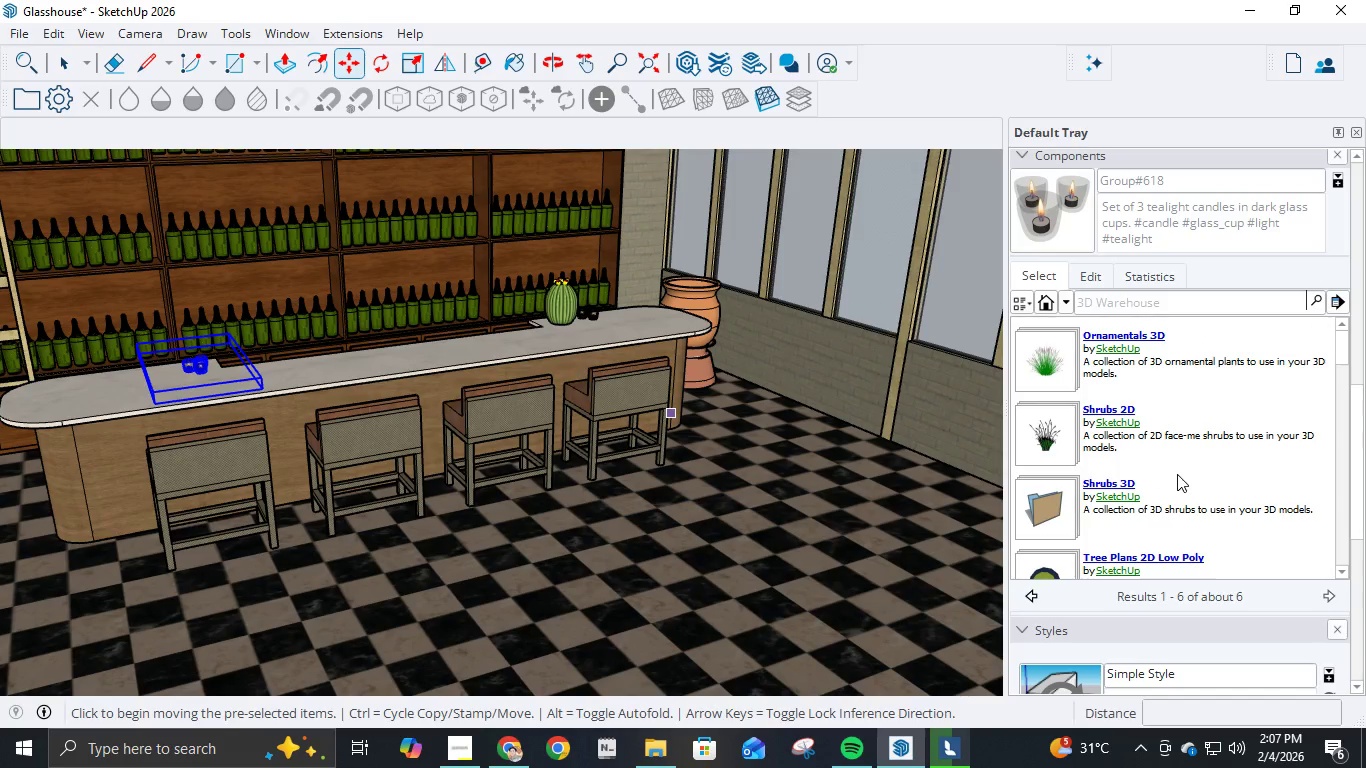 
left_click([1071, 372])
 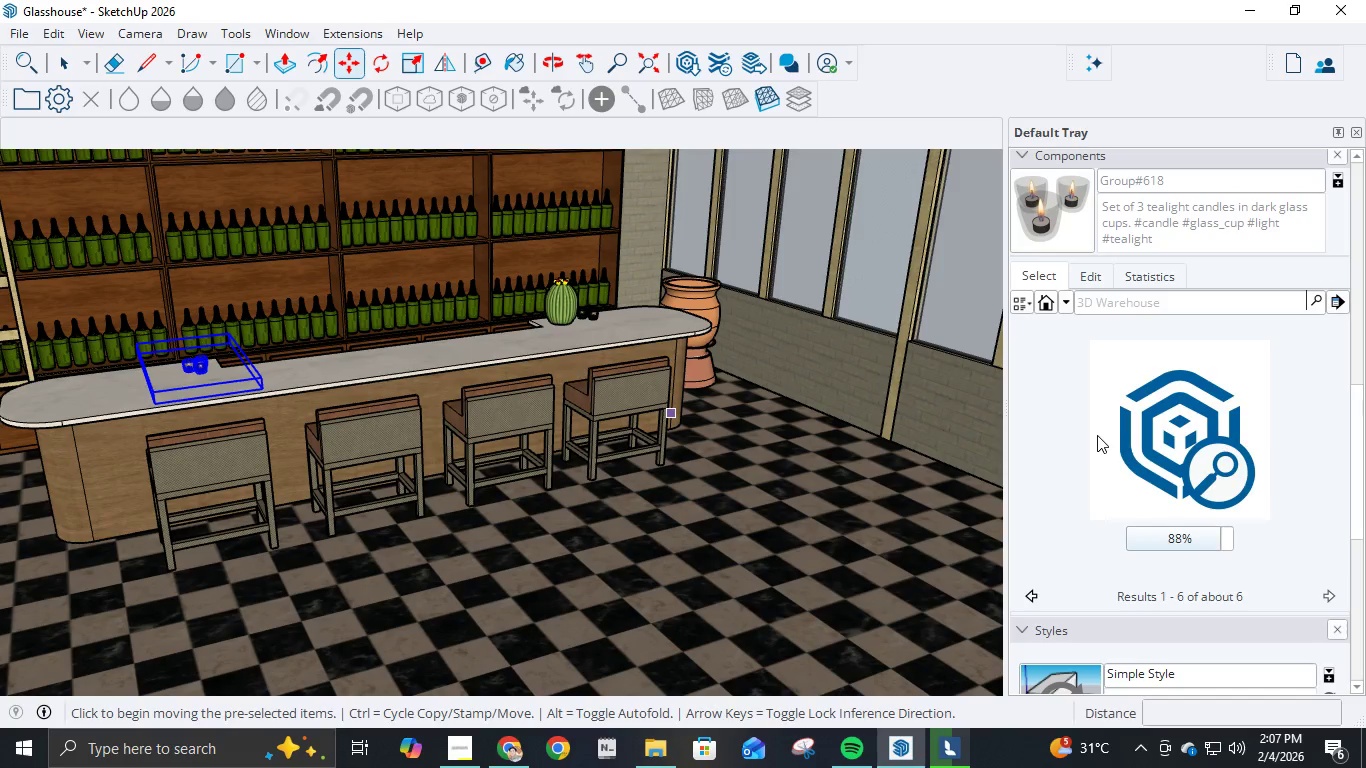 
wait(14.38)
 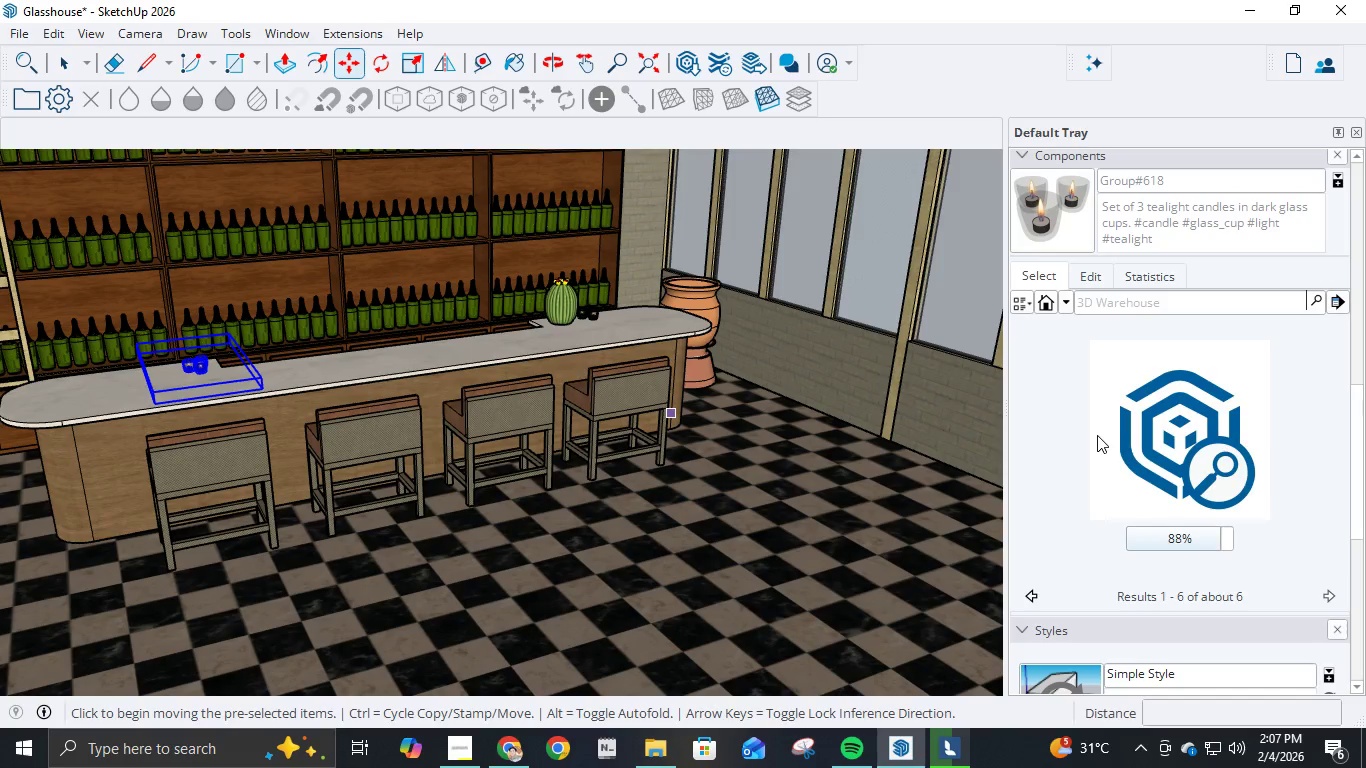 
scroll: coordinate [1063, 537], scroll_direction: down, amount: 7.0
 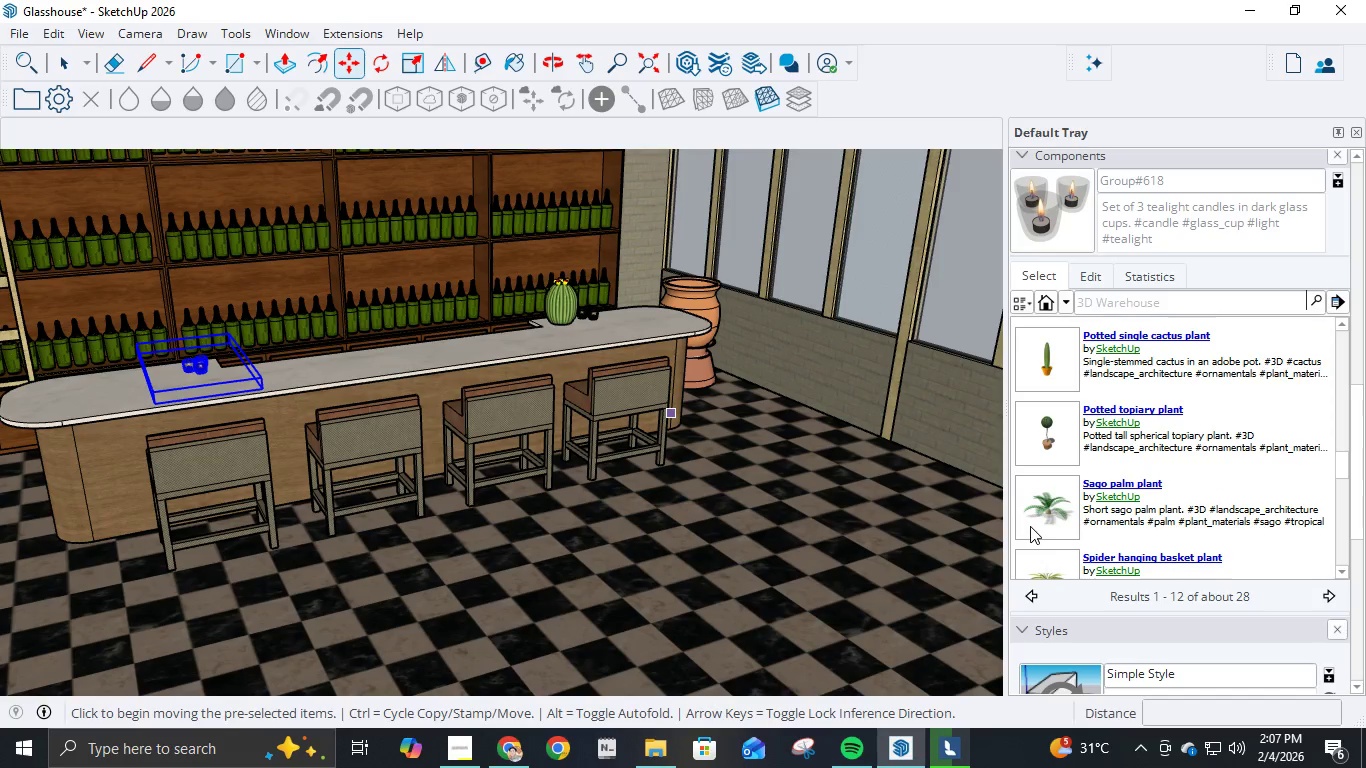 
scroll: coordinate [1057, 530], scroll_direction: down, amount: 2.0
 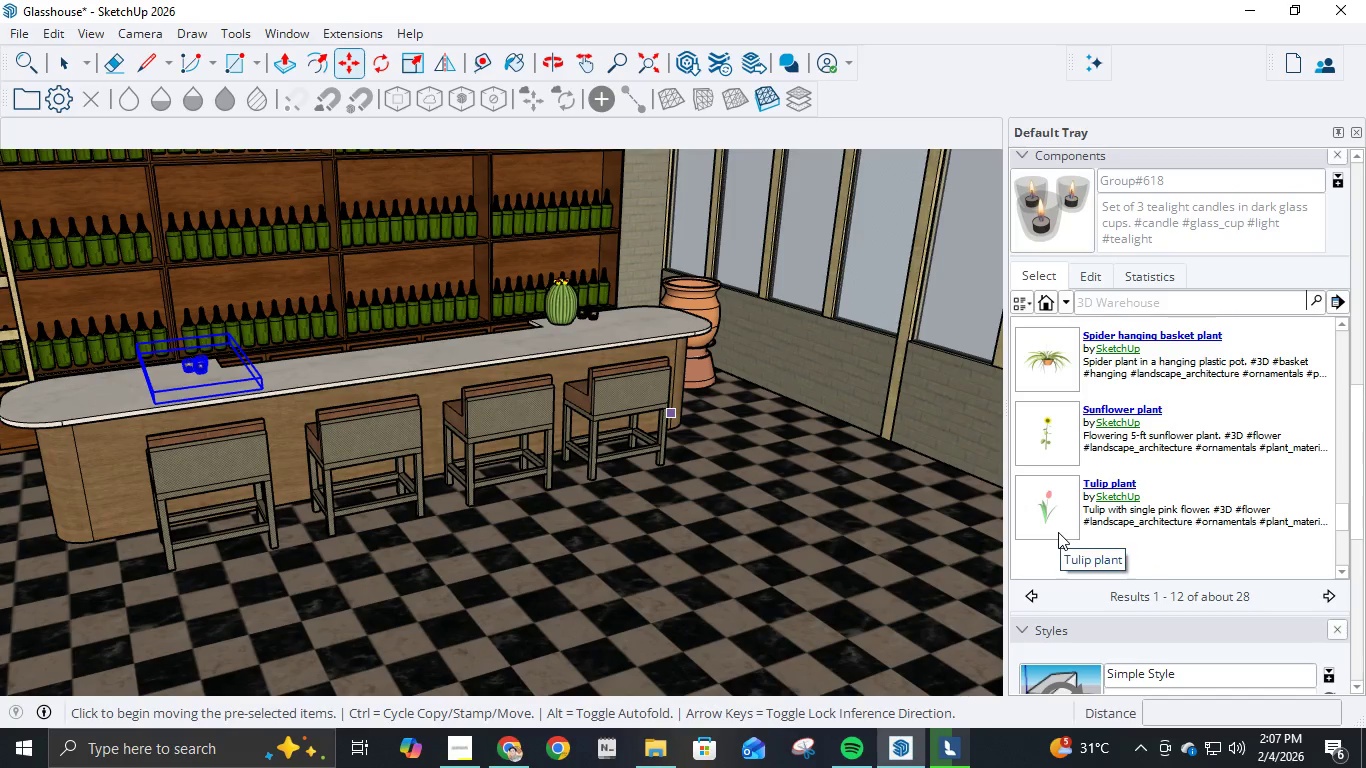 
scroll: coordinate [1060, 530], scroll_direction: up, amount: 5.0
 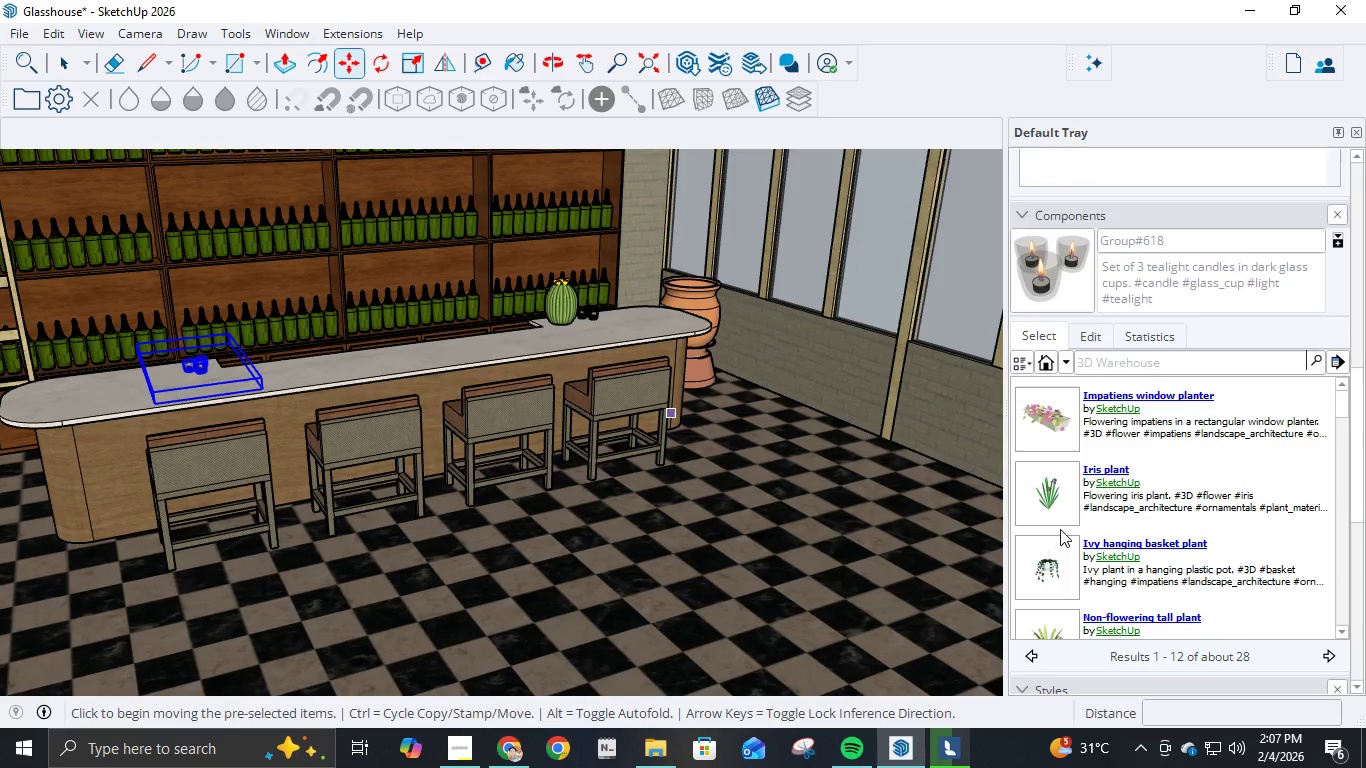 
left_click([1190, 365])
 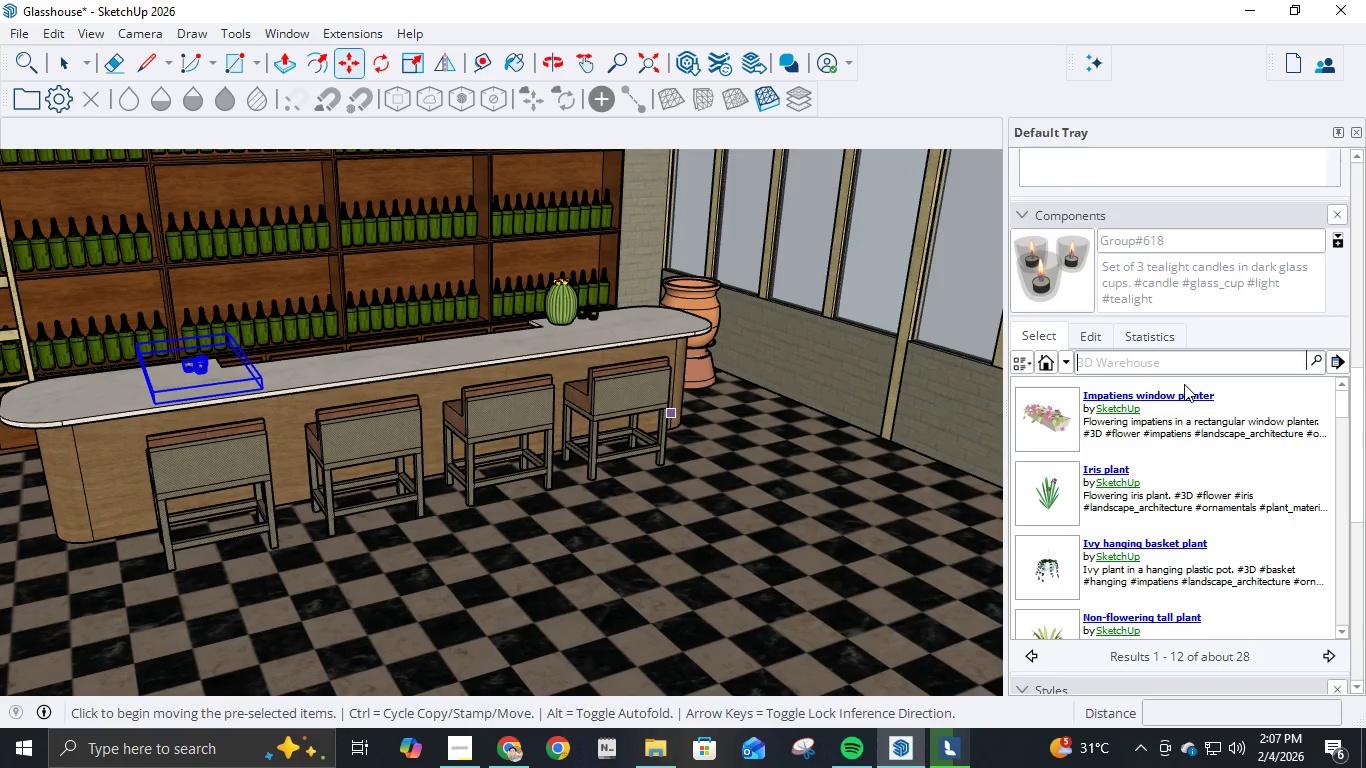 
double_click([1190, 365])
 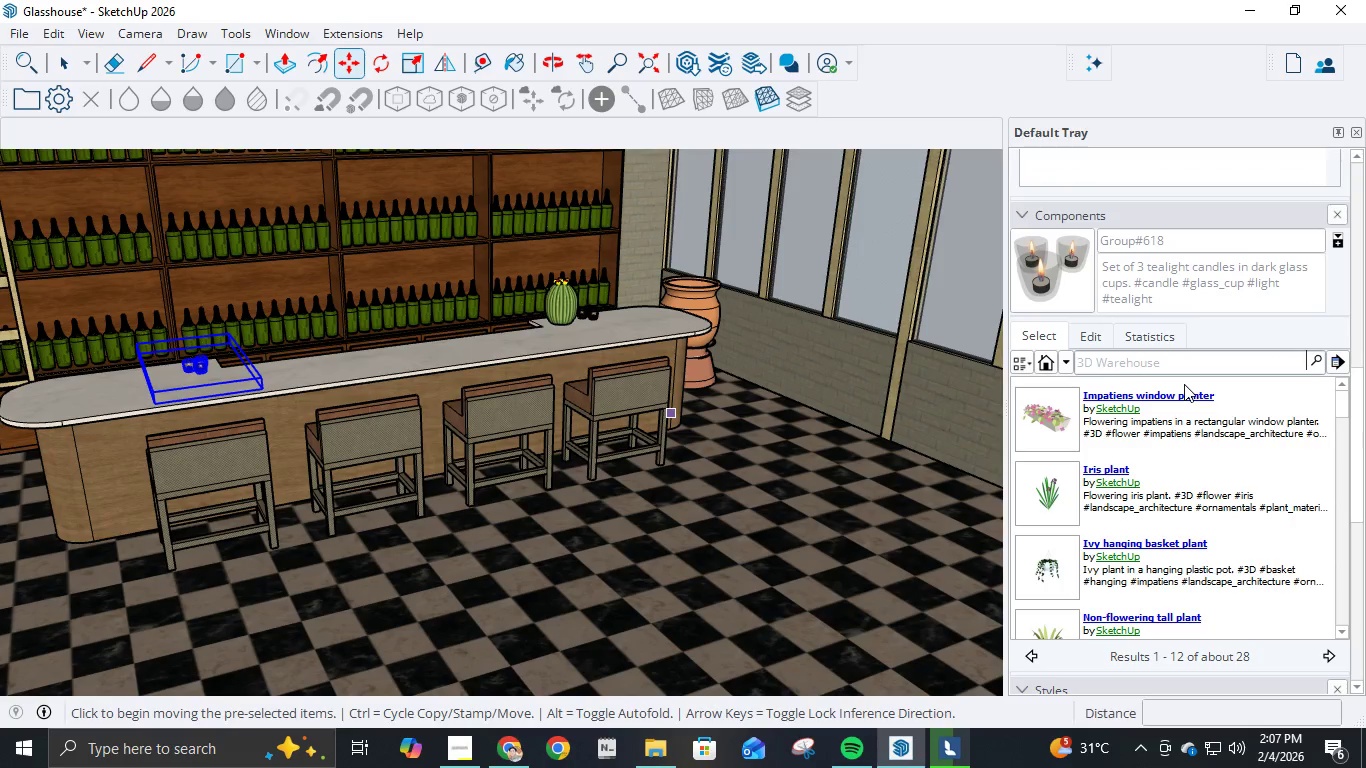 
type(INDDO)
key(Backspace)
key(Backspace)
type(OOR )
 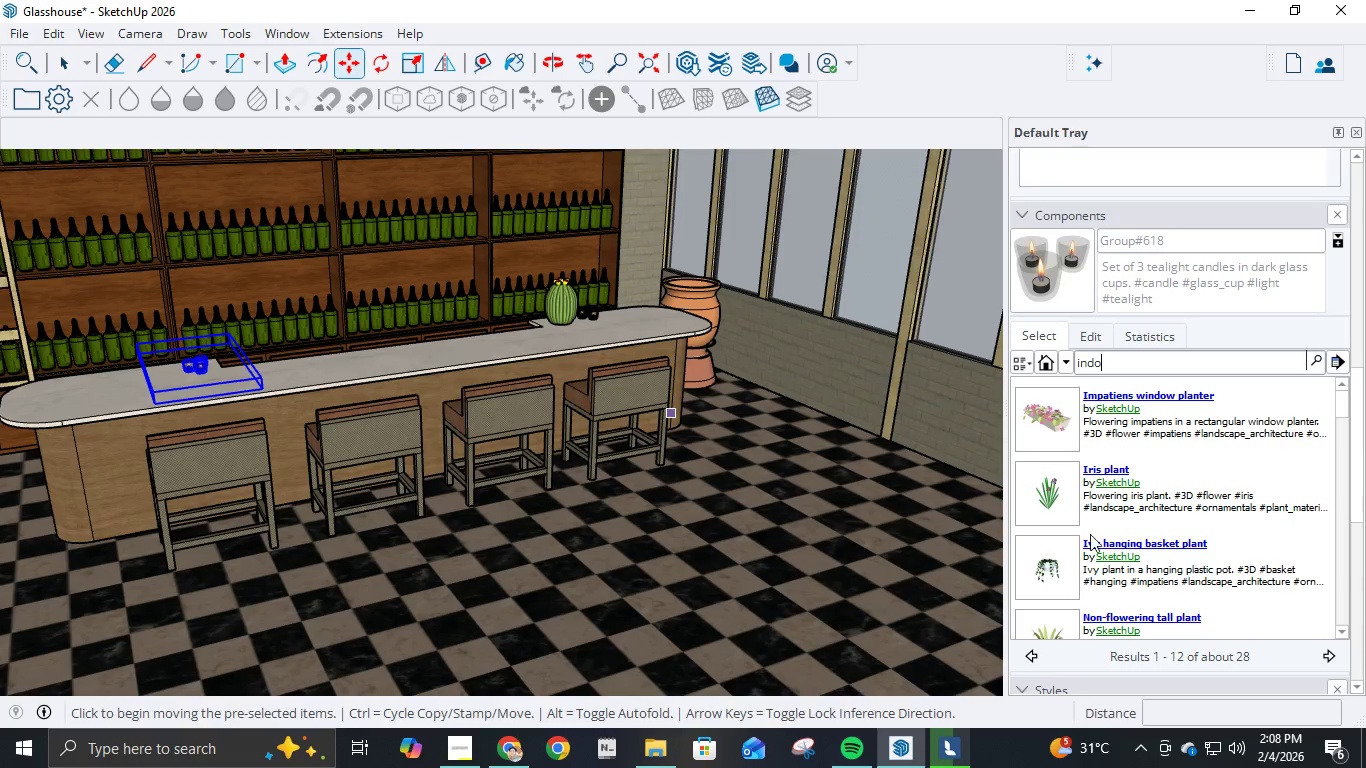 
double_click([1131, 364])
 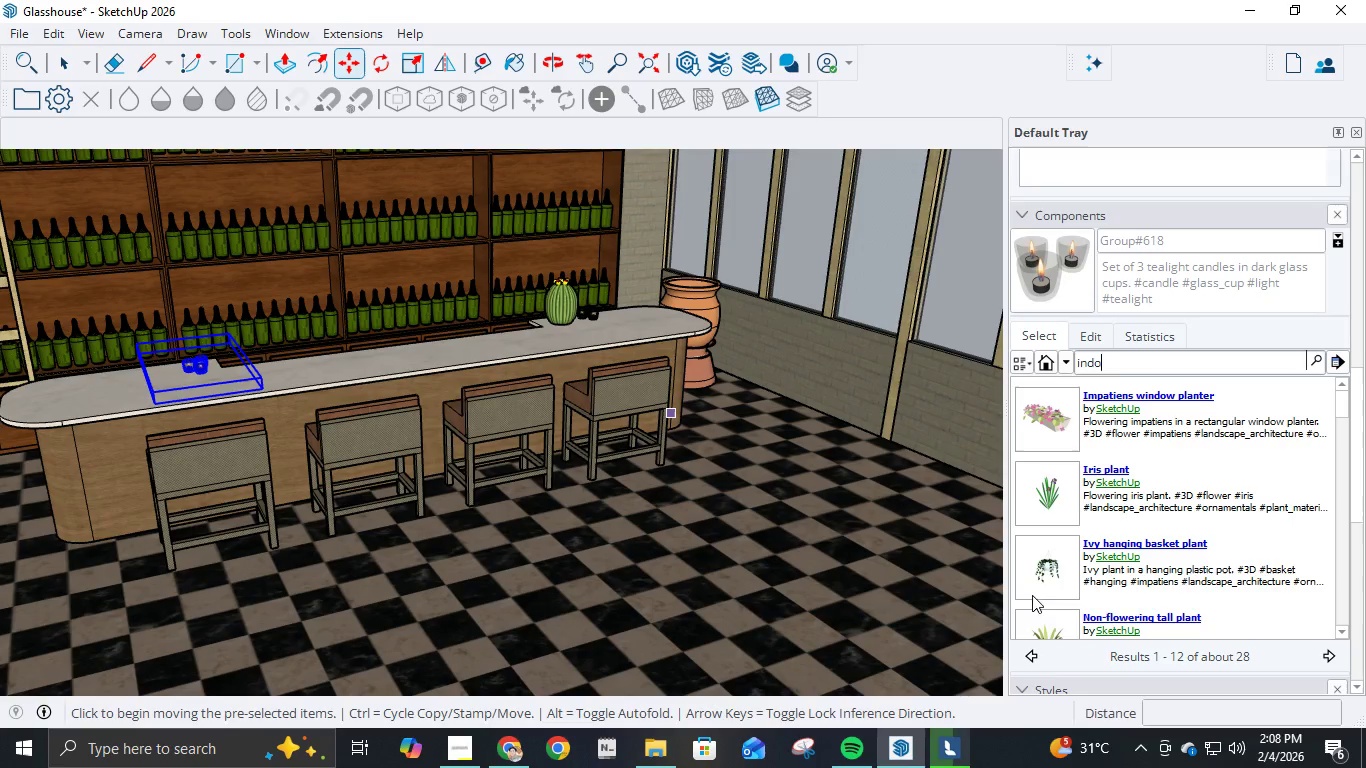 
left_click([1131, 364])
 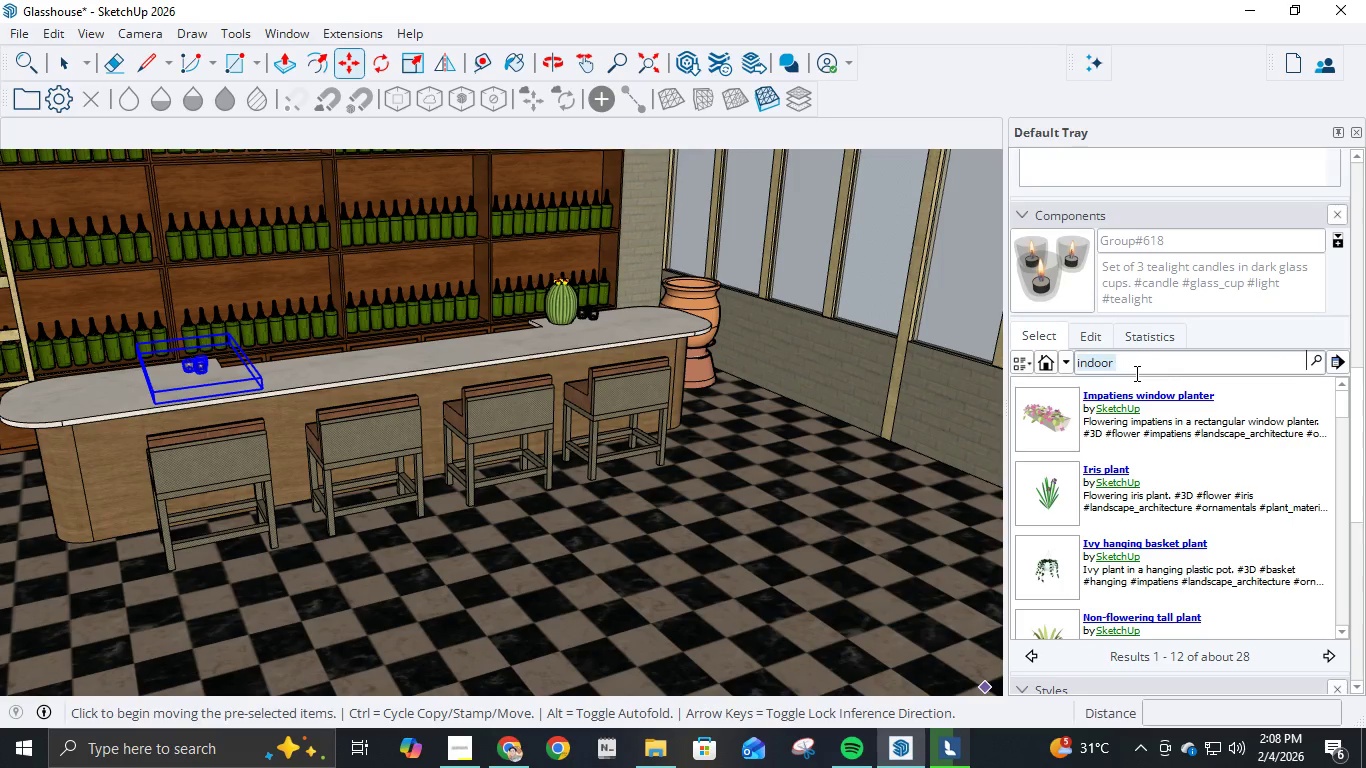 
type(PL)
key(Backspace)
key(Backspace)
type(INDOOR PAL)
key(Backspace)
key(Backspace)
type(LANTS)
 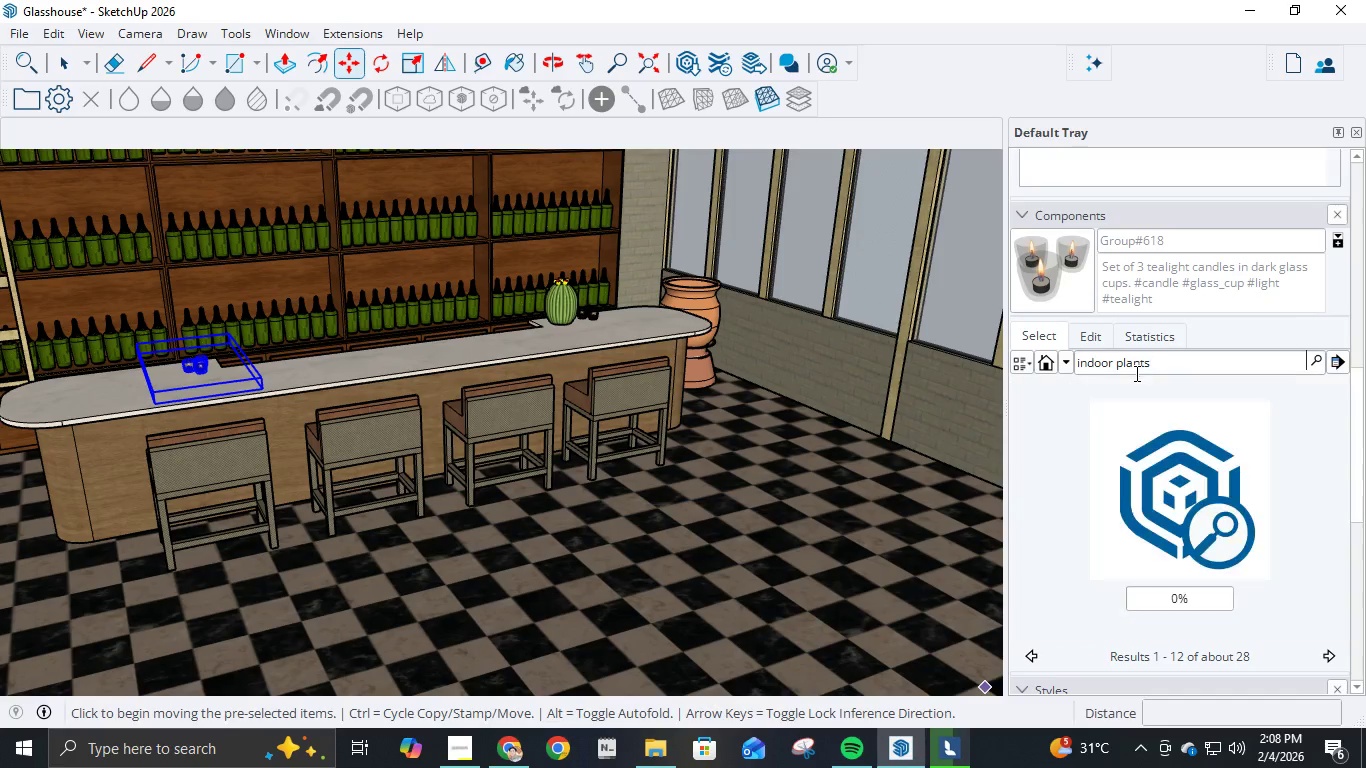 
key(Enter)
 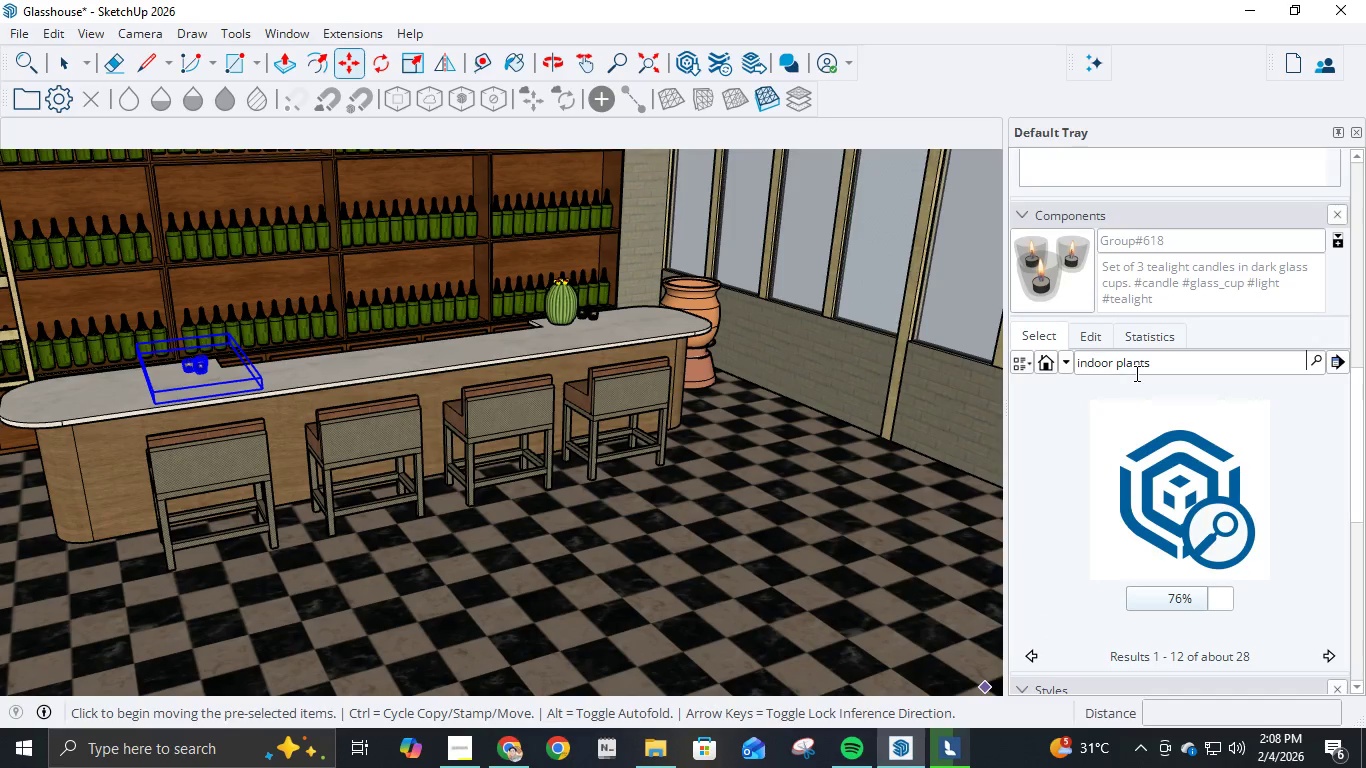 
wait(9.55)
 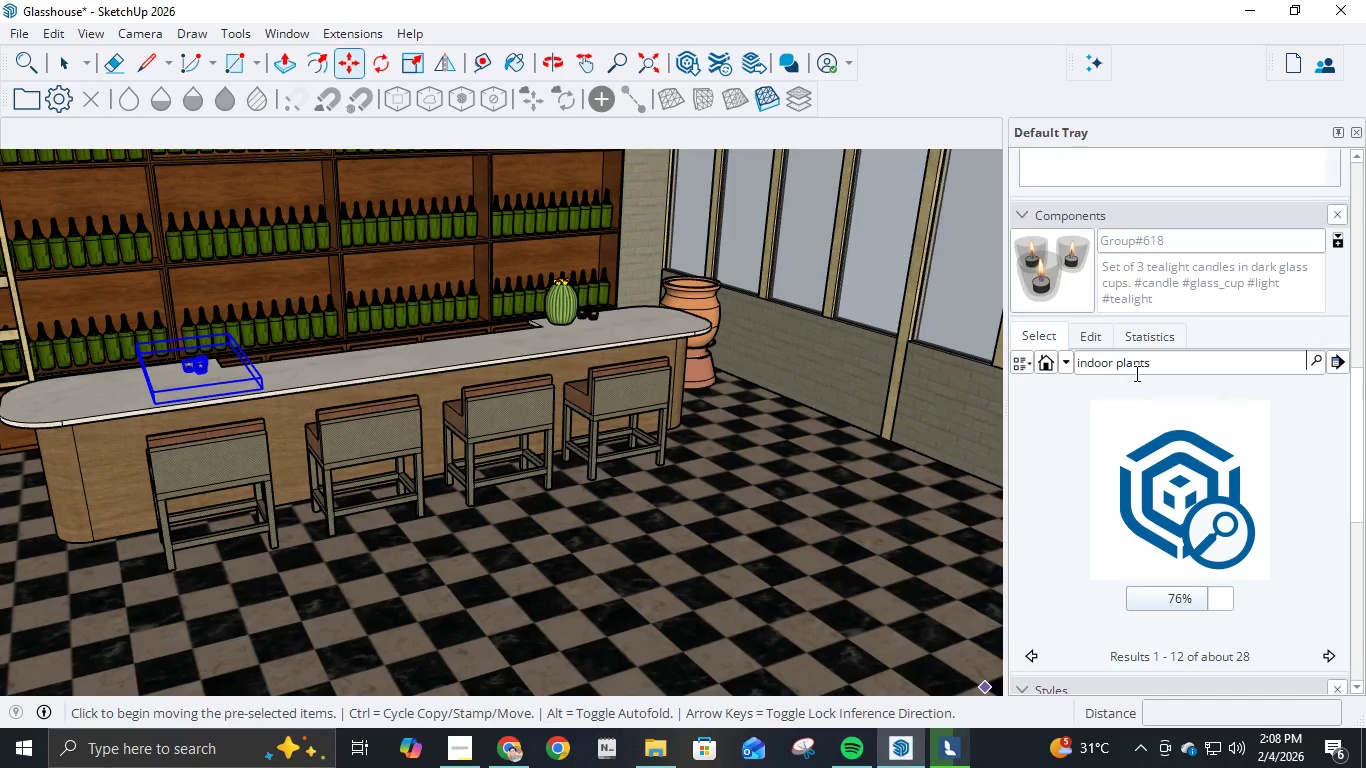 
scroll: coordinate [1207, 528], scroll_direction: down, amount: 7.0
 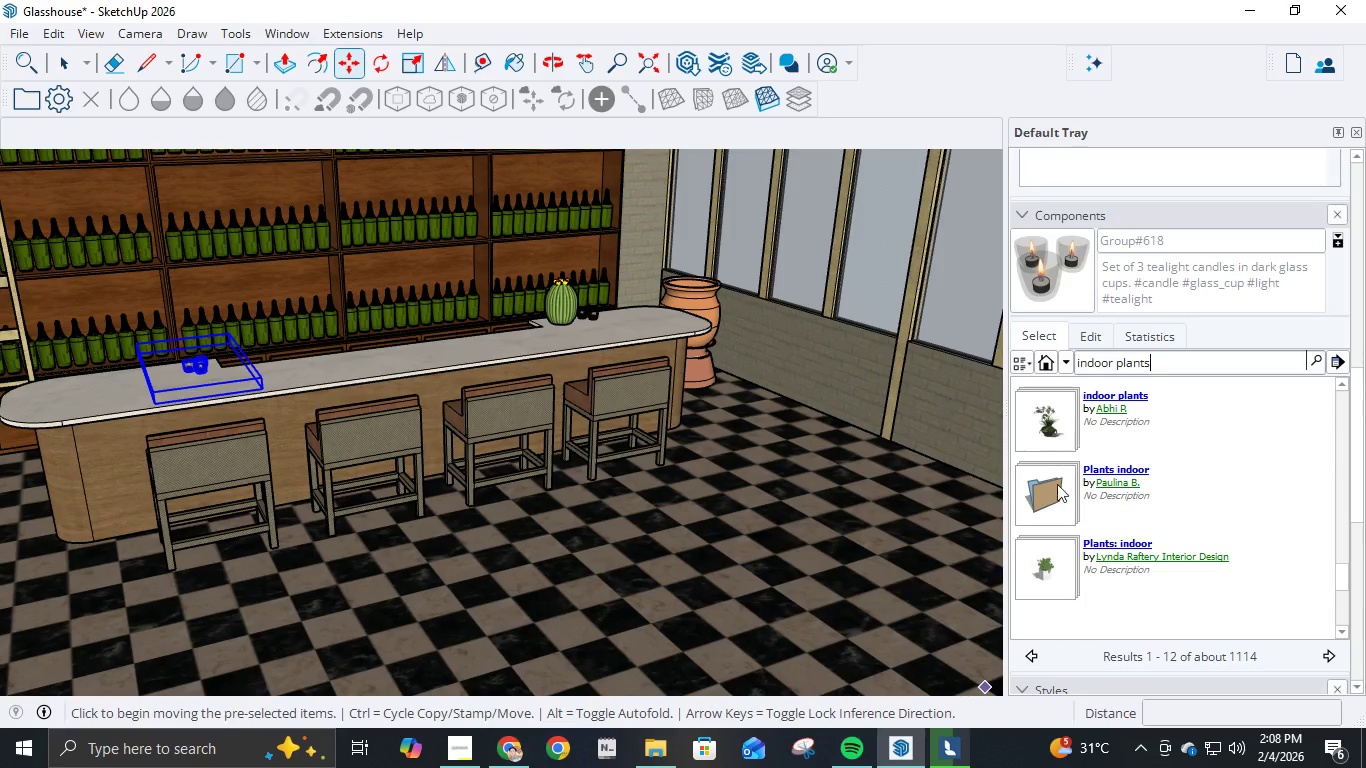 
scroll: coordinate [1069, 523], scroll_direction: up, amount: 3.0
 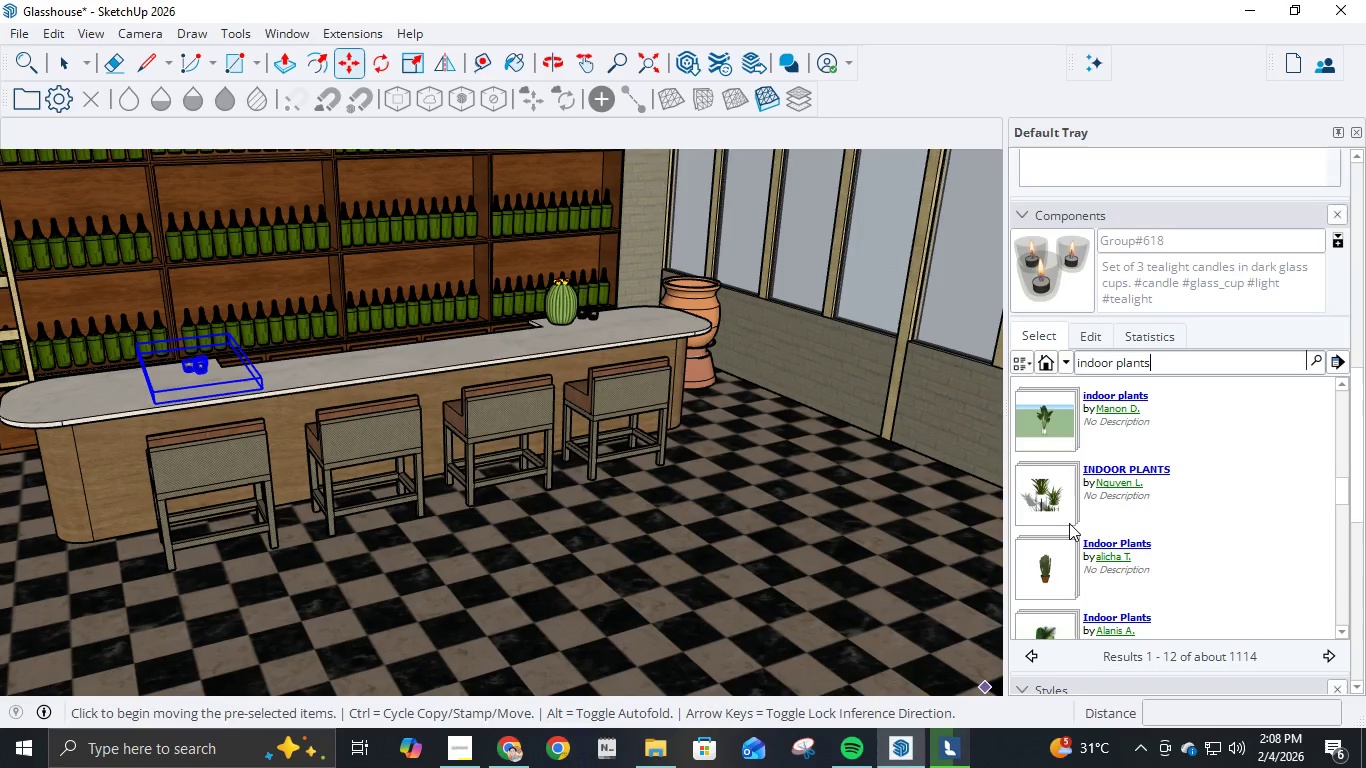 
scroll: coordinate [1069, 523], scroll_direction: down, amount: 5.0
 